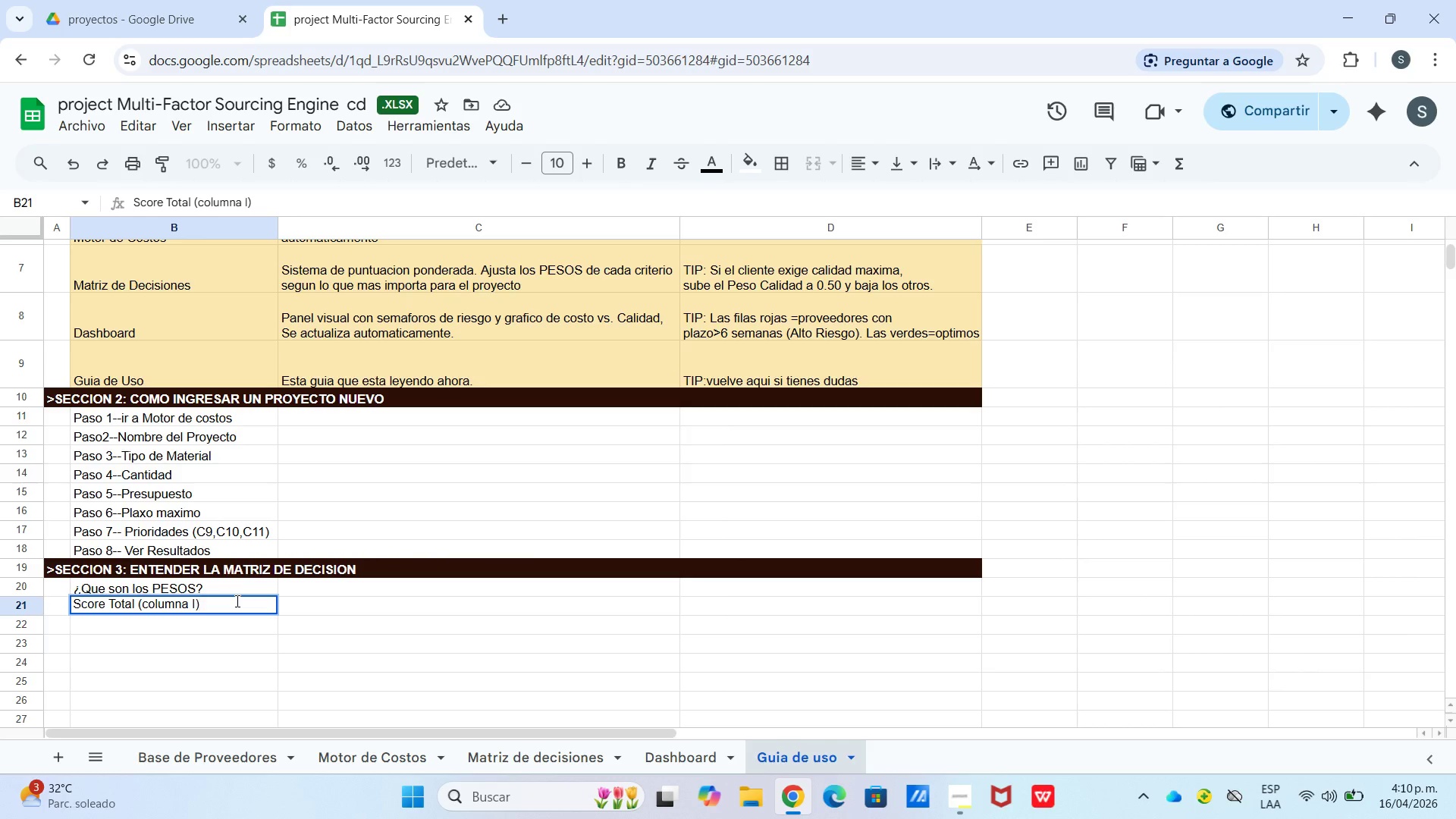 
key(Enter)
 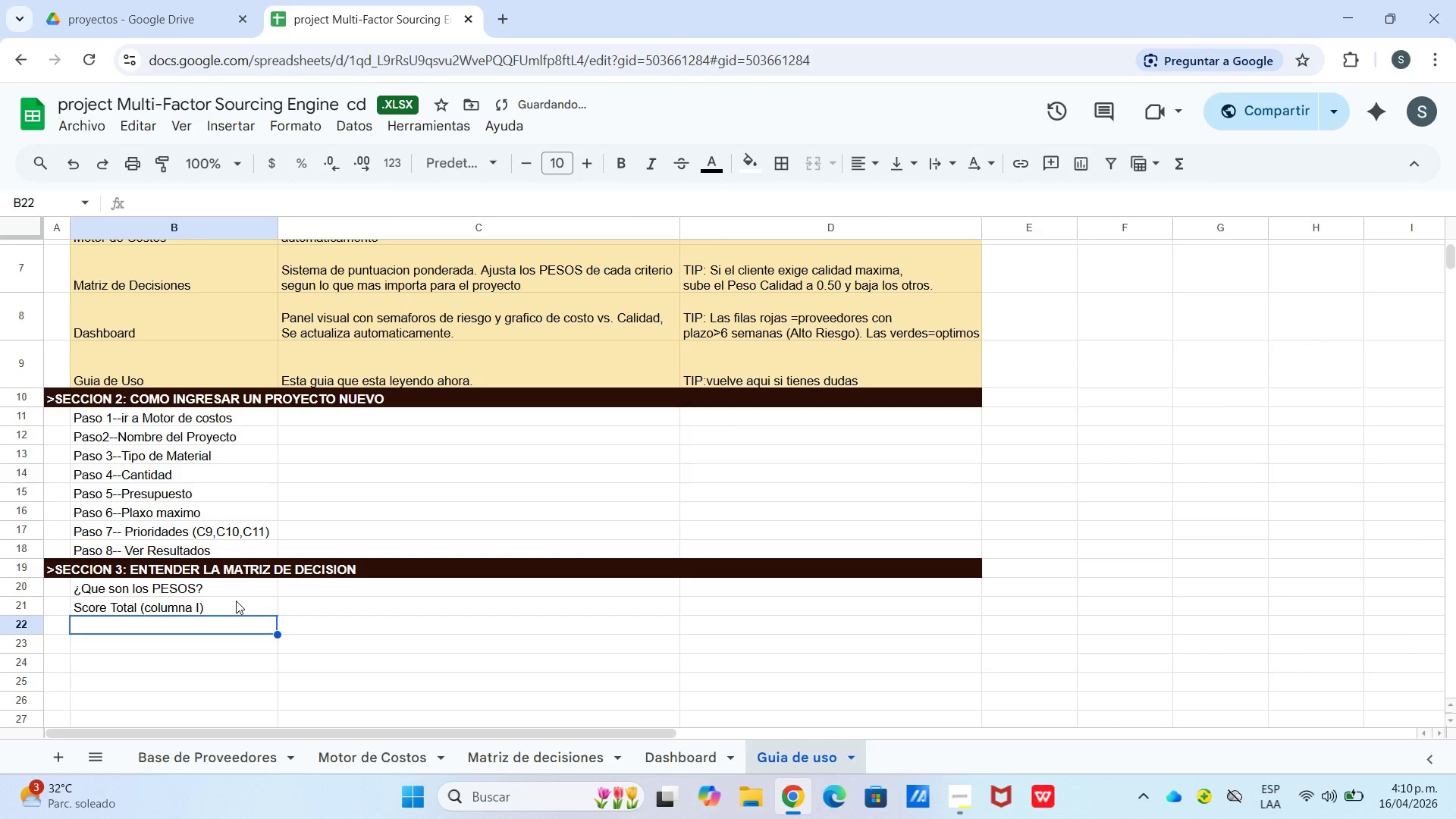 
type(Ejemplo practico)
 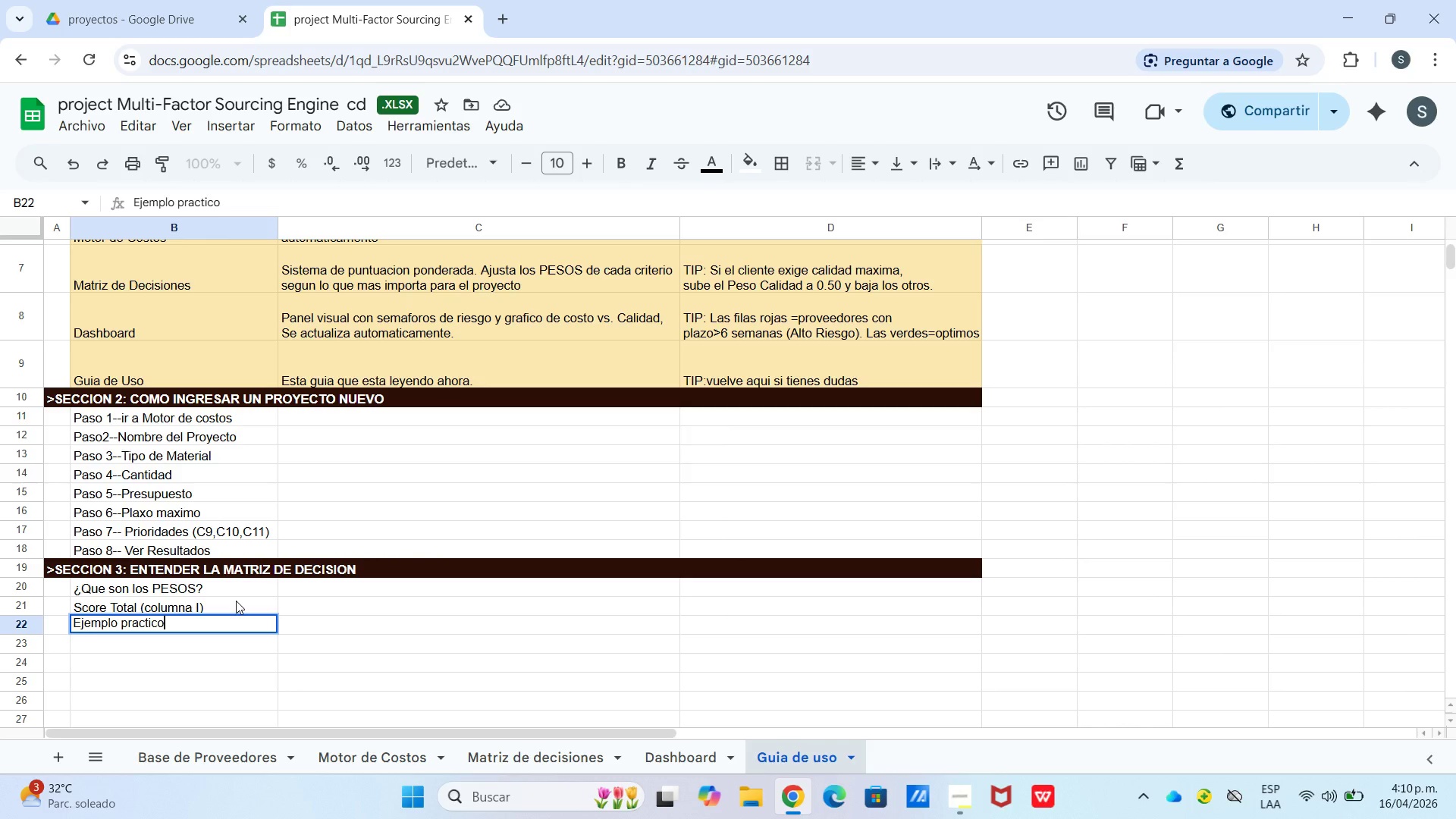 
key(Enter)
 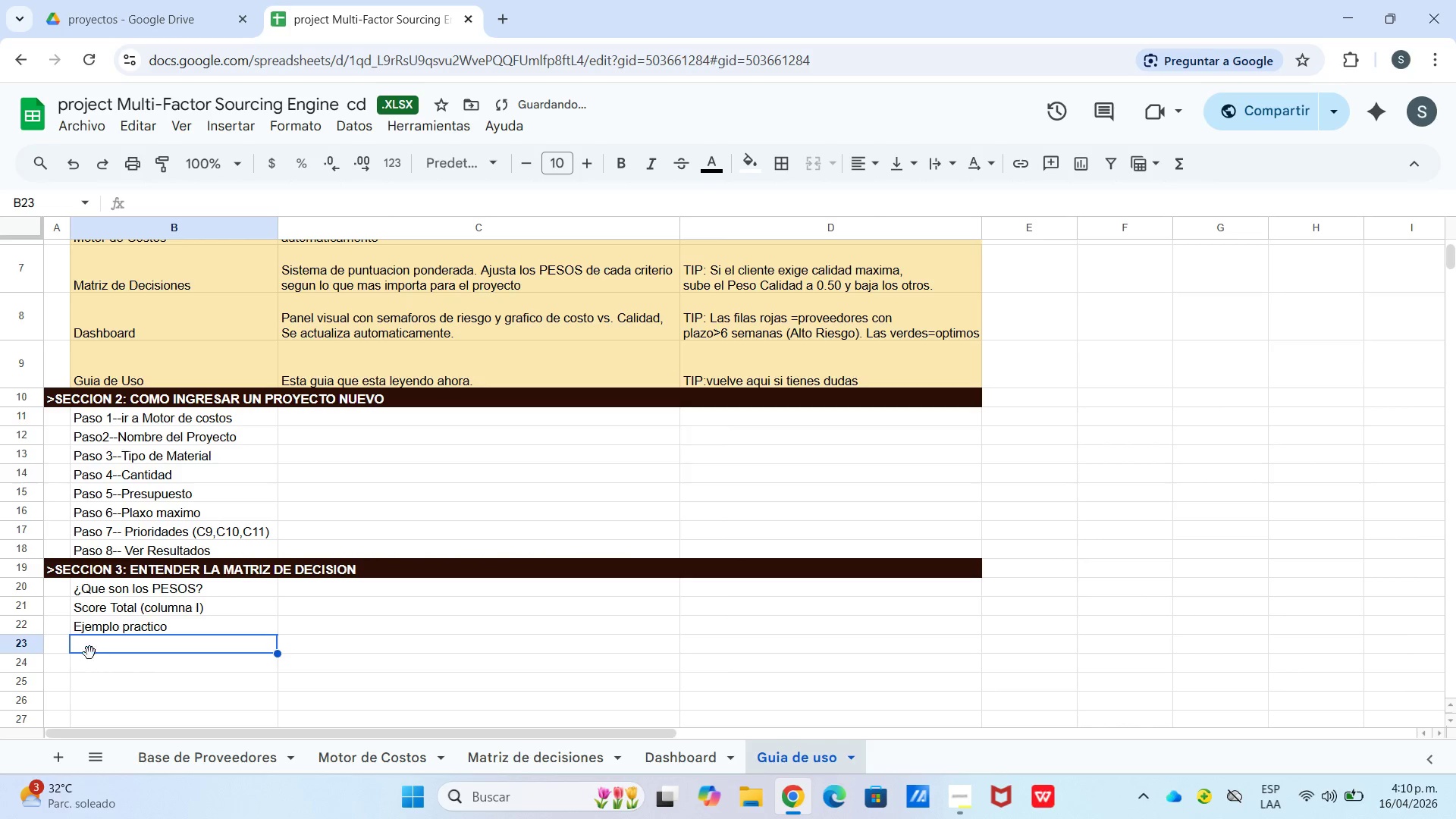 
left_click_drag(start_coordinate=[61, 648], to_coordinate=[889, 644])
 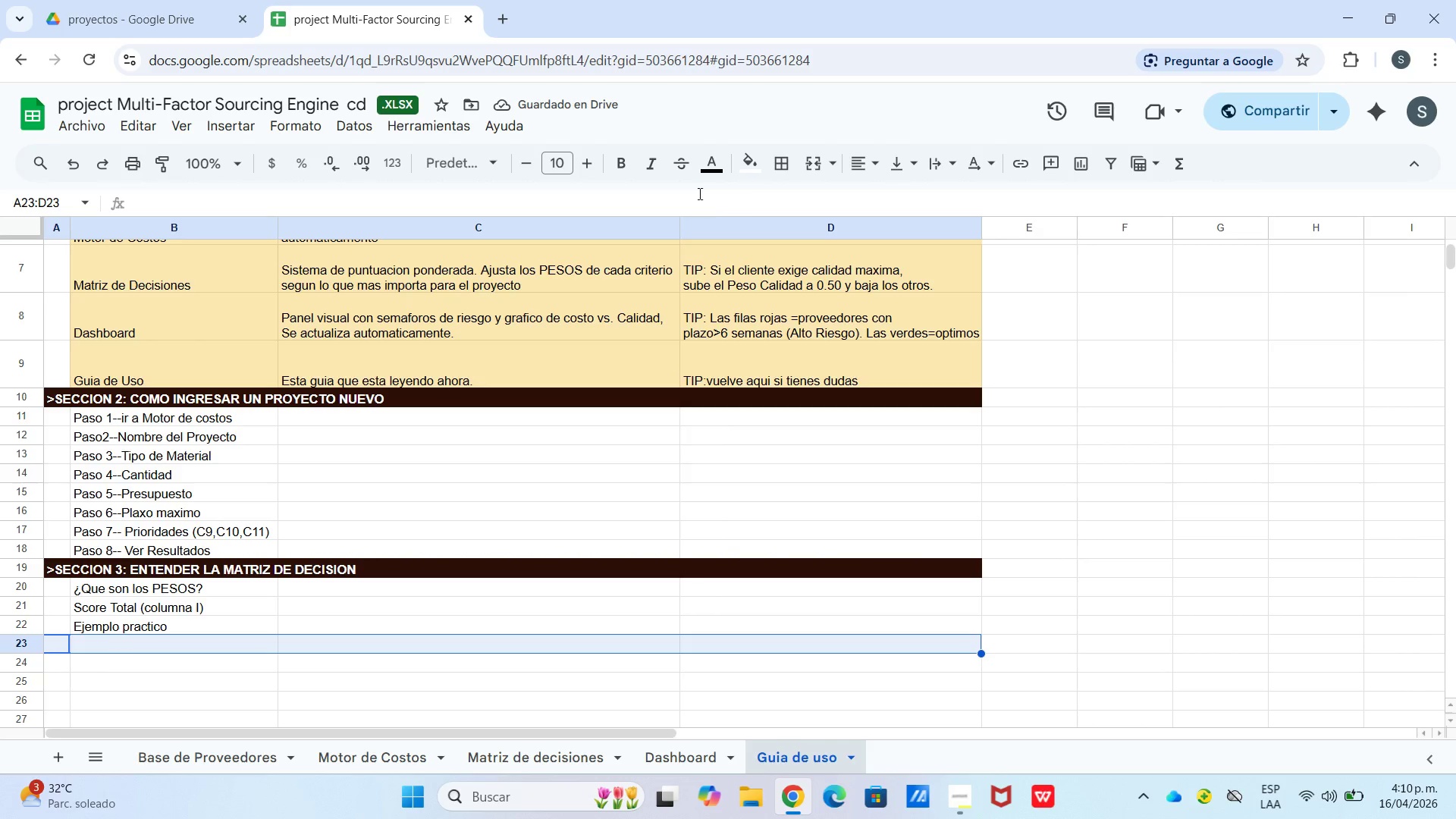 
left_click([742, 156])
 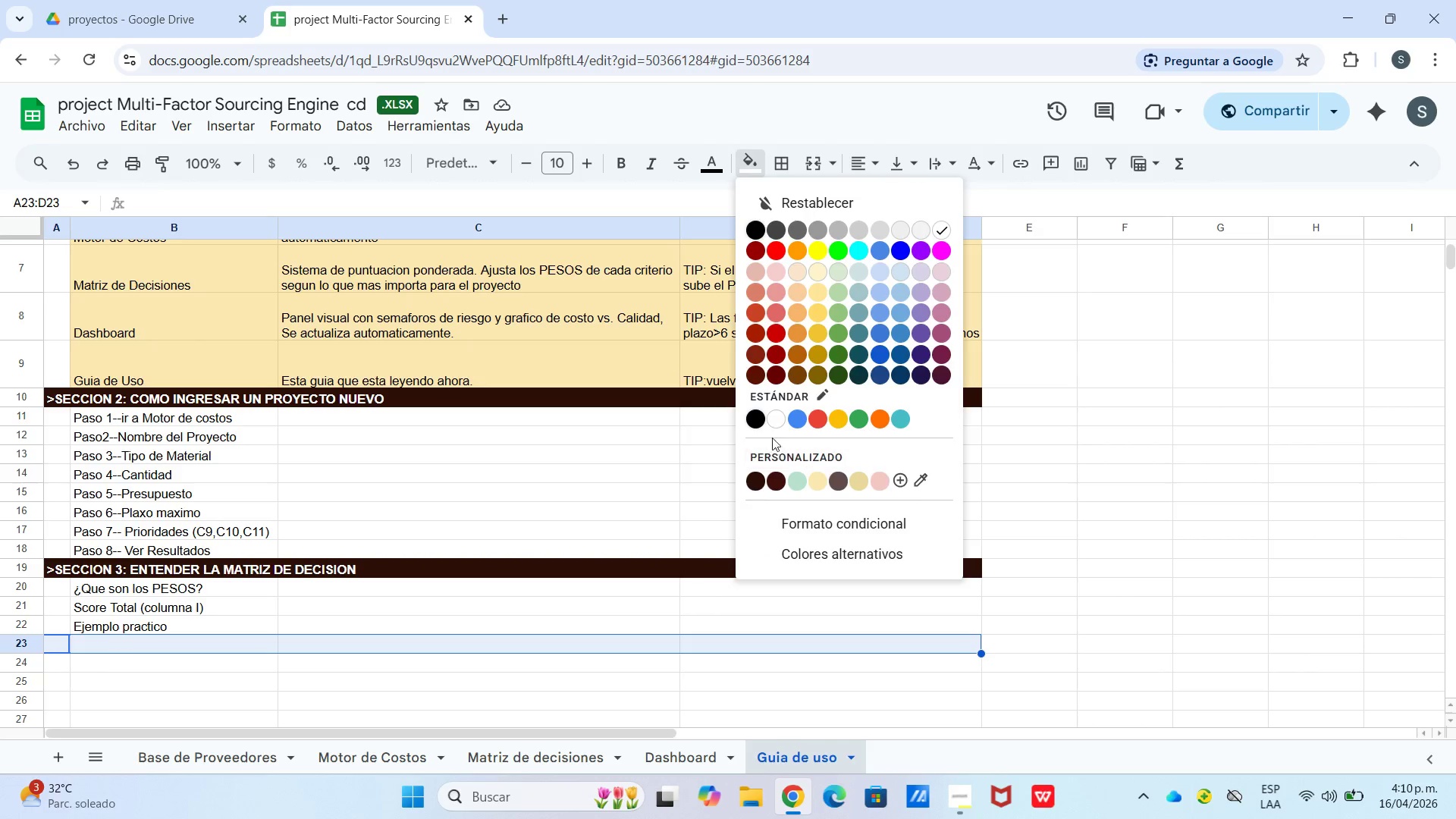 
left_click([752, 482])
 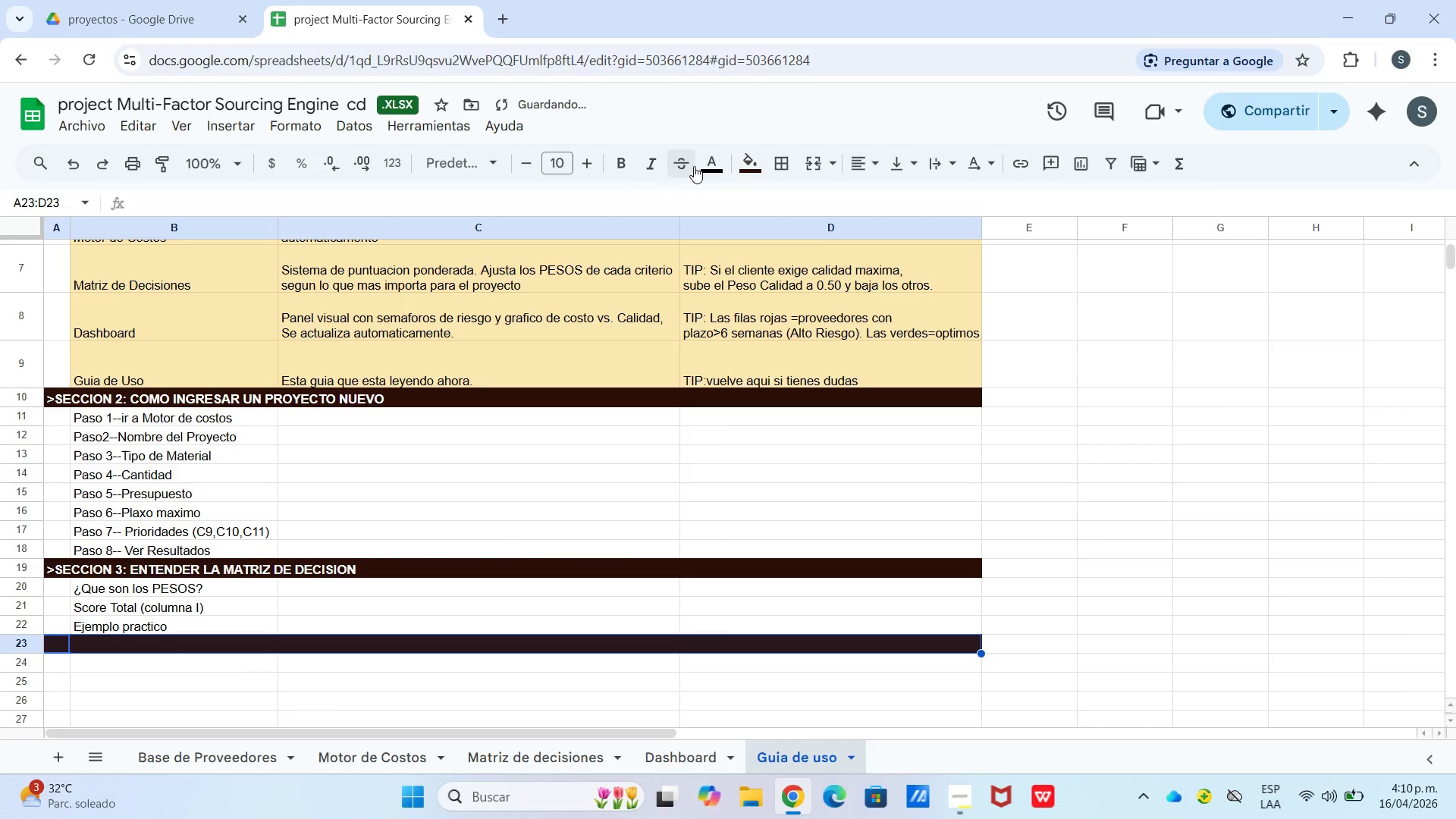 
left_click([720, 171])
 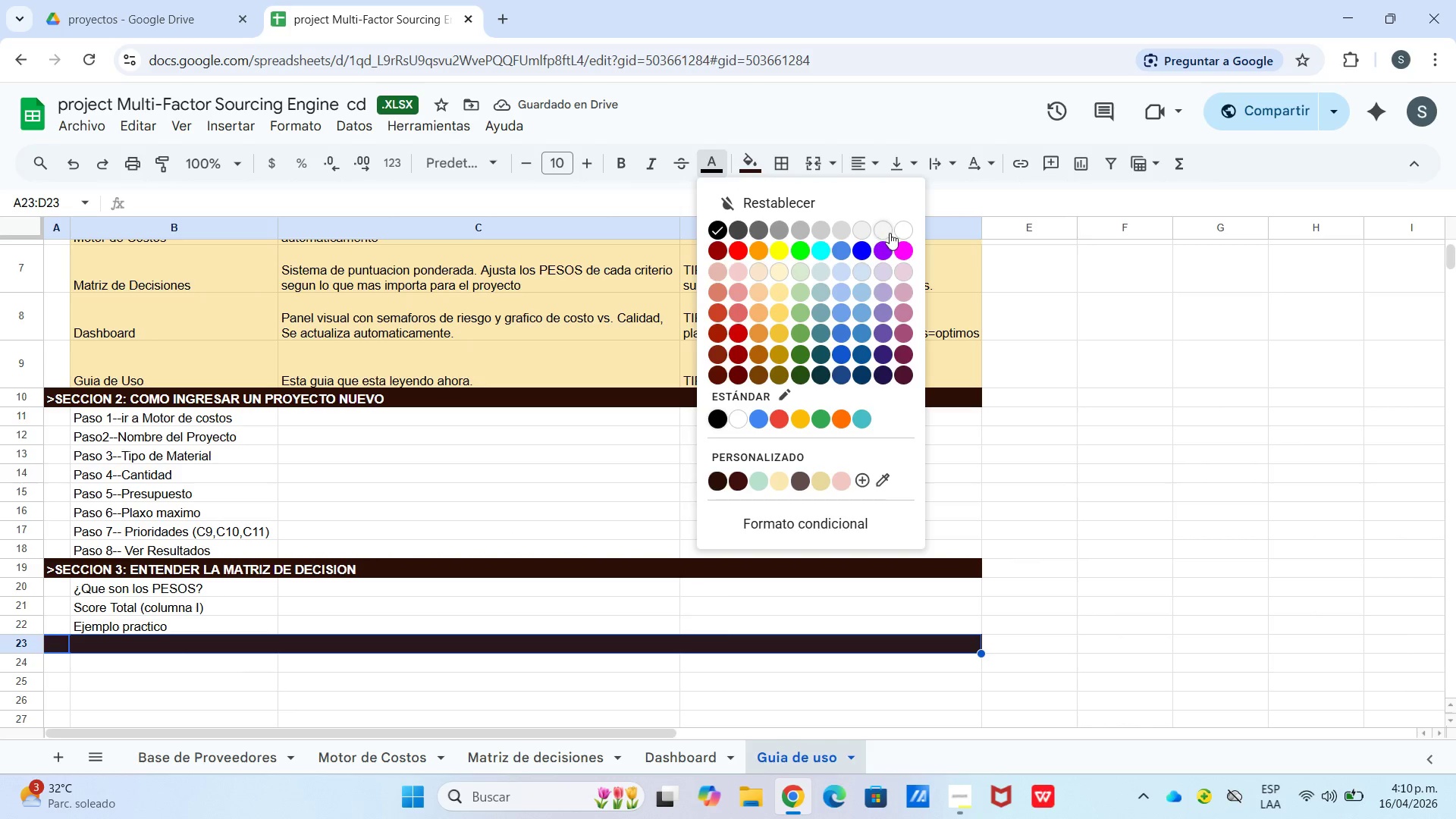 
left_click([898, 233])
 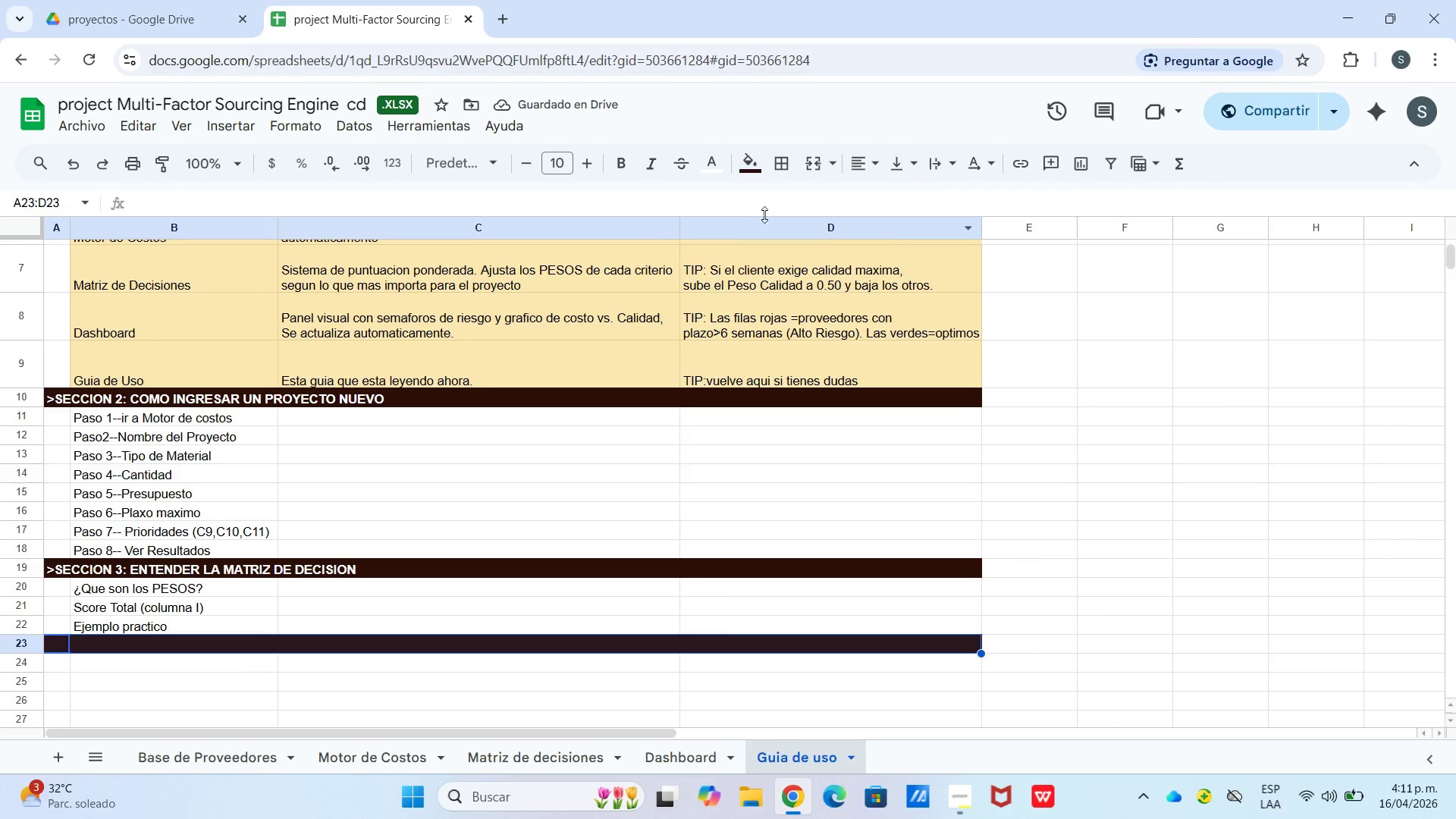 
left_click([818, 164])
 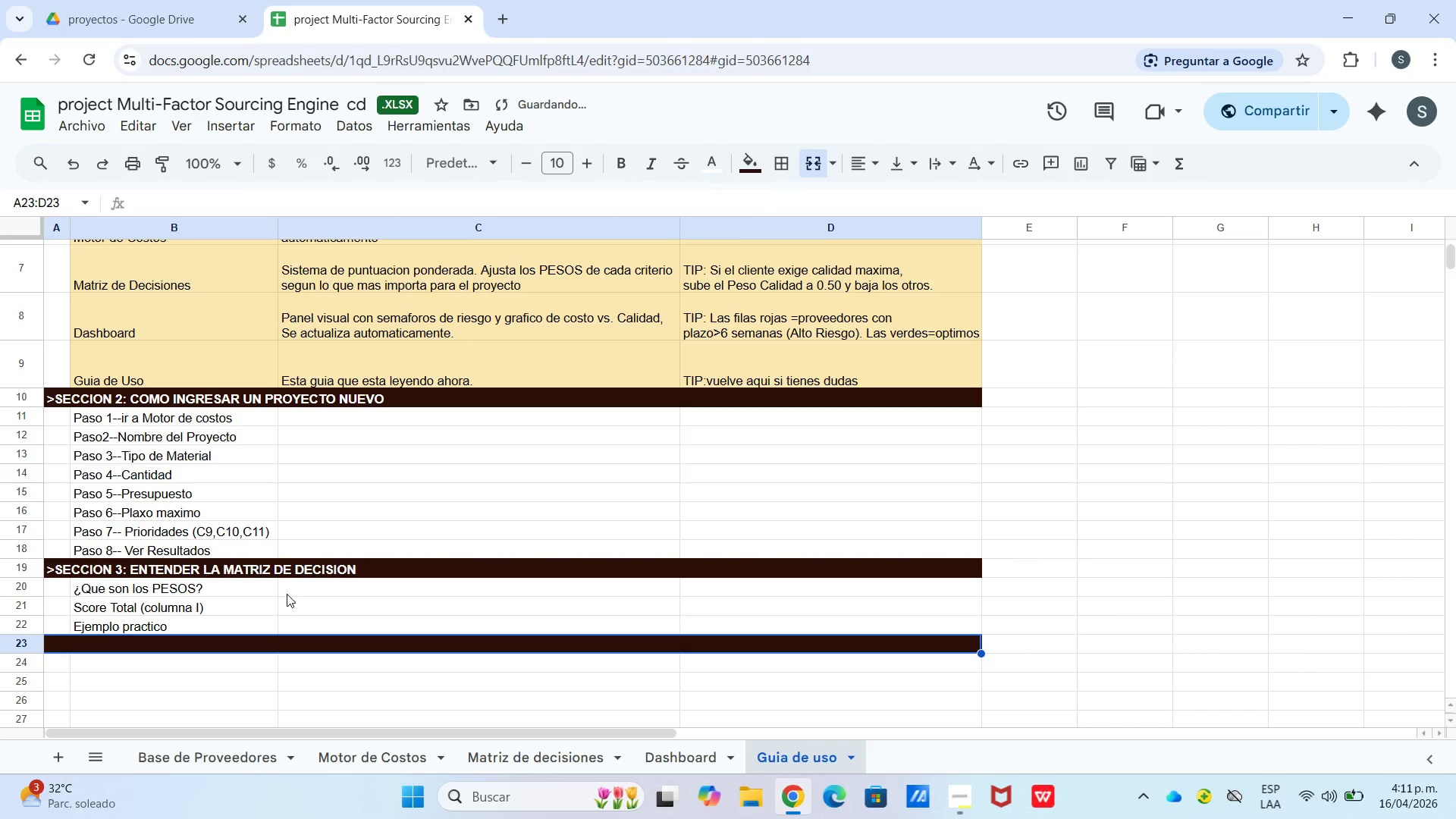 
type([Break]S)
key(Backspace)
type(seccion 4> Leer)
key(Backspace)
key(Backspace)
key(Backspace)
key(Backspace)
type(leer el mapa de calor)
 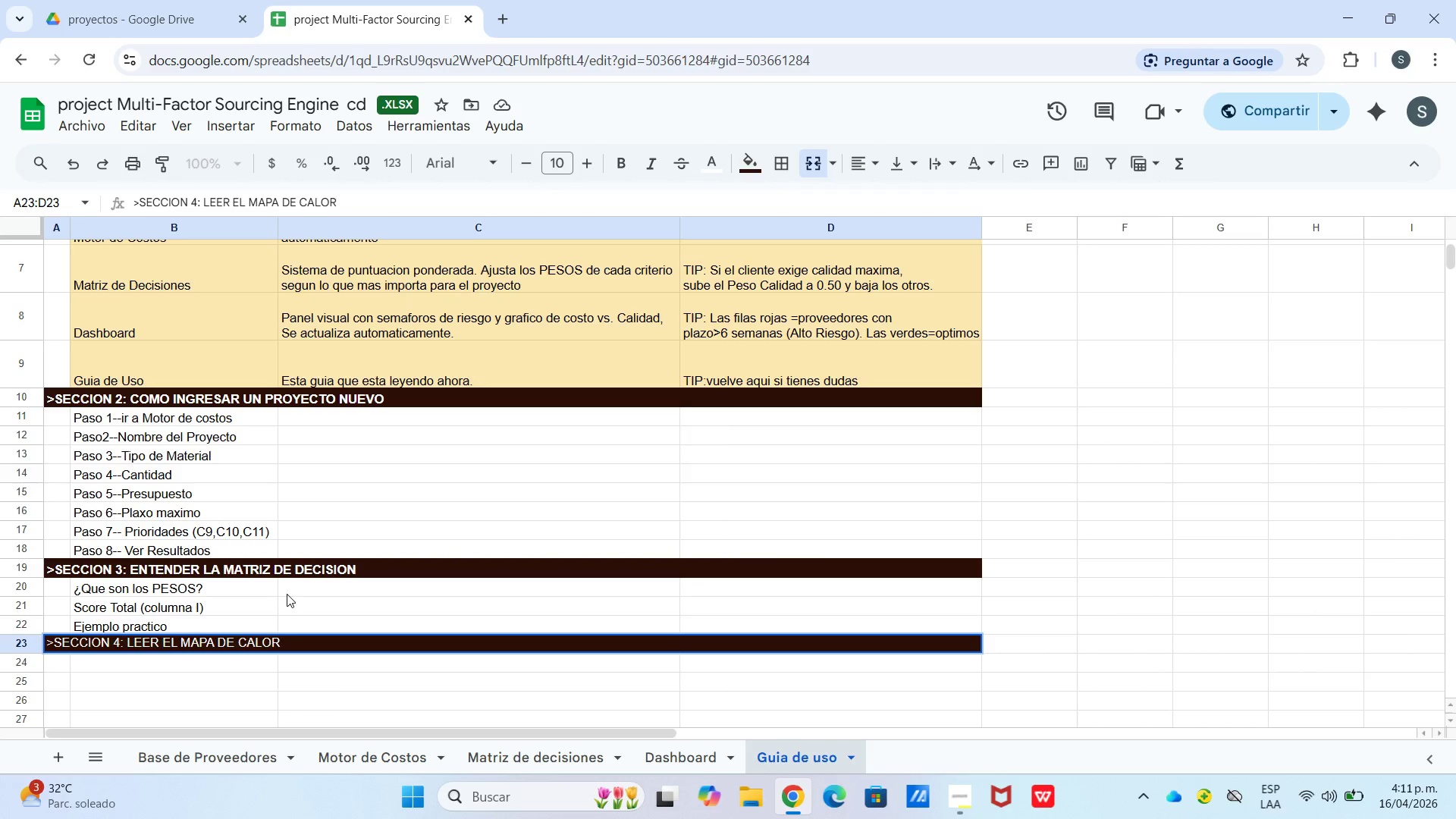 
wait(8.56)
 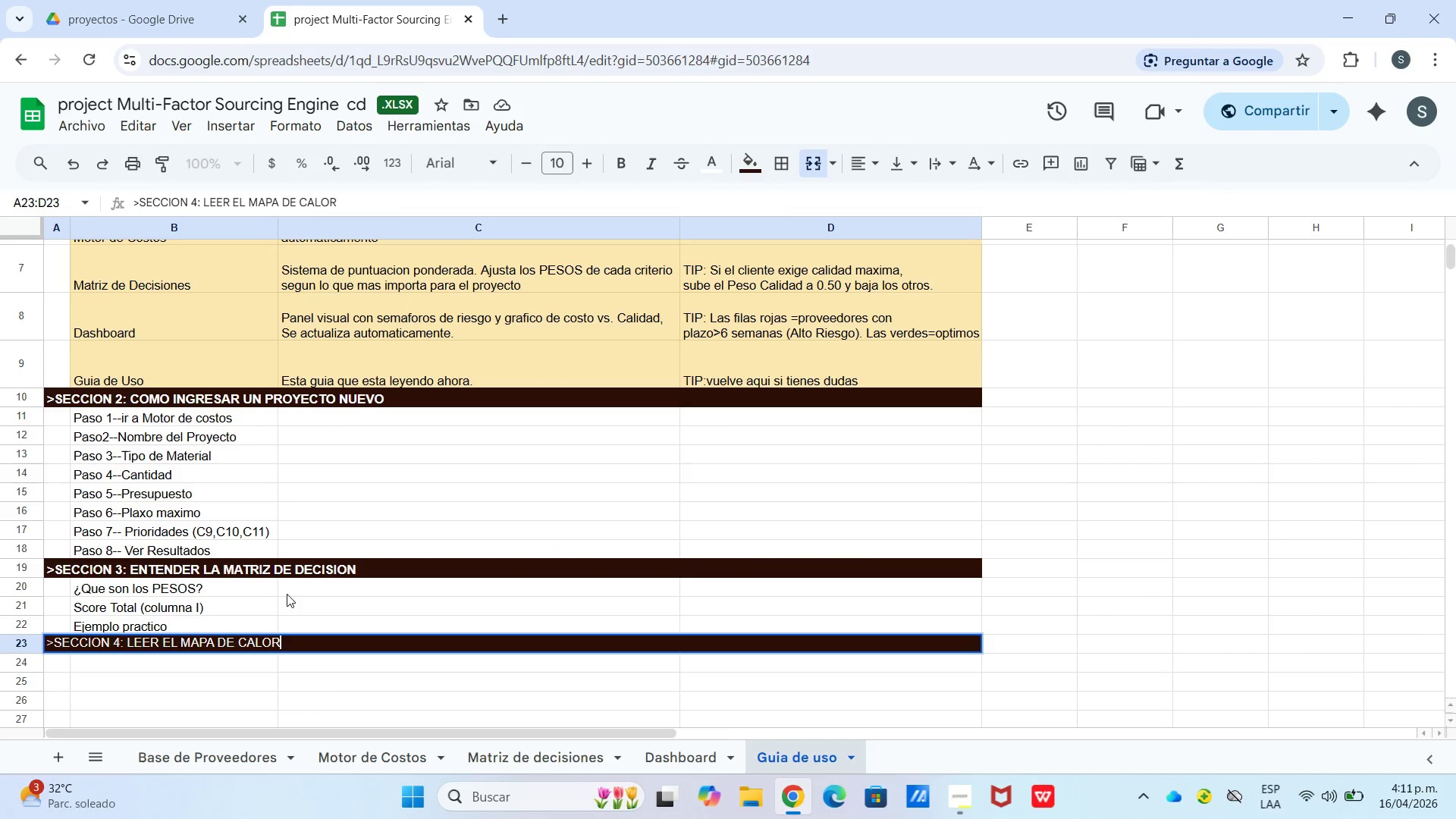 
key(Backspace)
key(Backspace)
key(Backspace)
key(Backspace)
type(ol)
key(Backspace)
key(Backspace)
type(alor)
 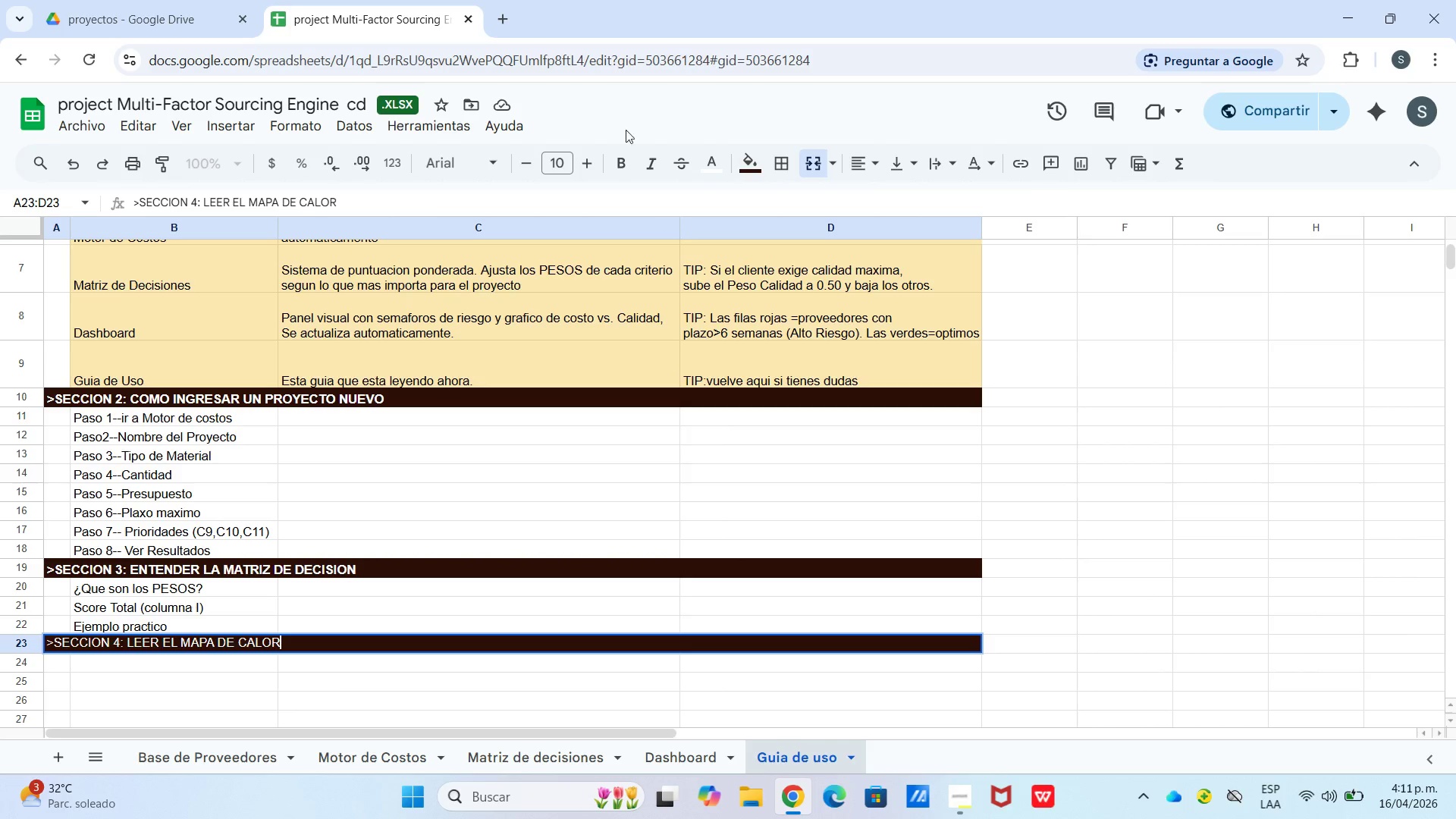 
left_click([623, 162])
 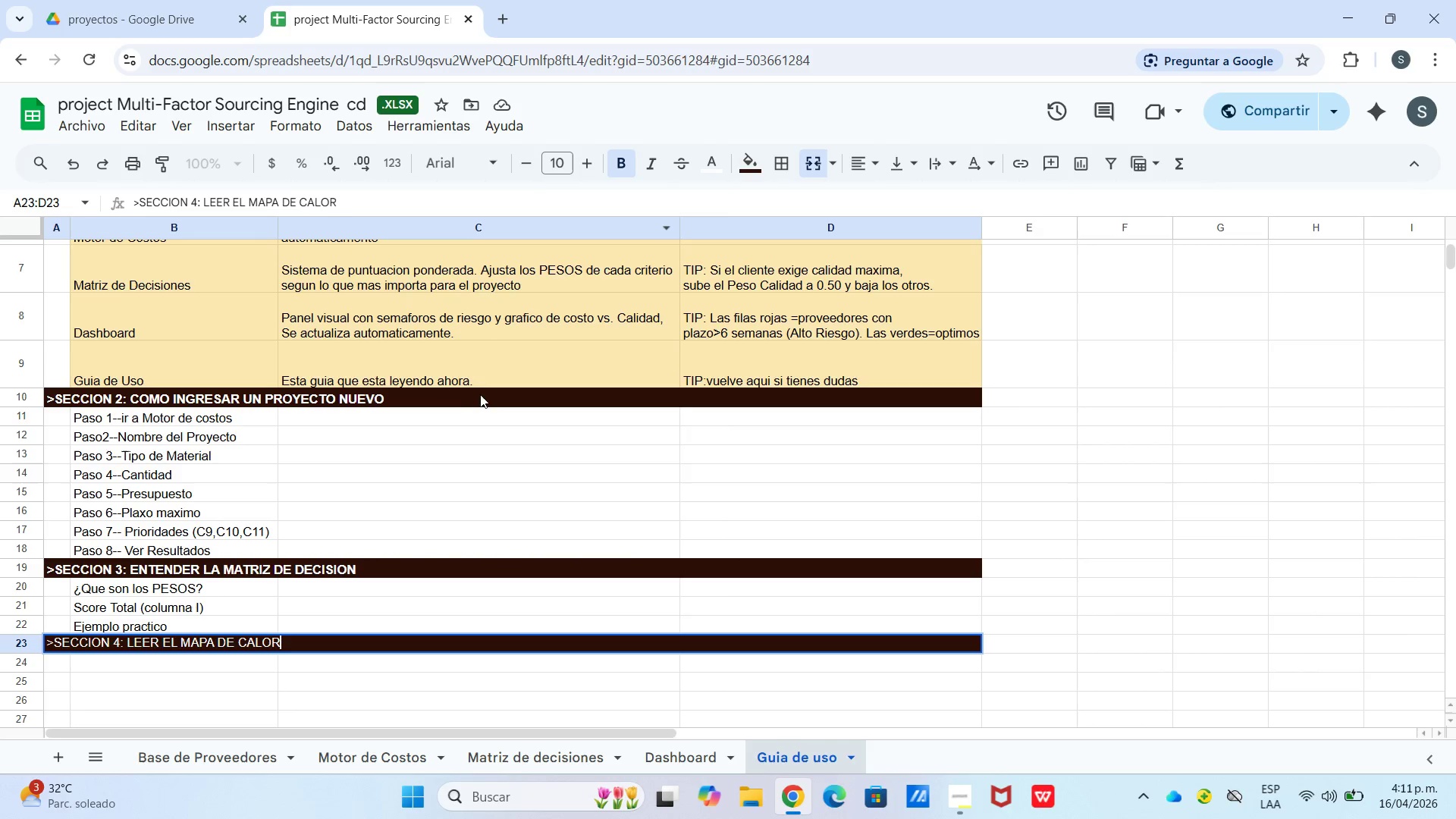 
type(])
key(Backspace)
key(Backspace)
key(Backspace)
key(Backspace)
key(Backspace)
type(olor)
 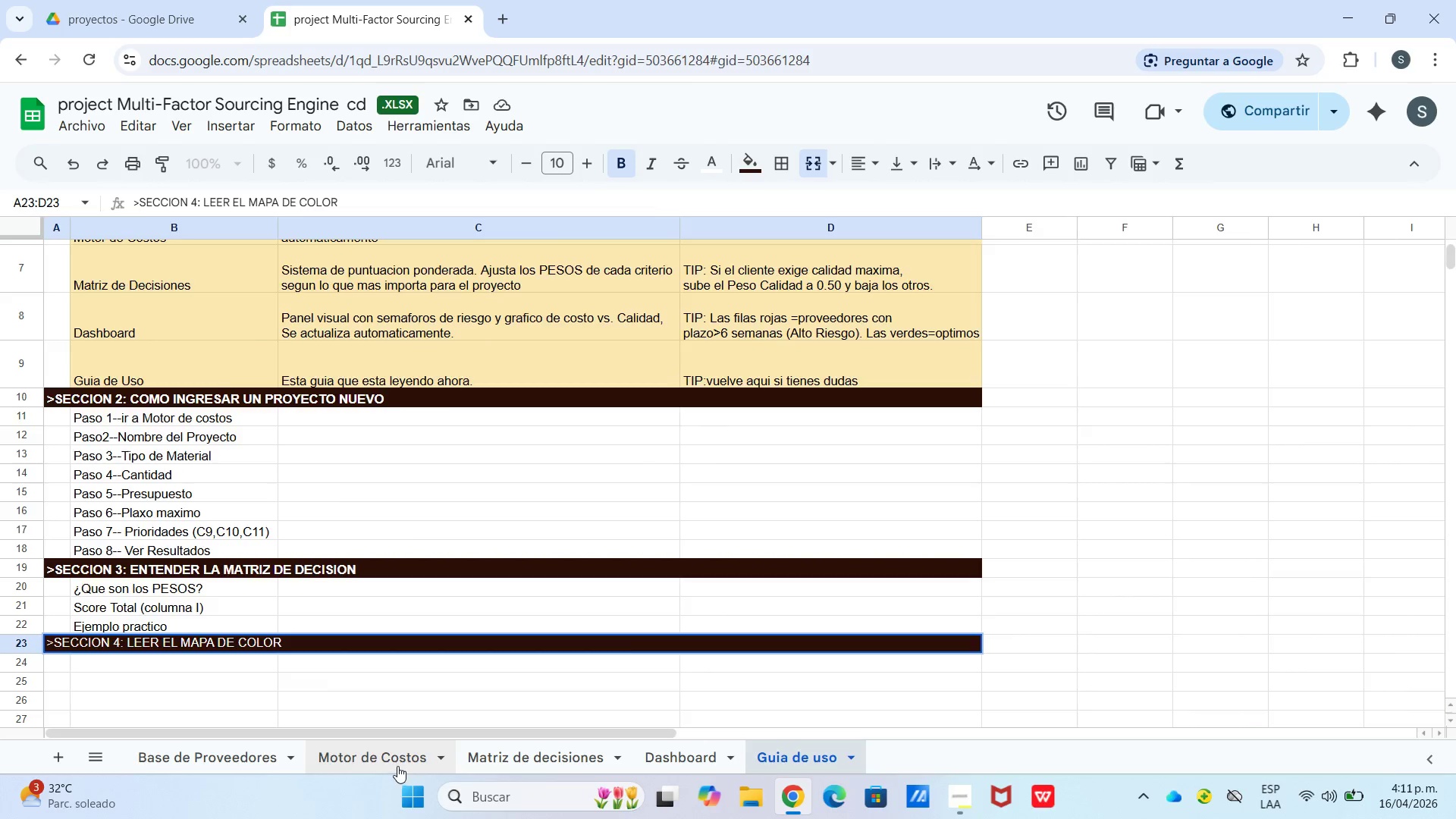 
scroll: coordinate [461, 576], scroll_direction: down, amount: 4.0
 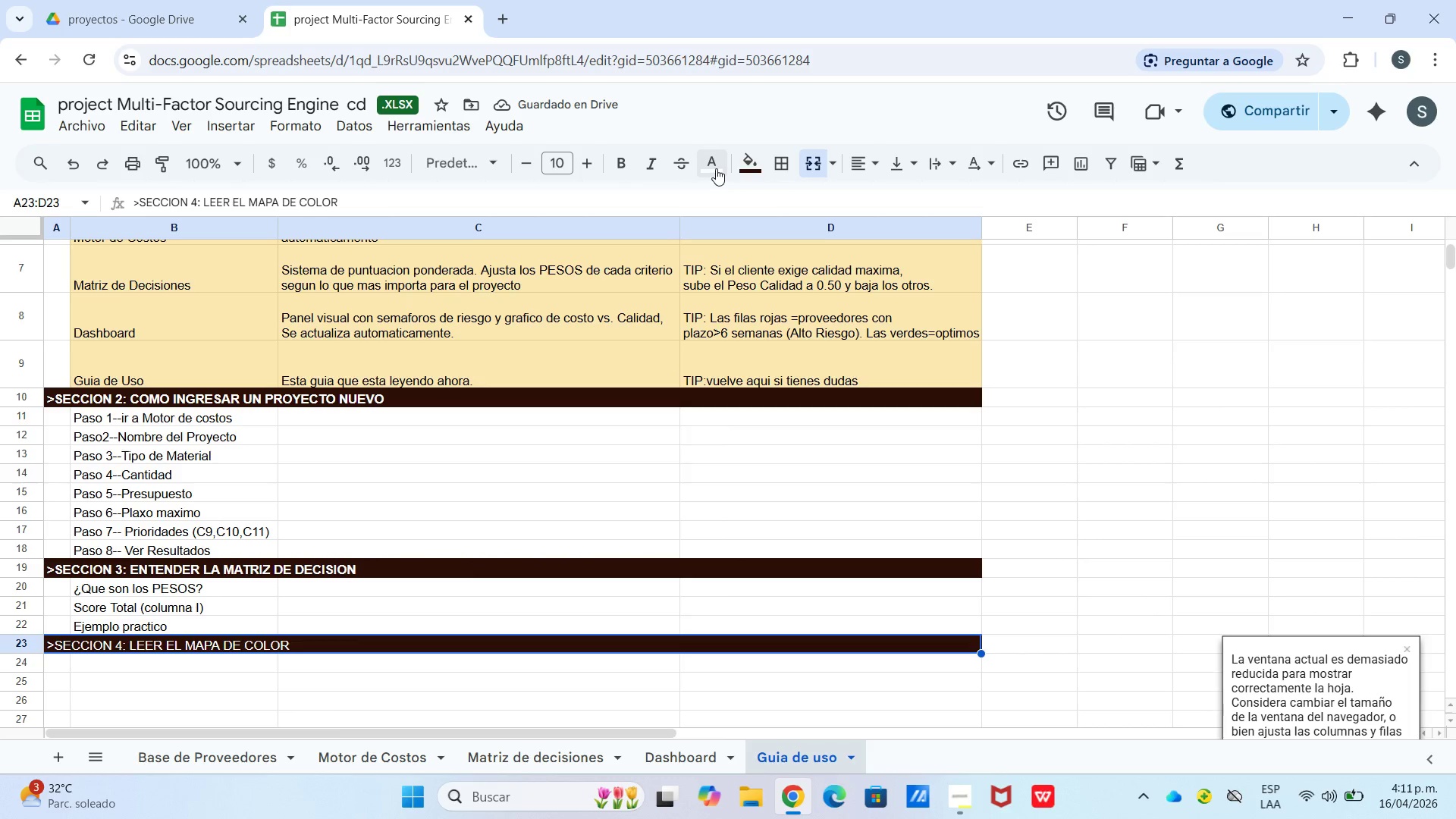 
left_click([628, 155])
 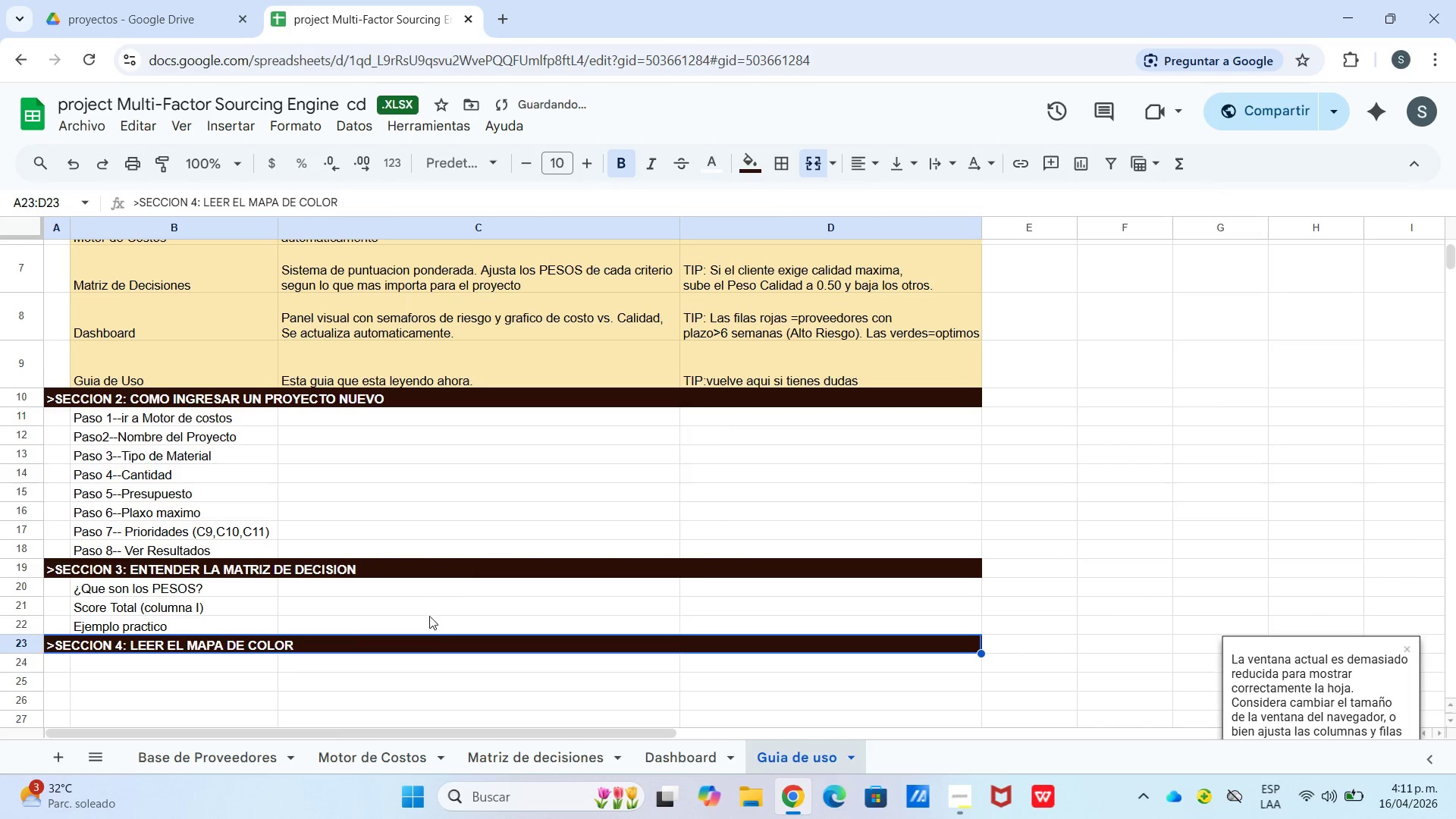 
left_click([423, 648])
 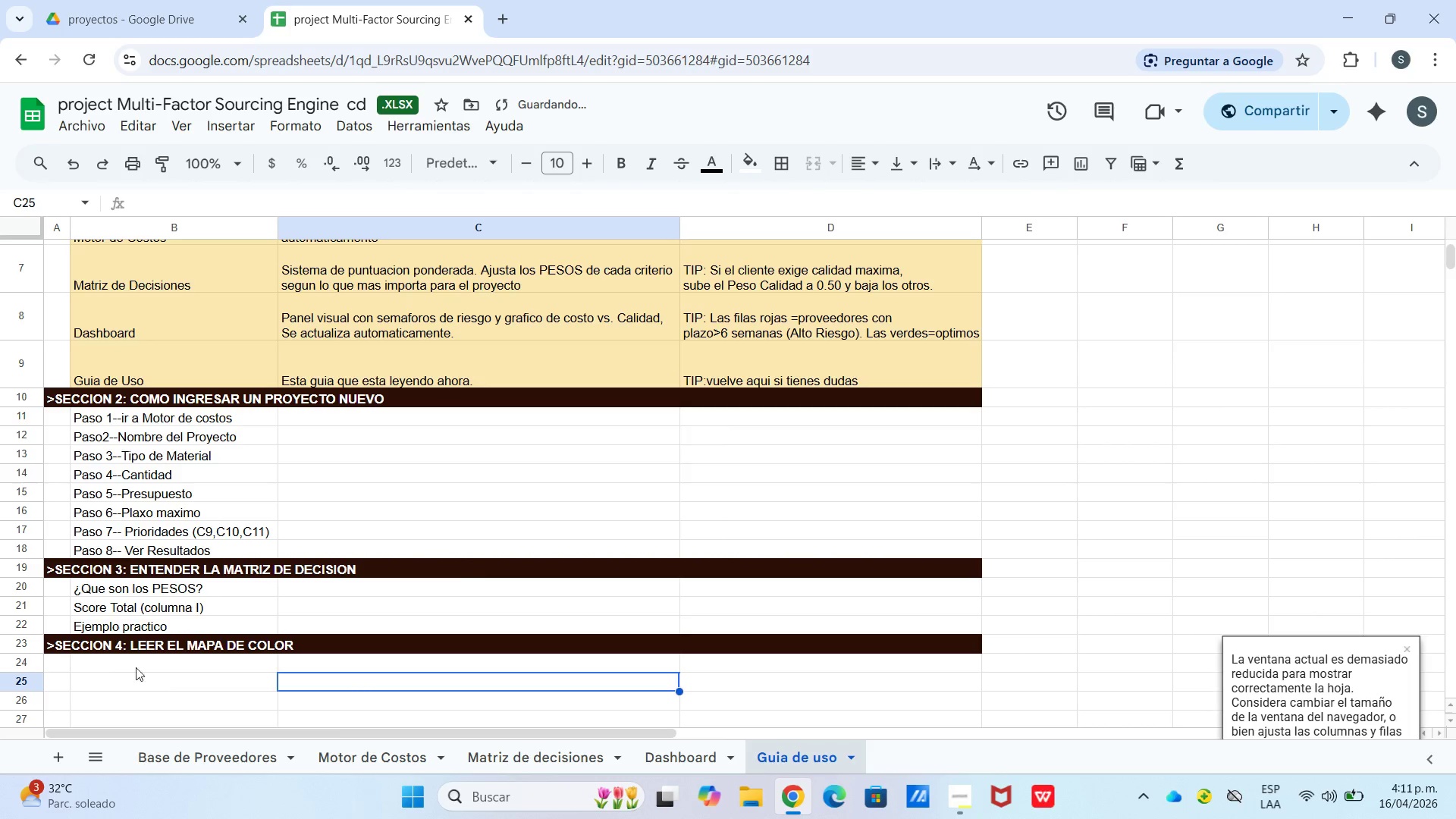 
left_click([113, 657])
 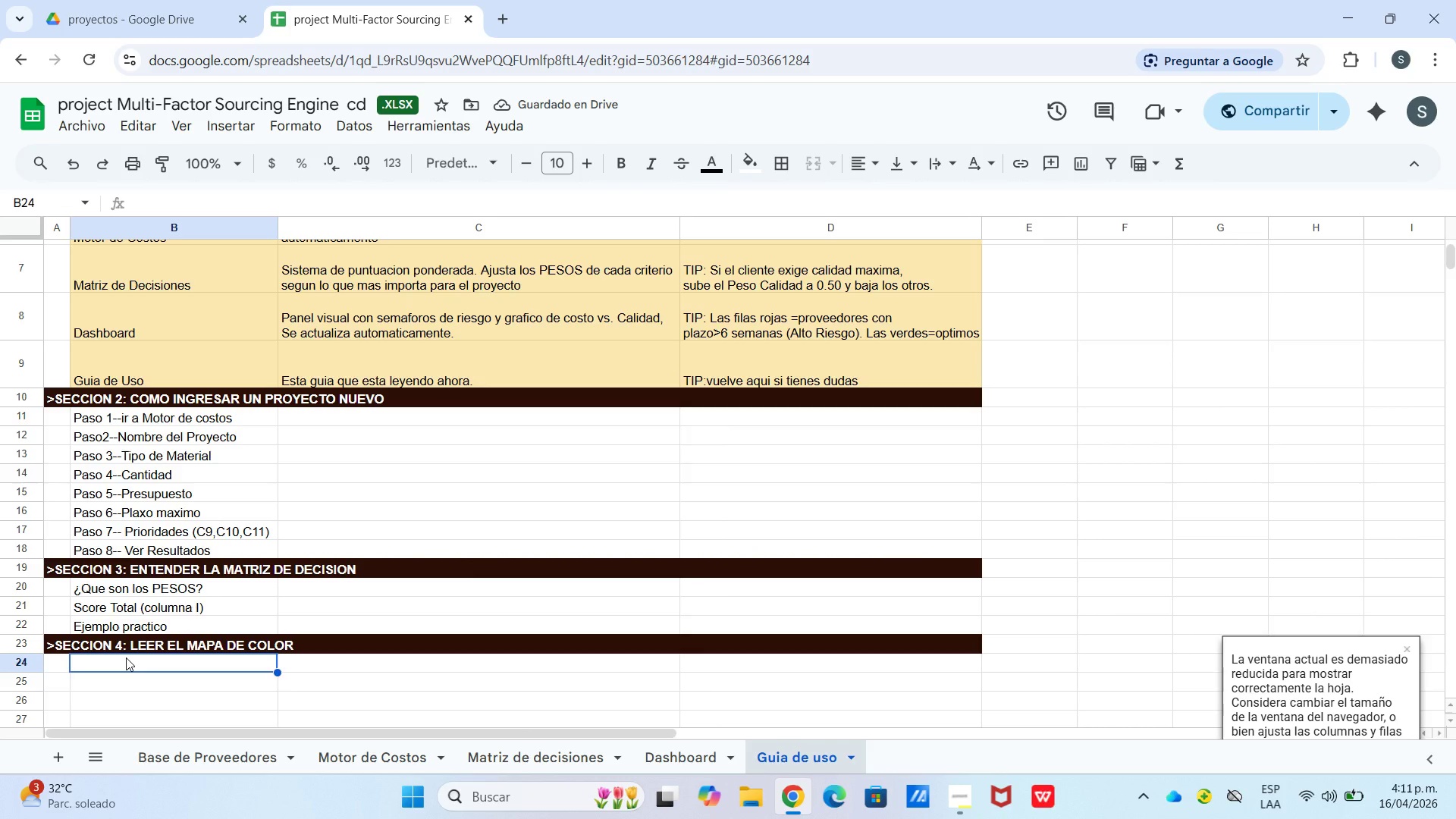 
right_click([165, 664])
 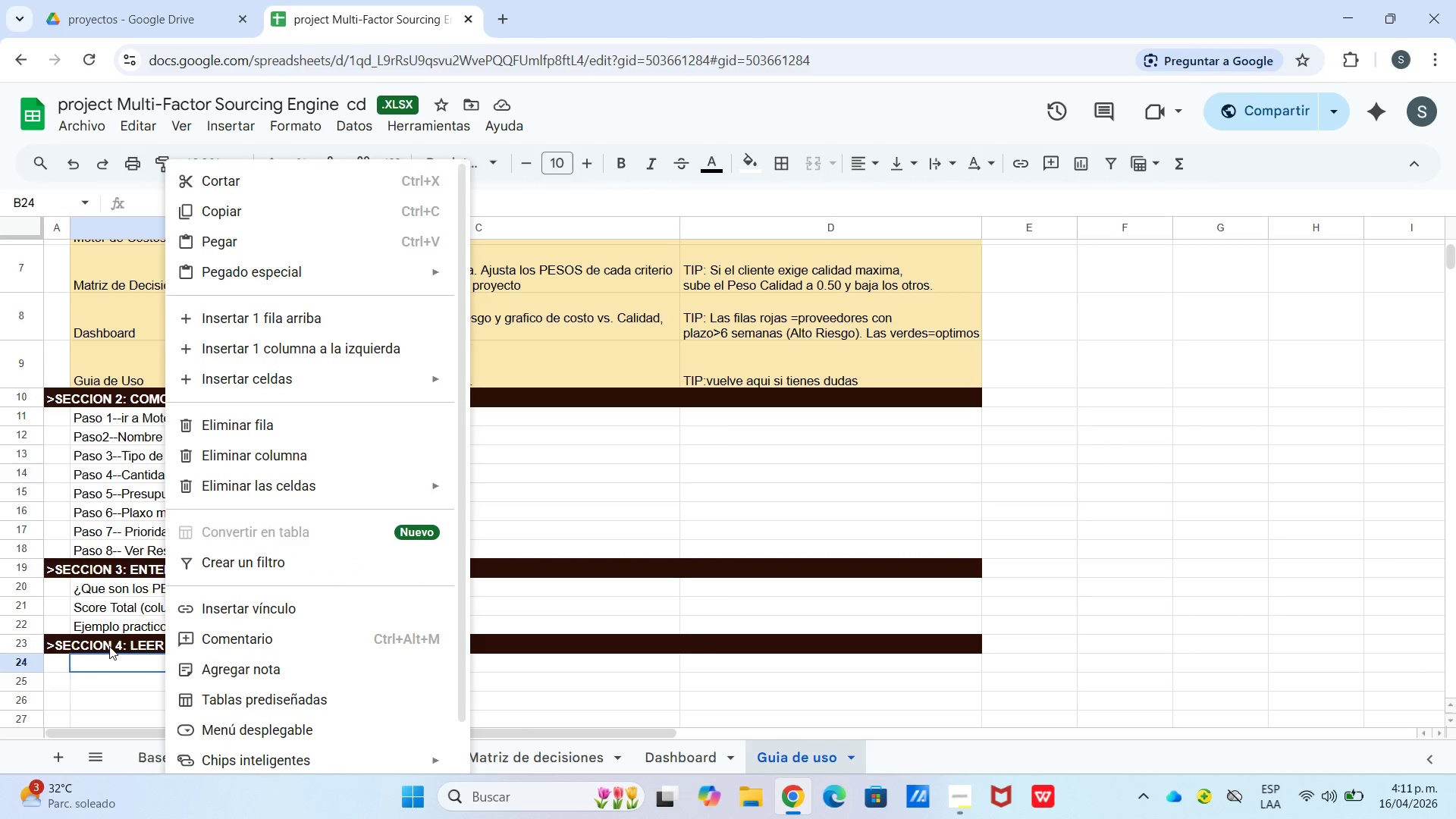 
double_click([111, 657])
 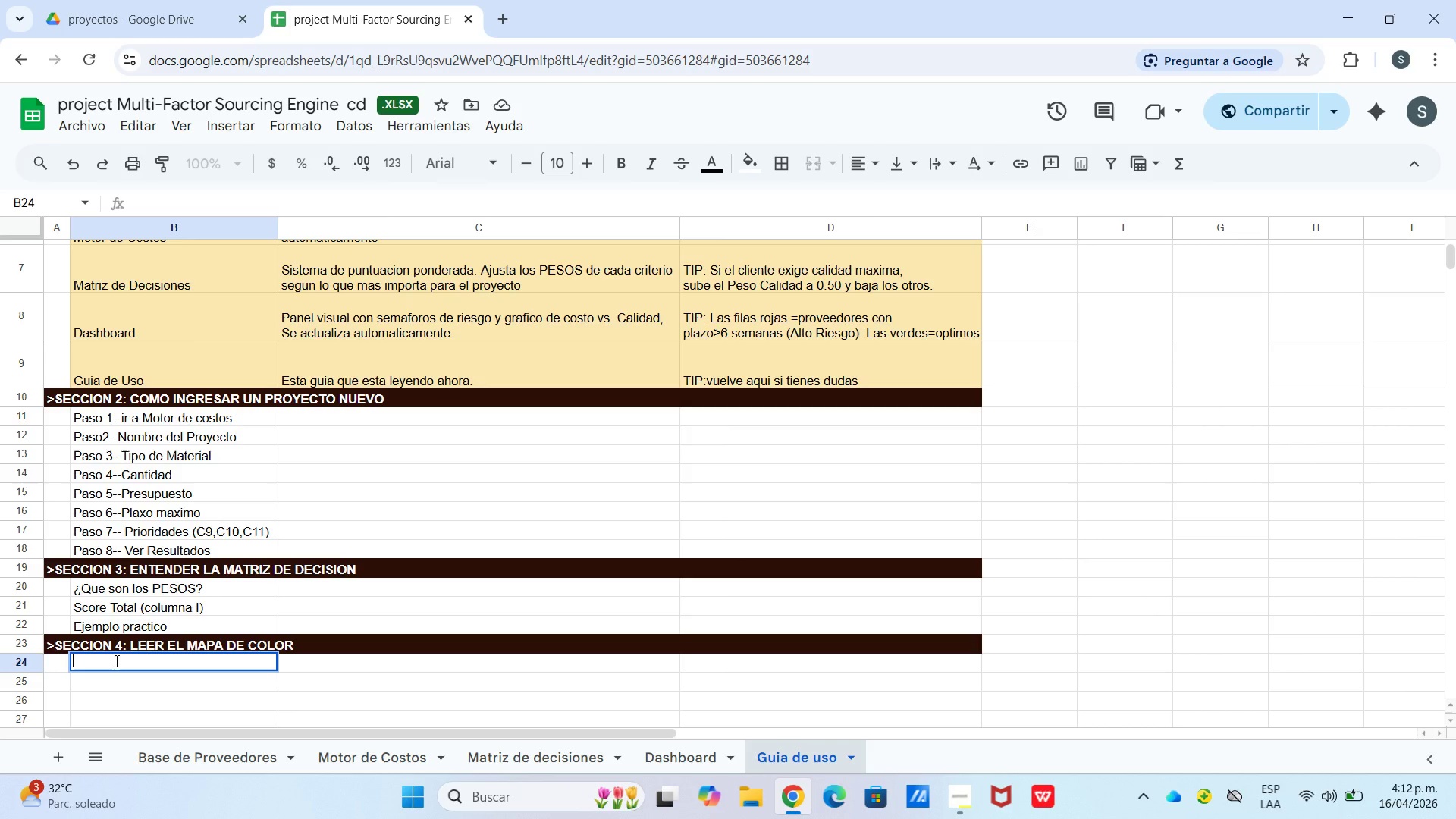 
right_click([115, 661])
 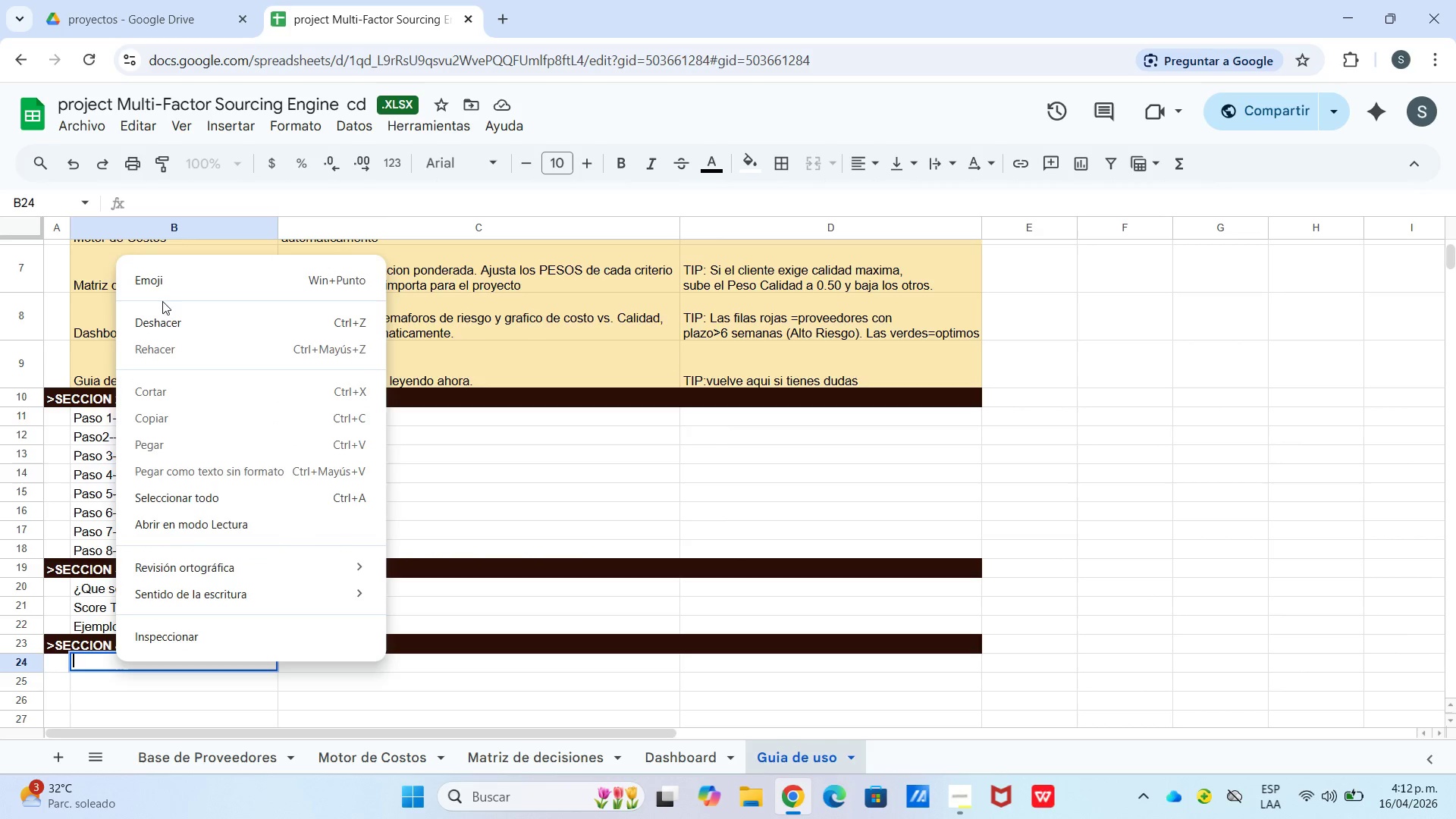 
key(Meta+Period)
 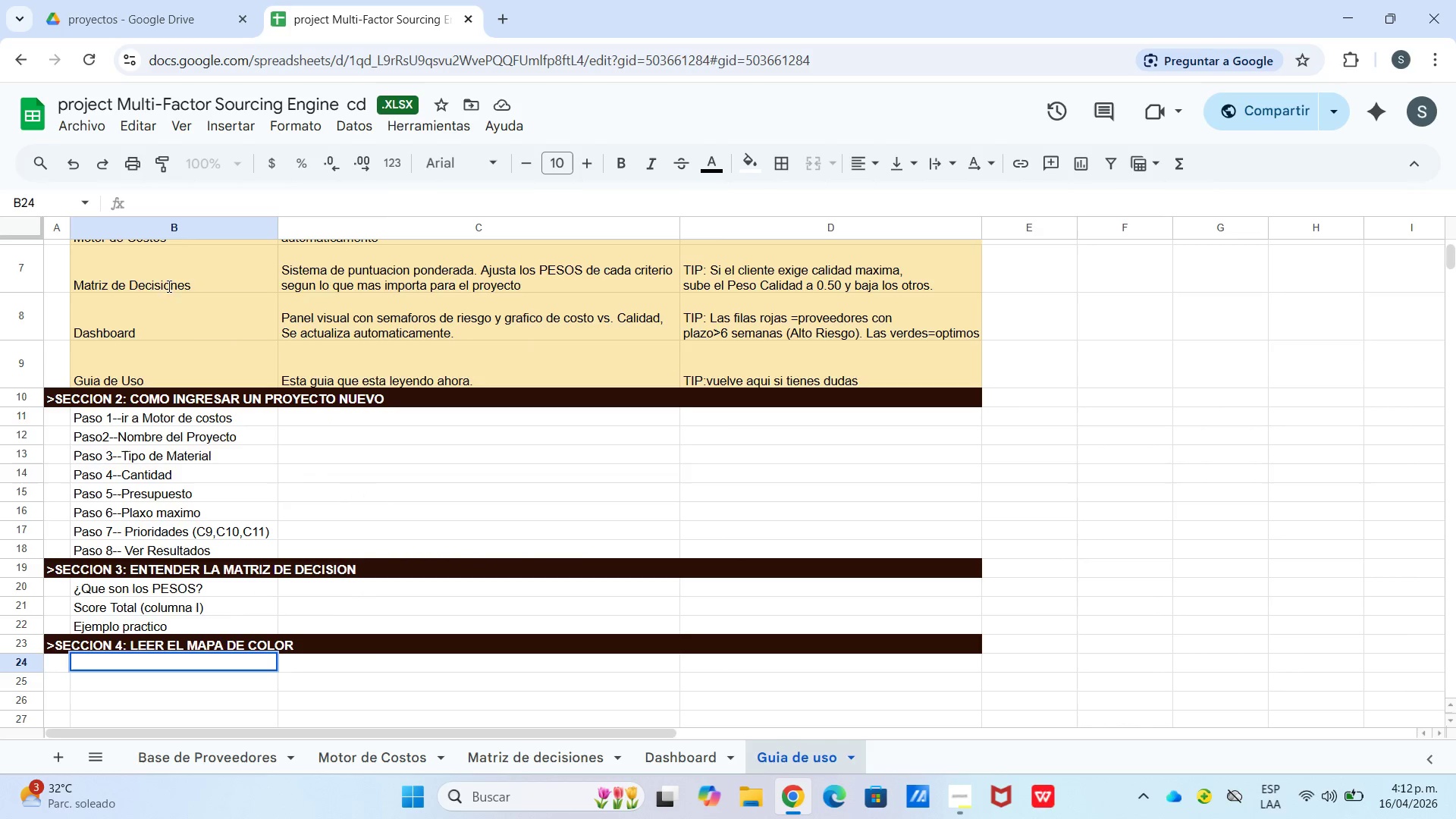 
left_click([368, 473])
 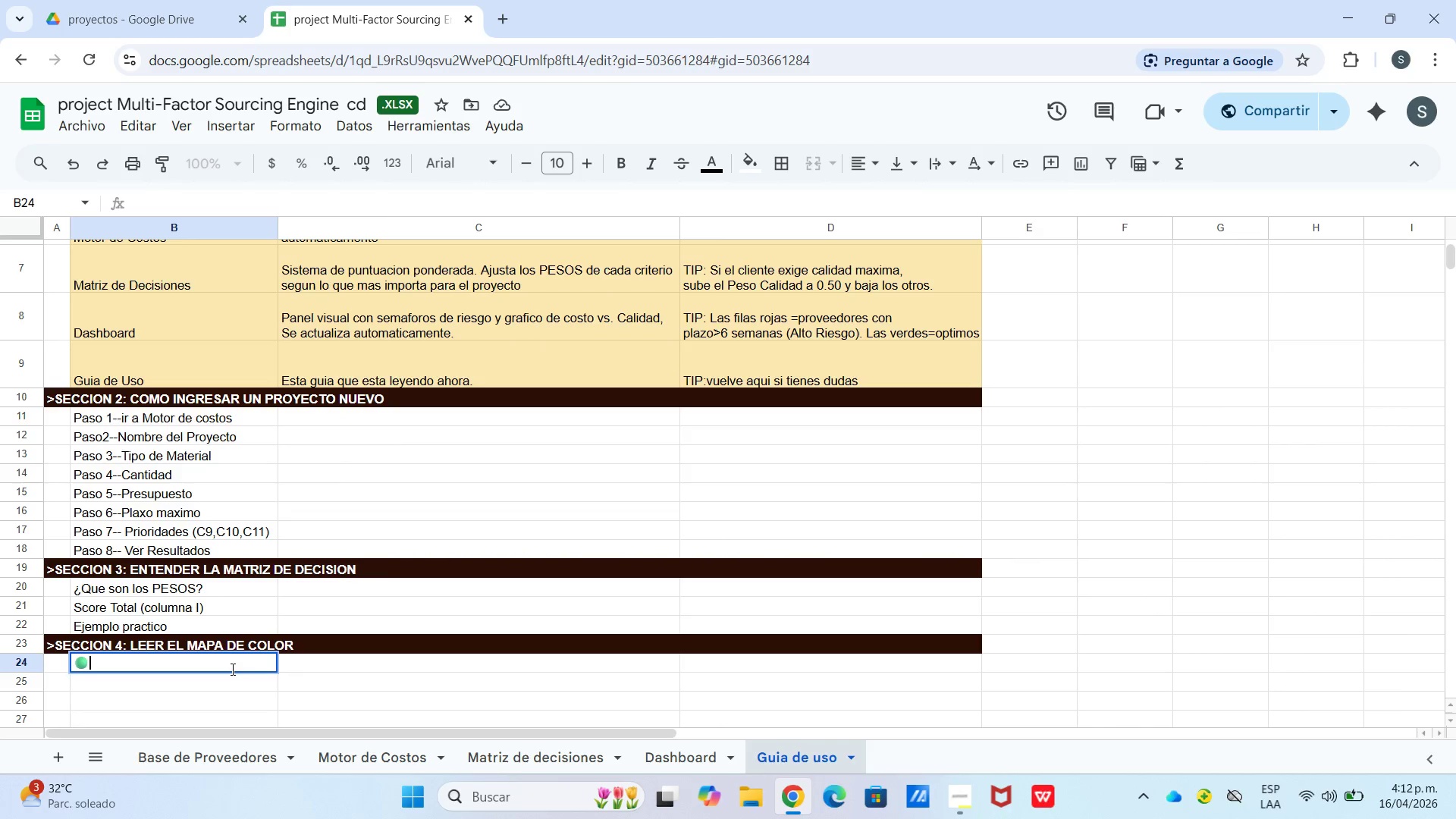 
type(c)
key(Backspace)
type(Color VERDE *filas()
 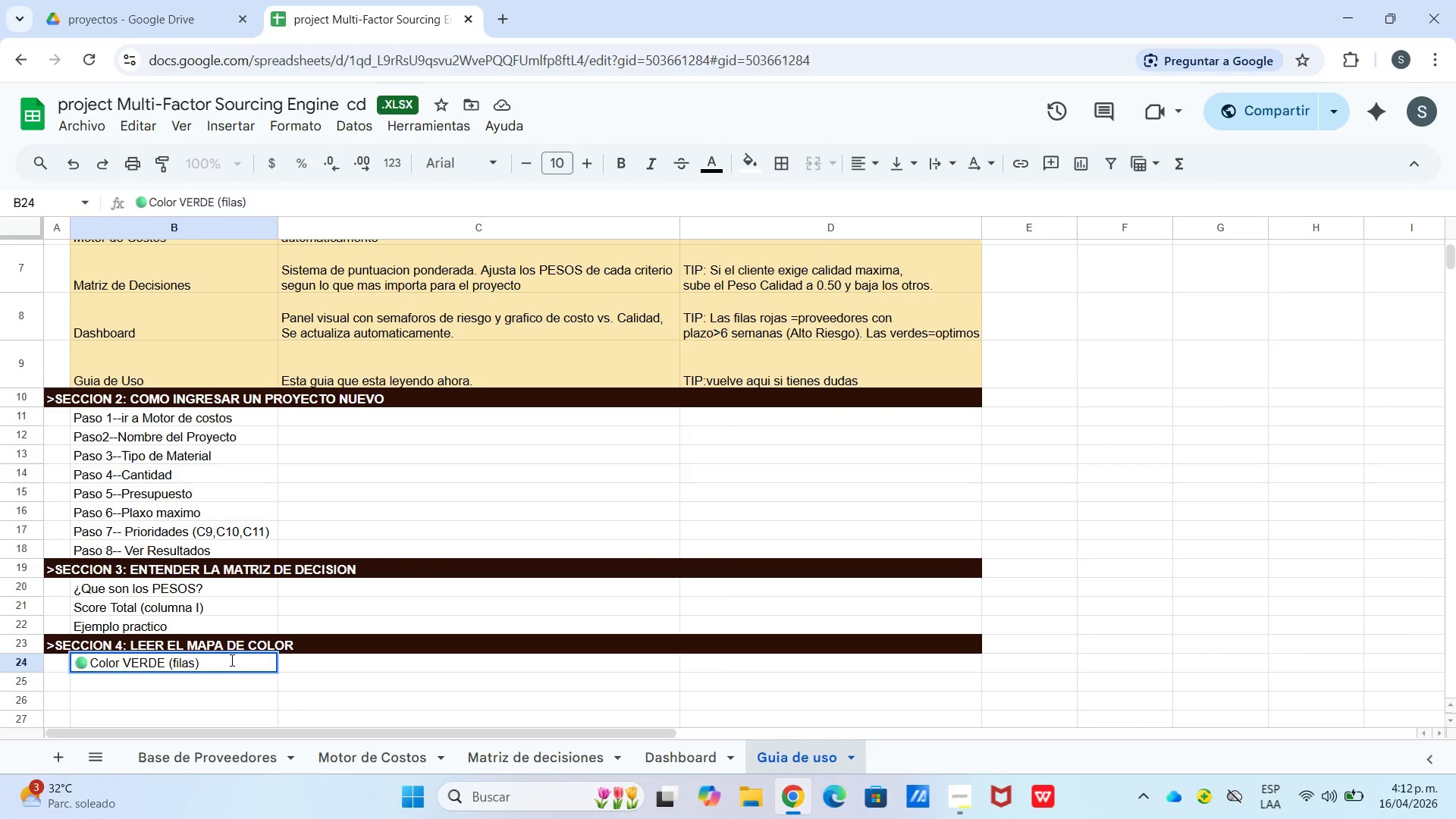 
key(Enter)
 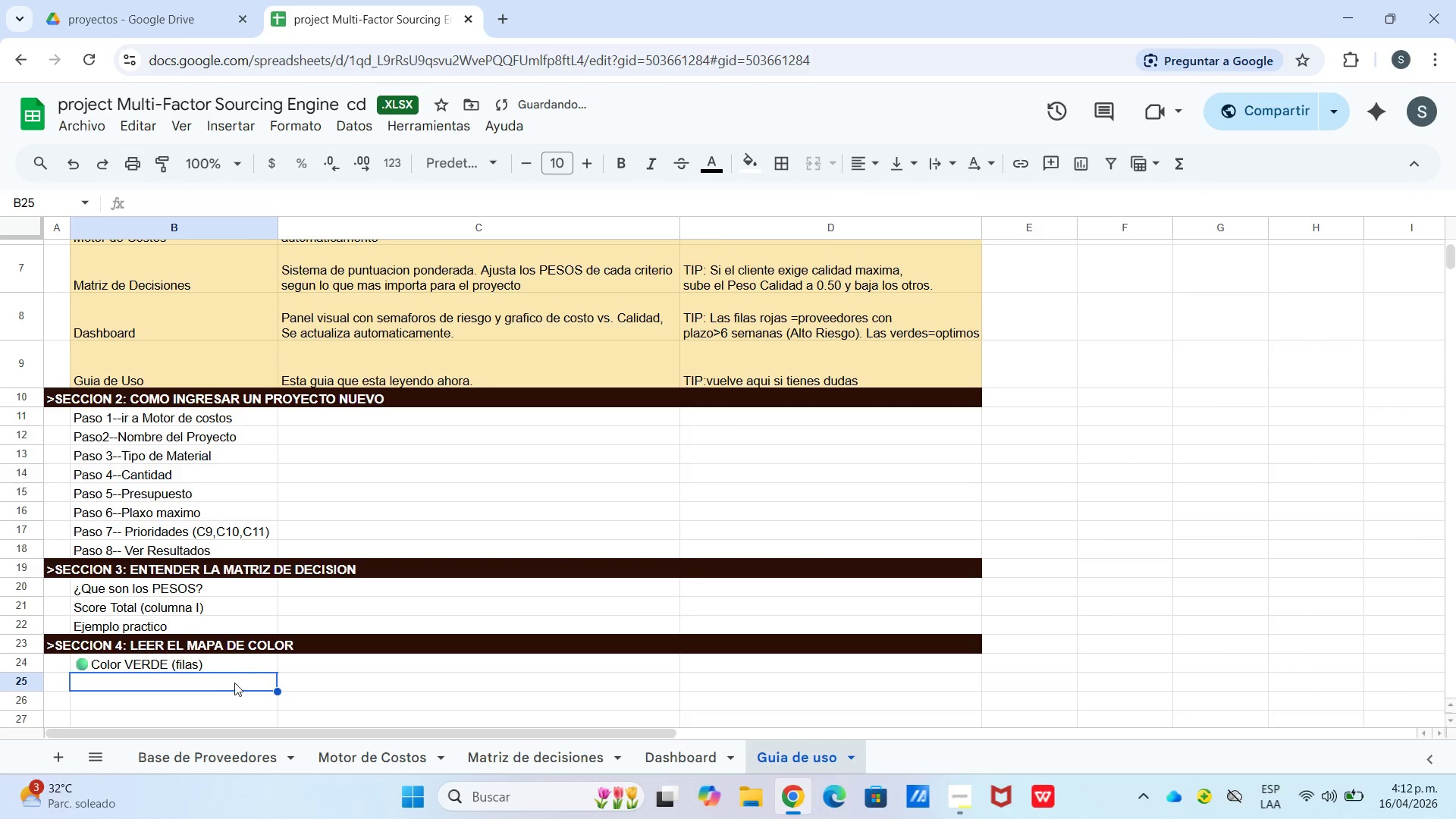 
double_click([235, 683])
 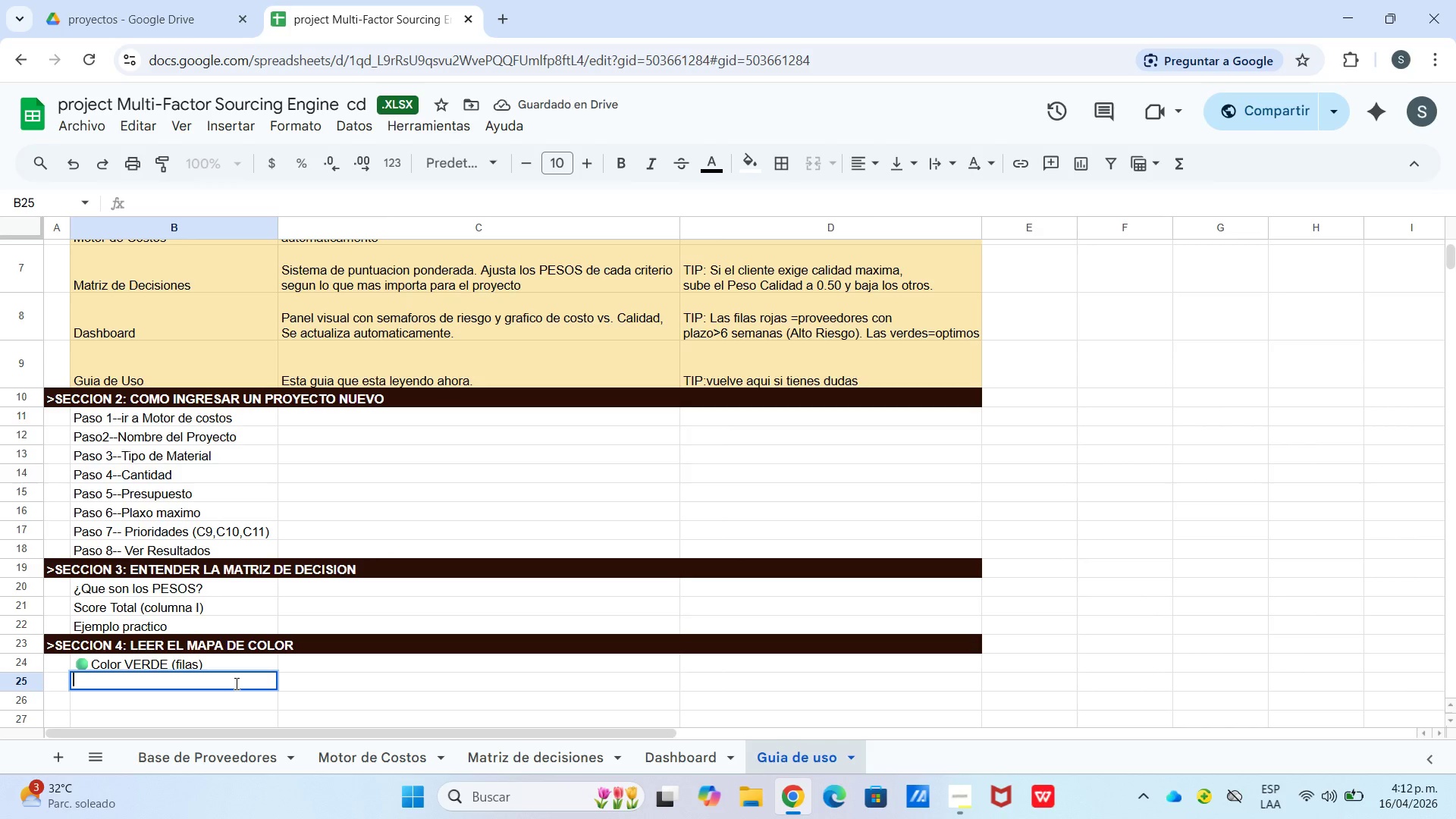 
right_click([235, 683])
 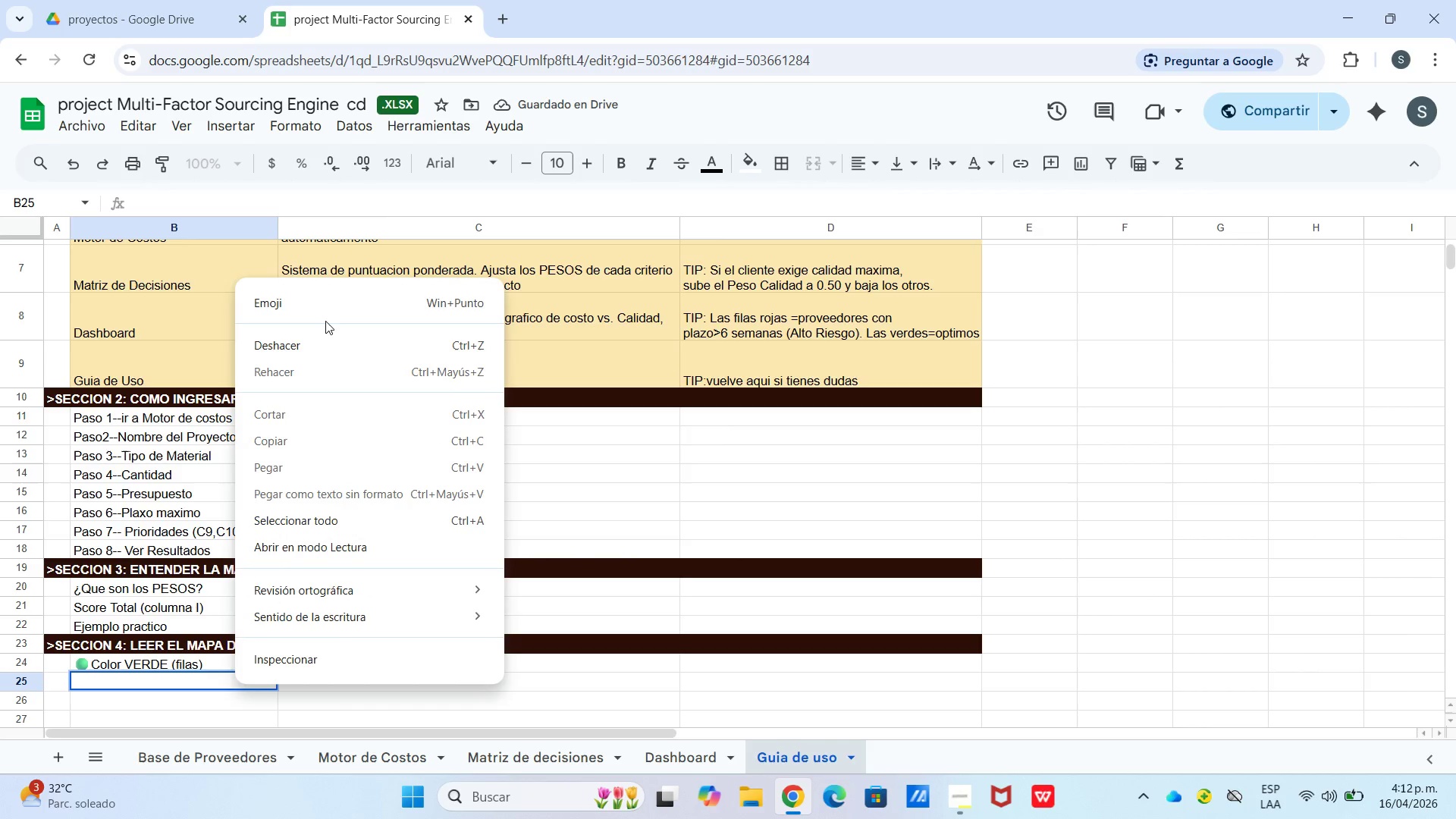 
left_click([321, 310])
 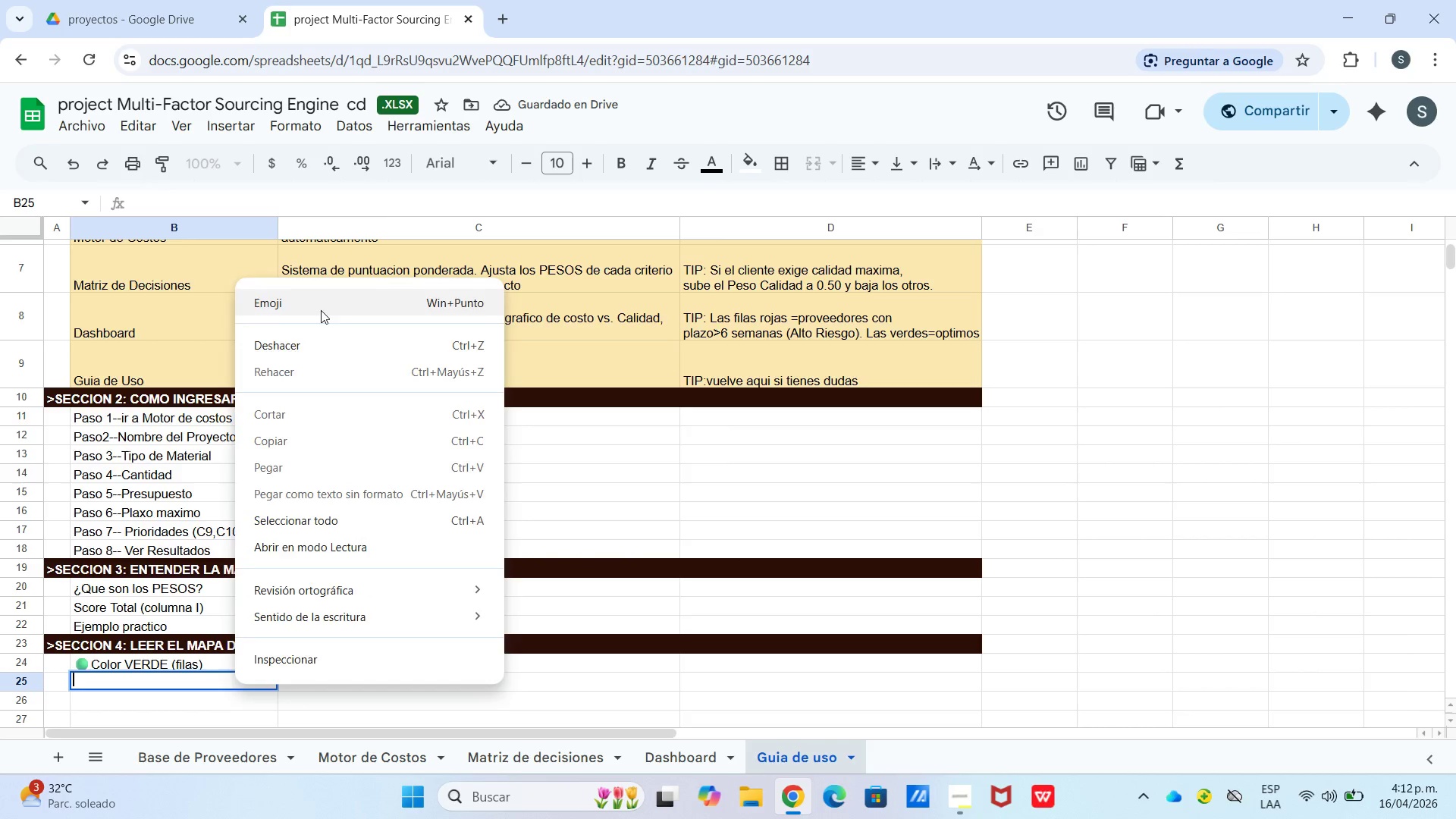 
hold_key(key=Period, duration=24.03)
 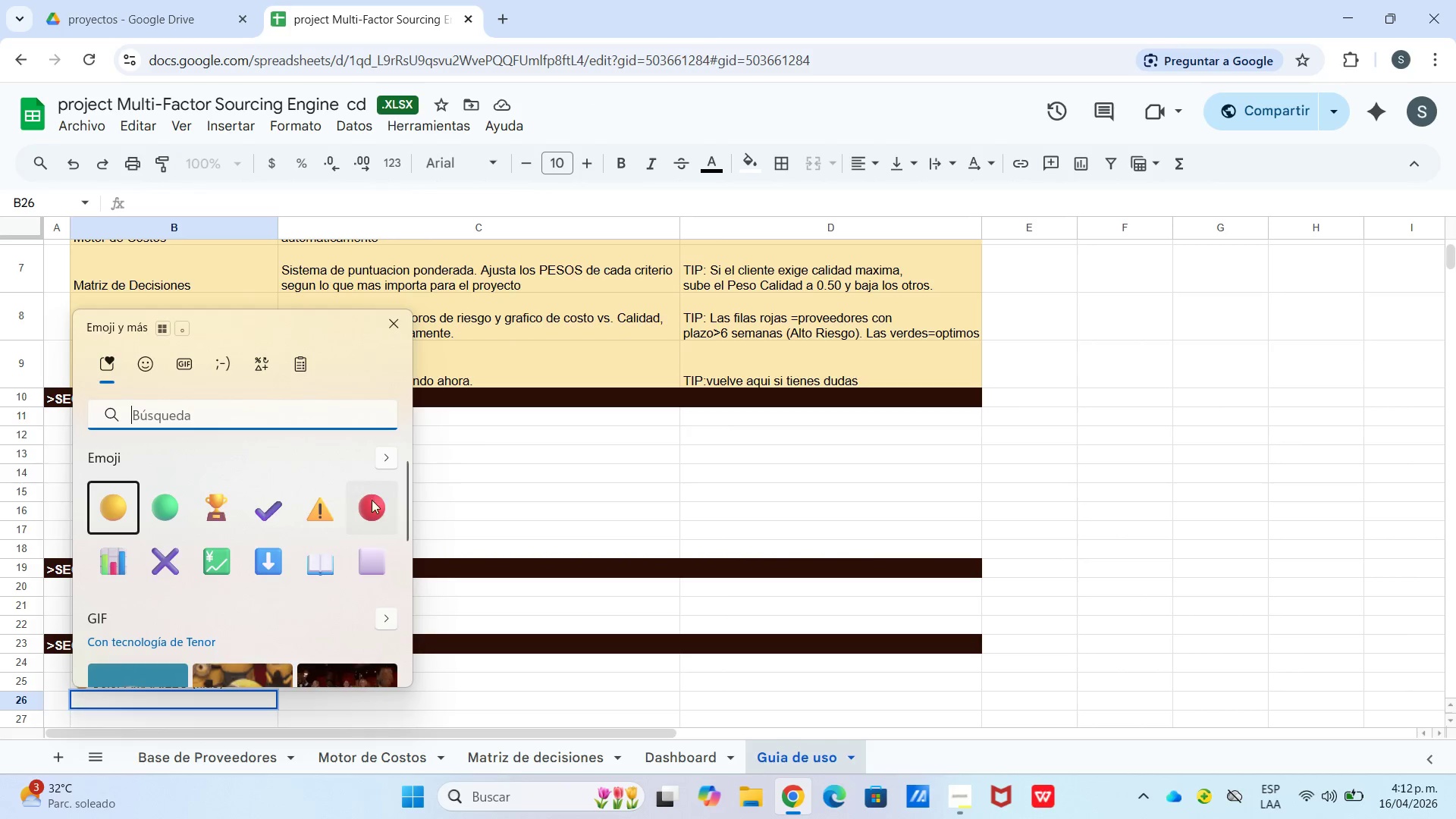 
left_click([216, 682])
 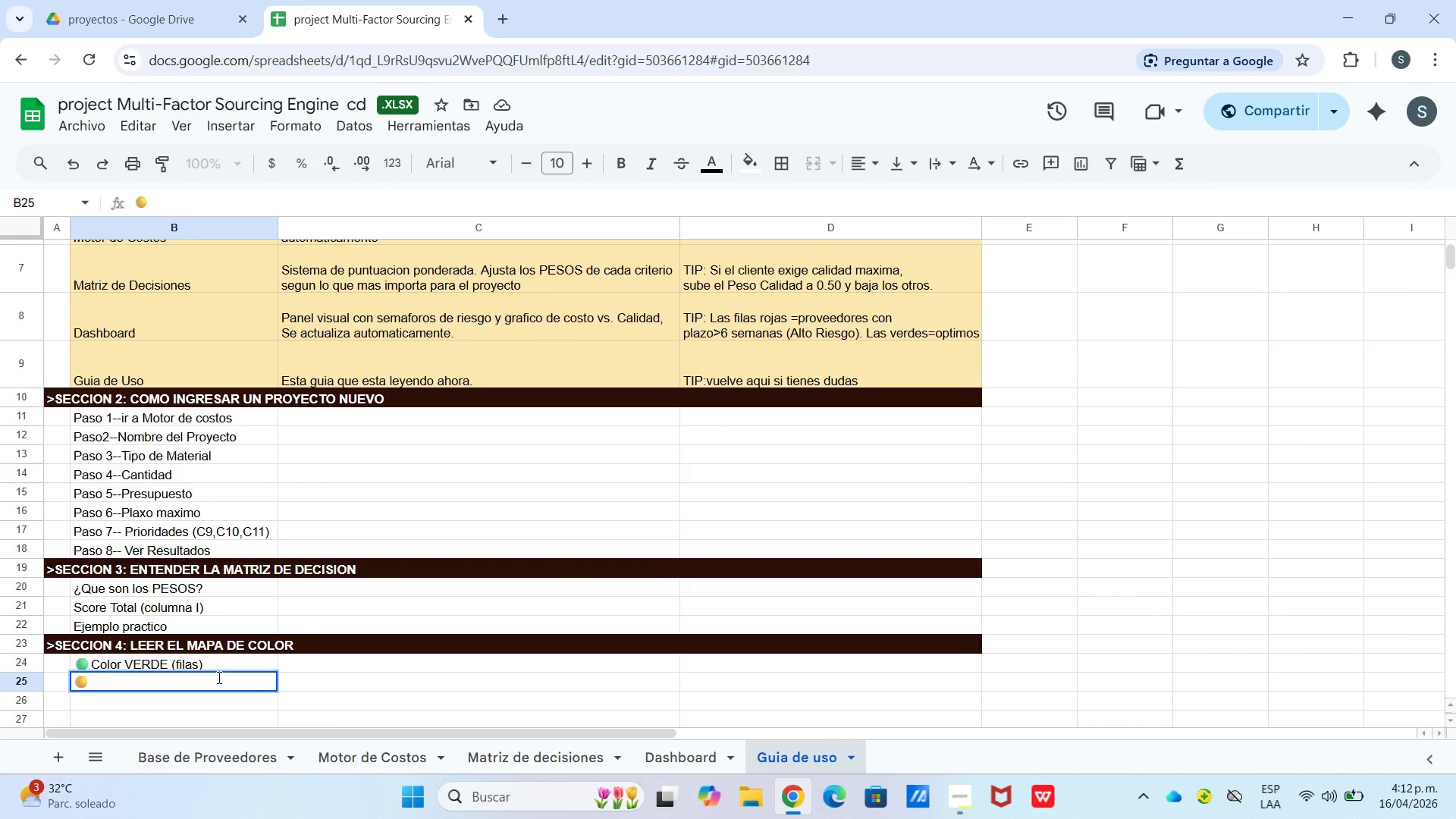 
type(Color AMARILLO *F)
key(Backspace)
type(filas()
 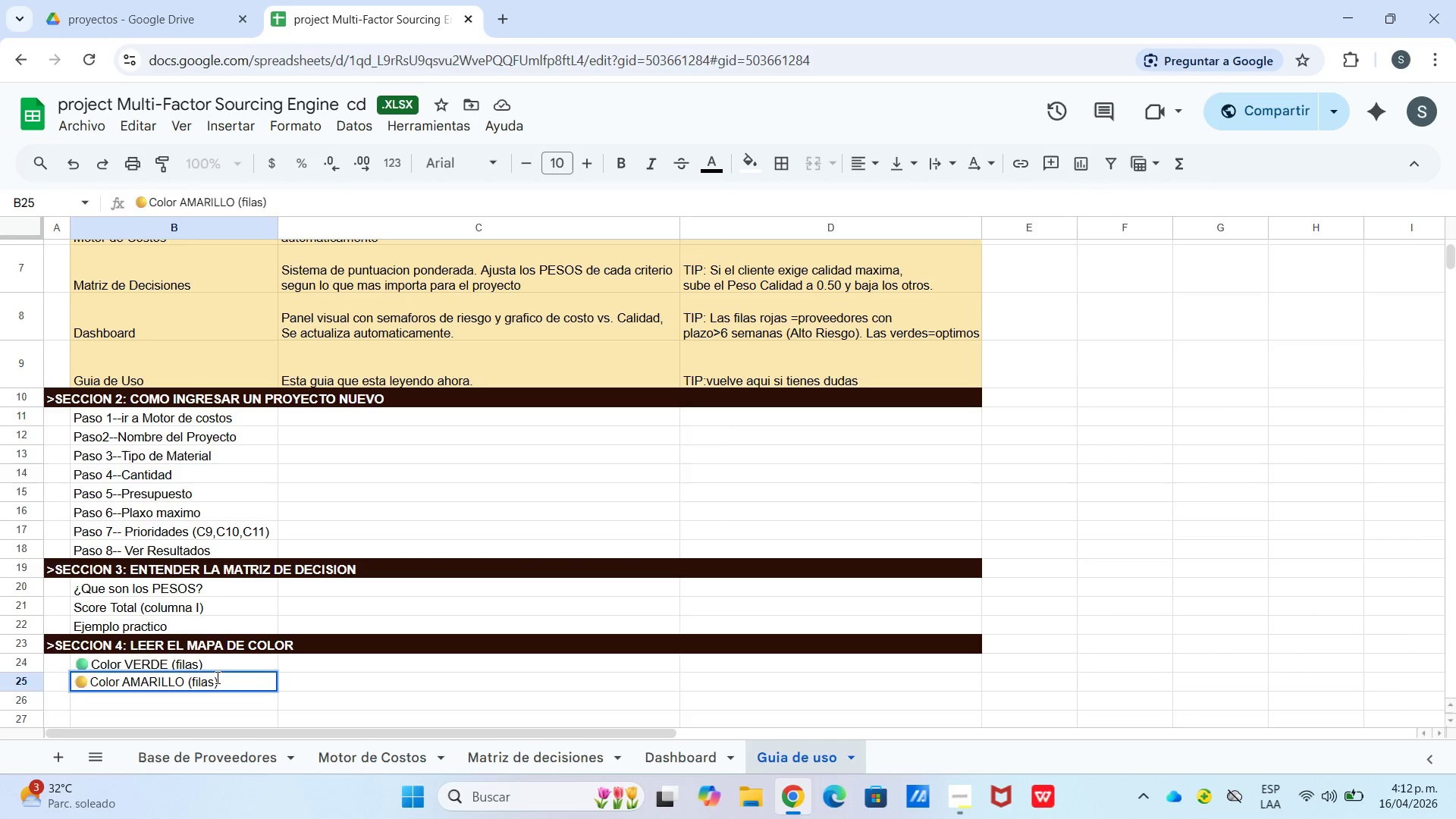 
key(Enter)
 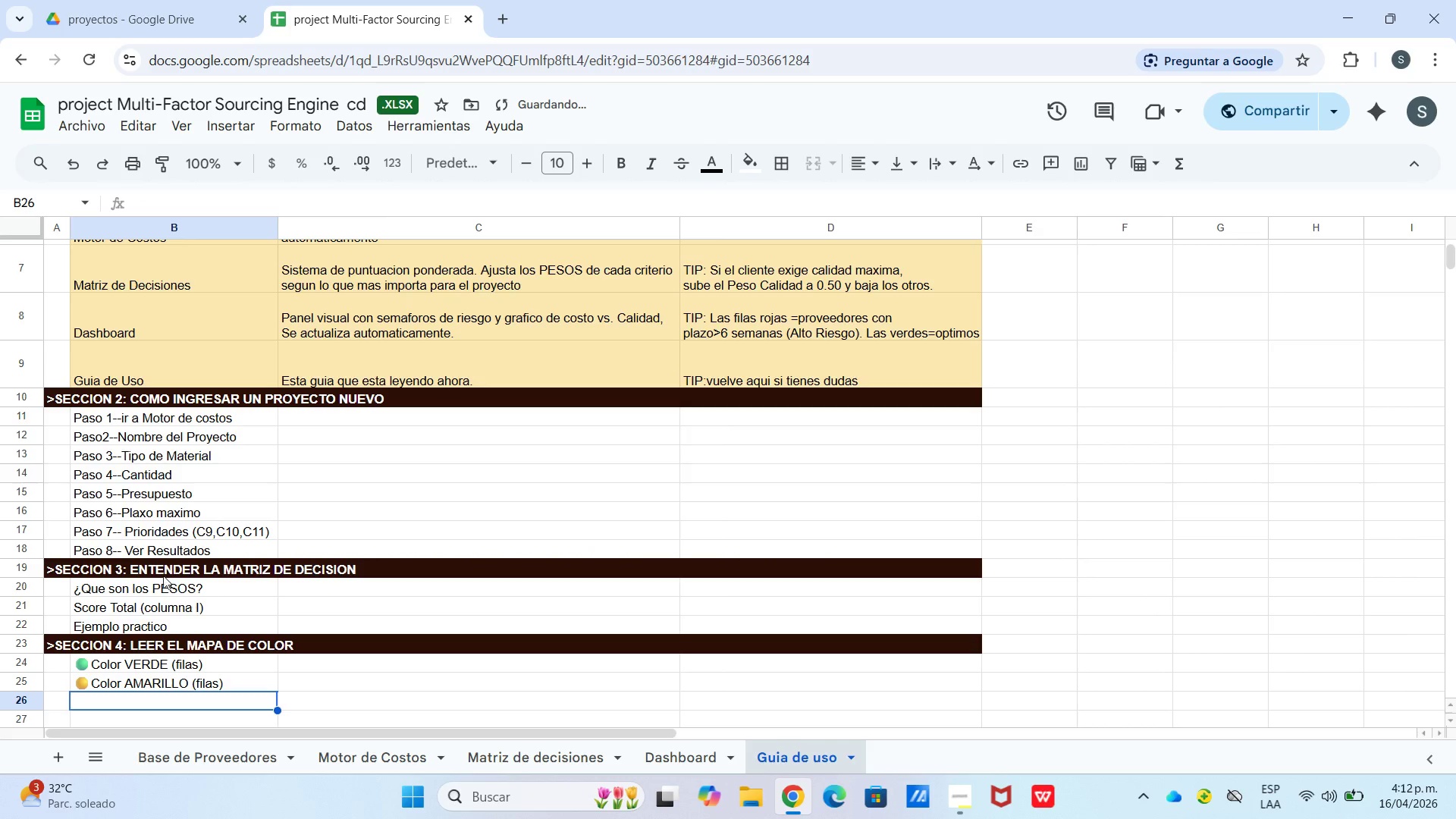 
right_click([140, 702])
 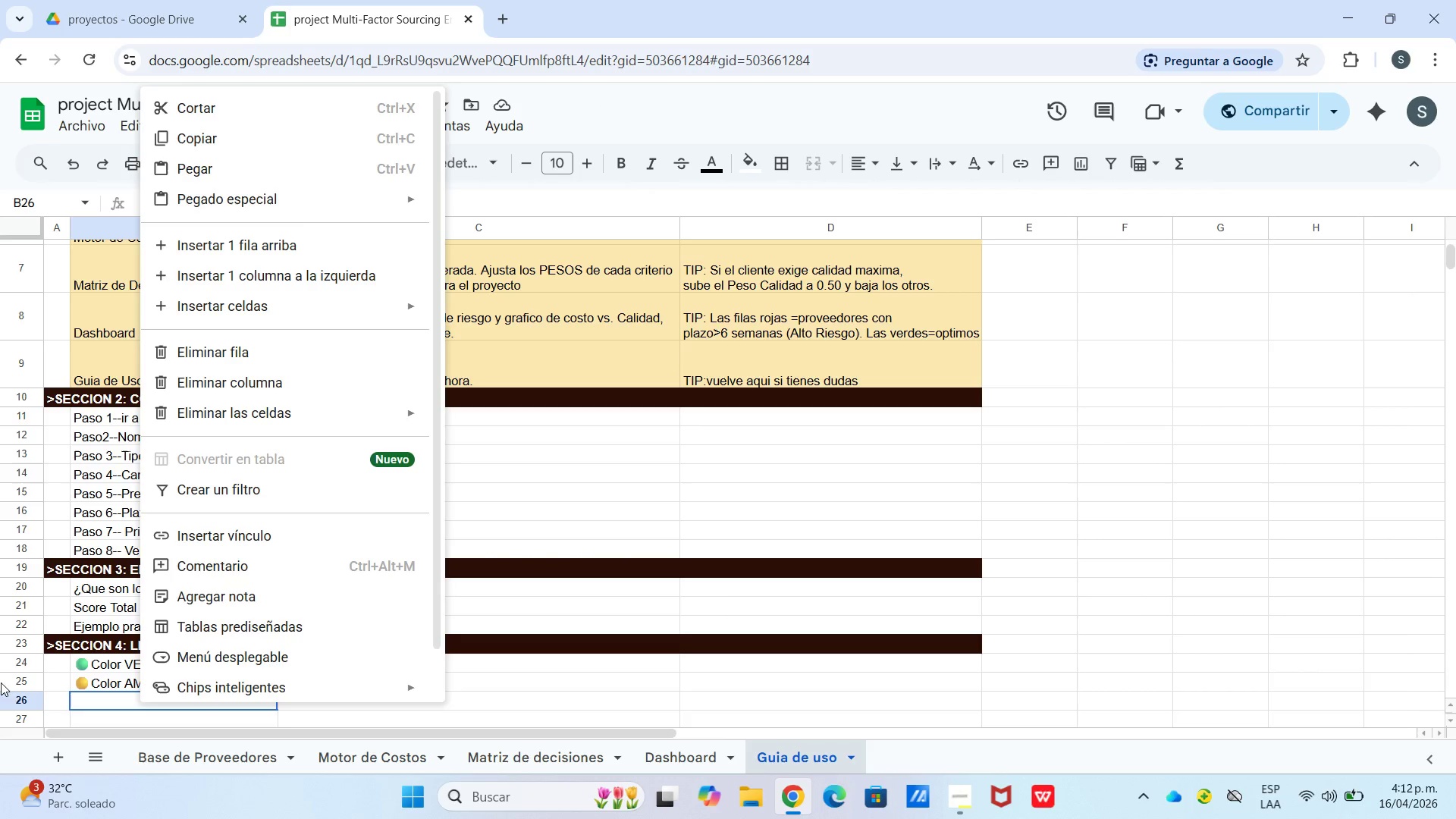 
double_click([101, 700])
 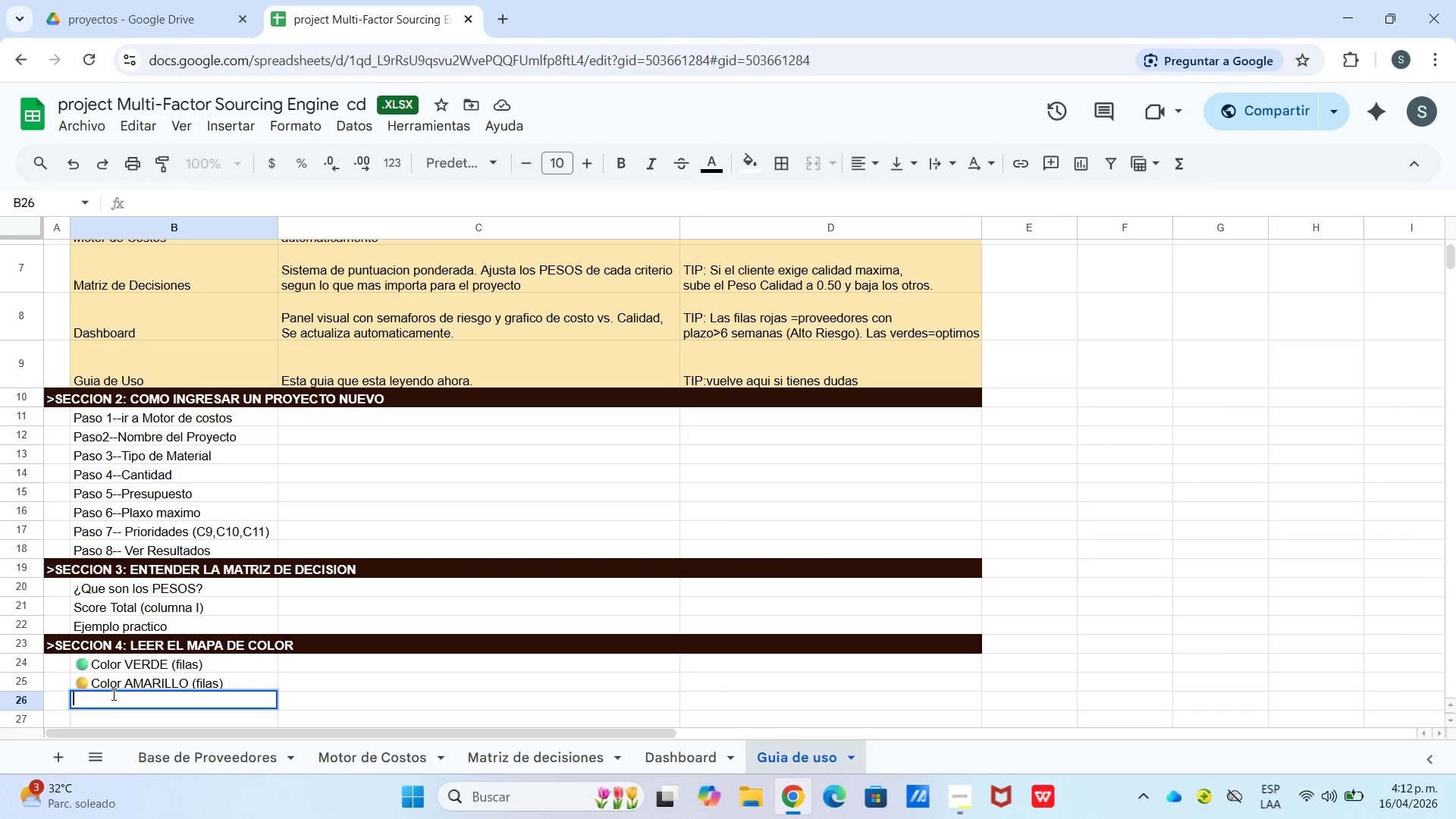 
right_click([112, 695])
 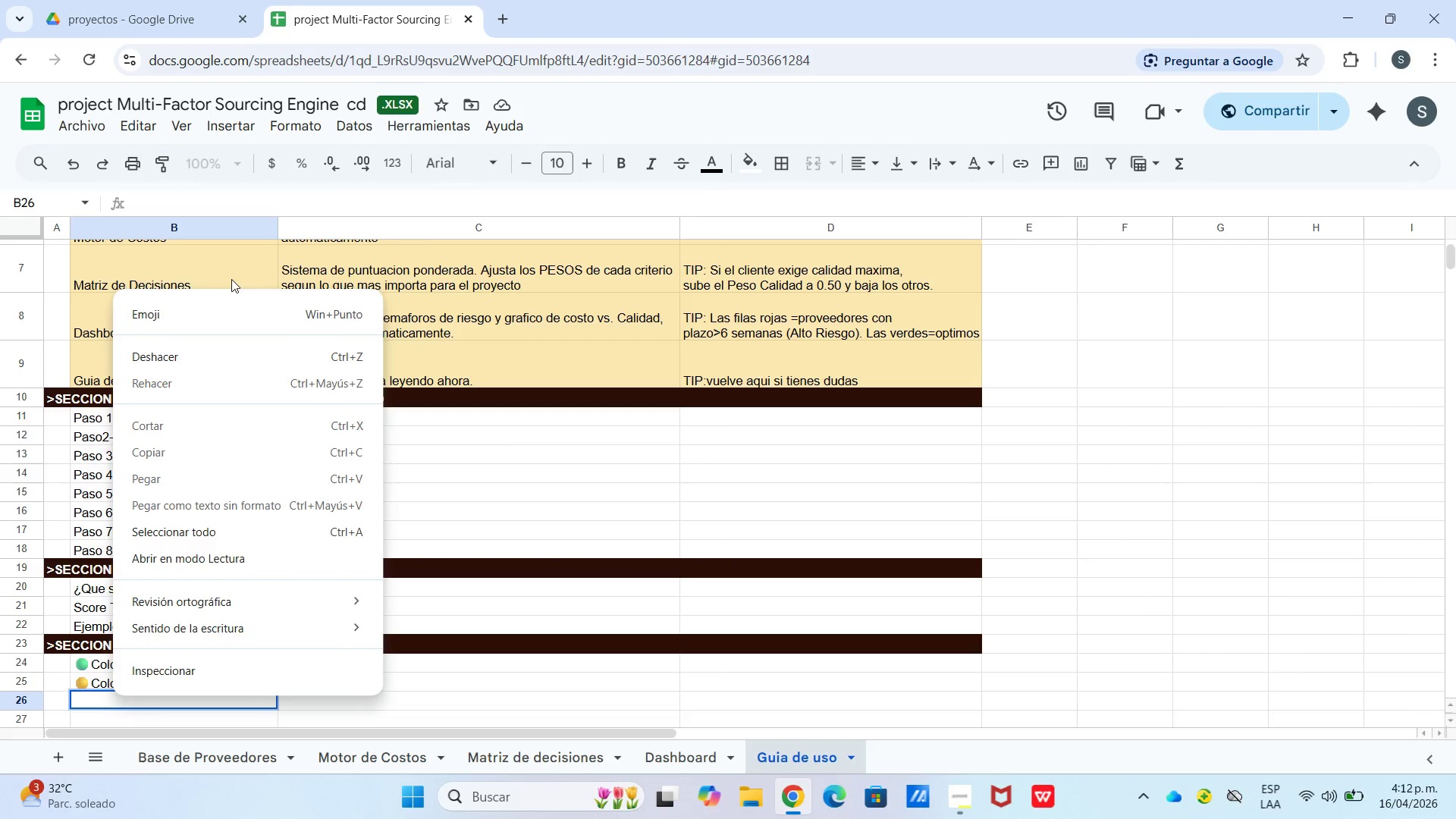 
left_click([224, 309])
 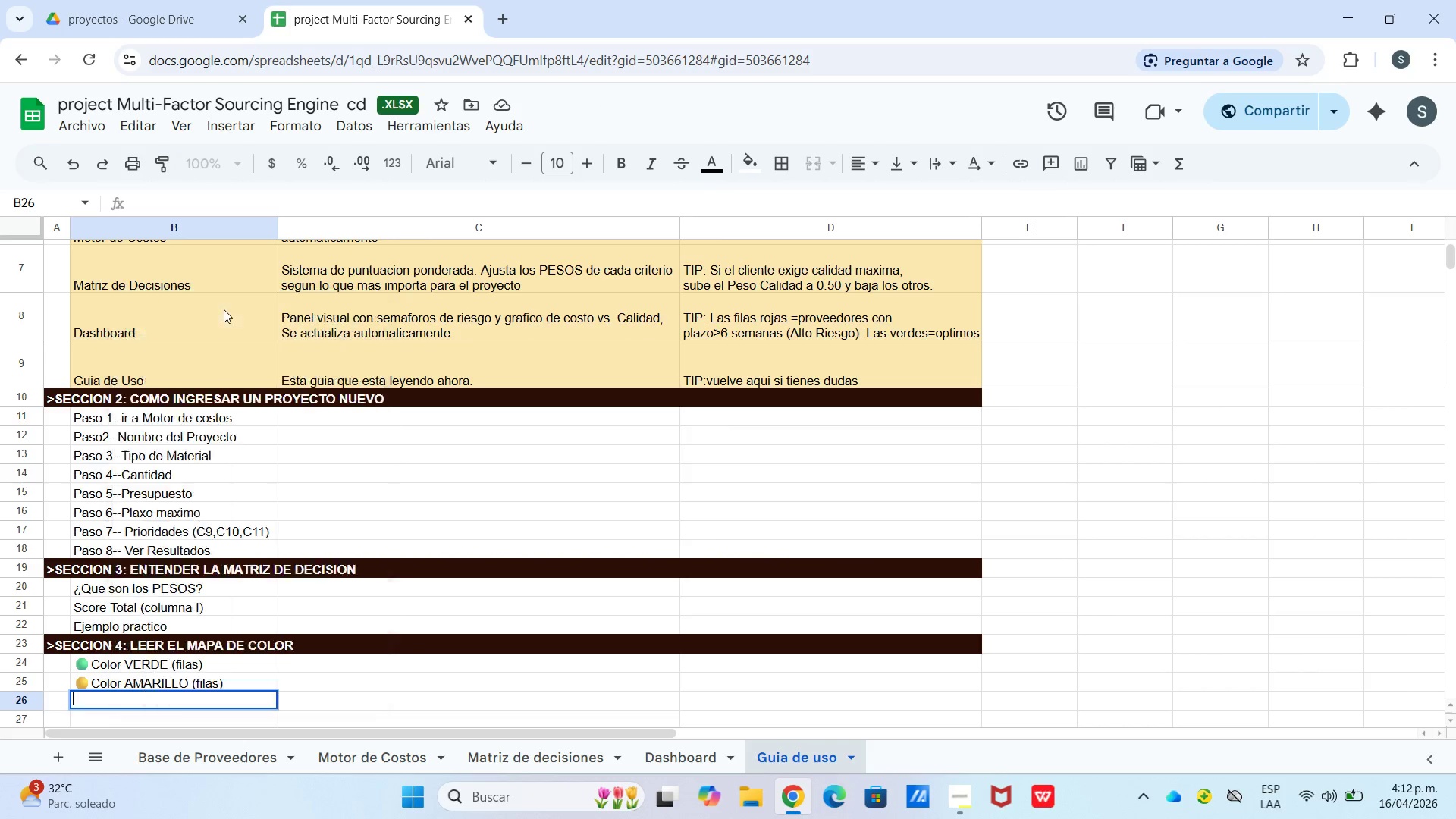 
left_click([210, 697])
 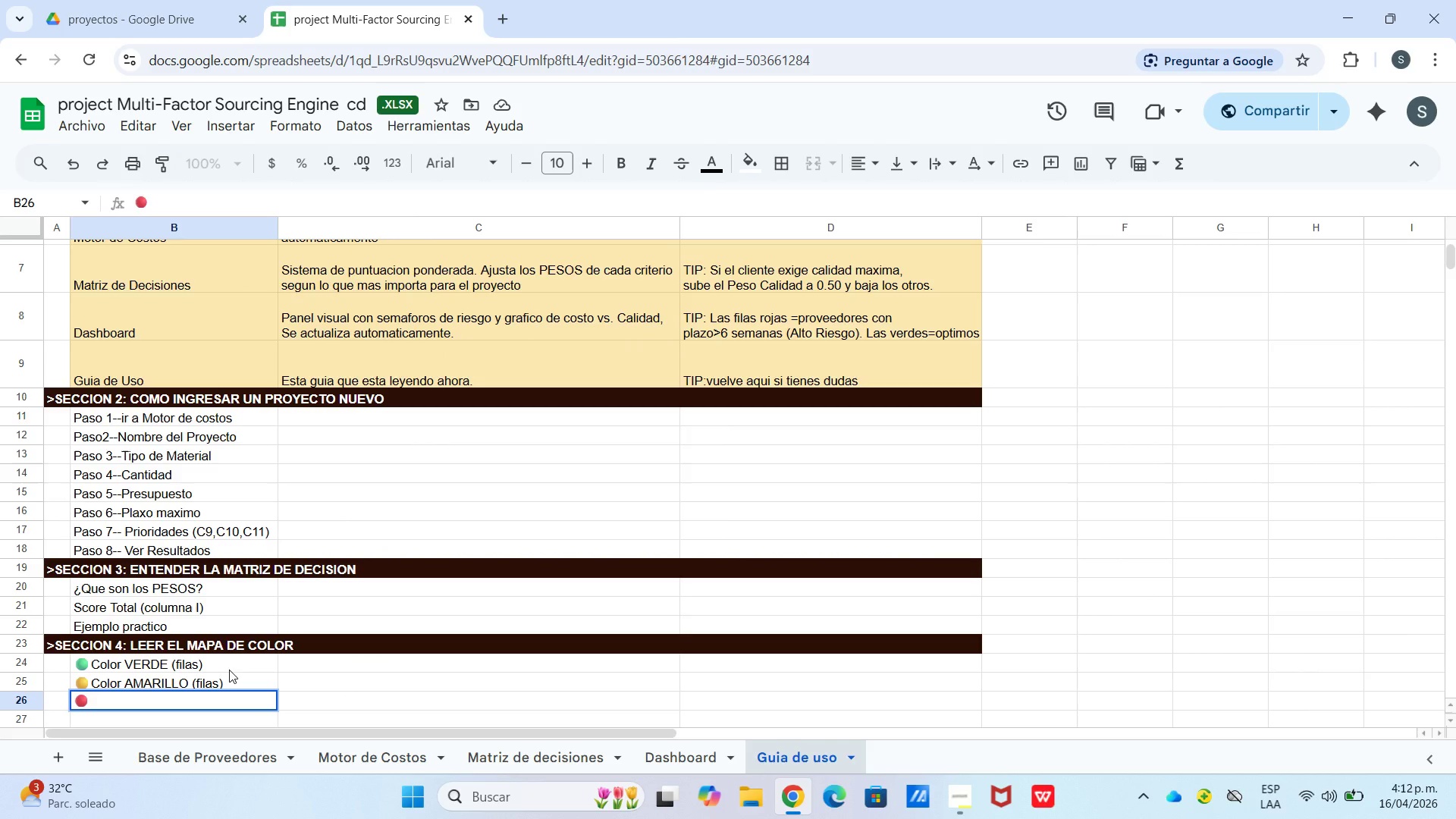 
type(Color ROJO*)
key(Backspace)
type( *filas()
 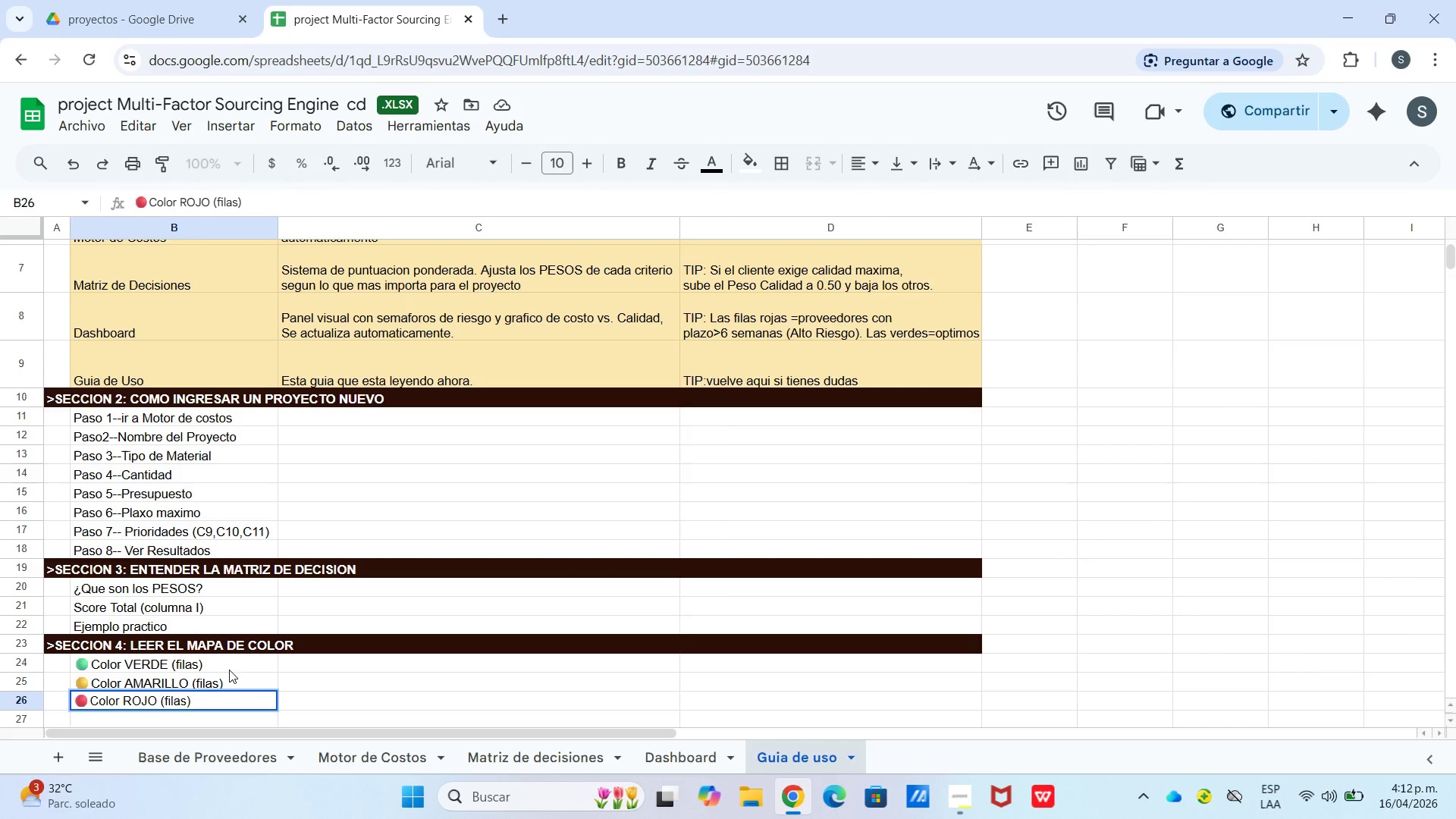 
wait(5.59)
 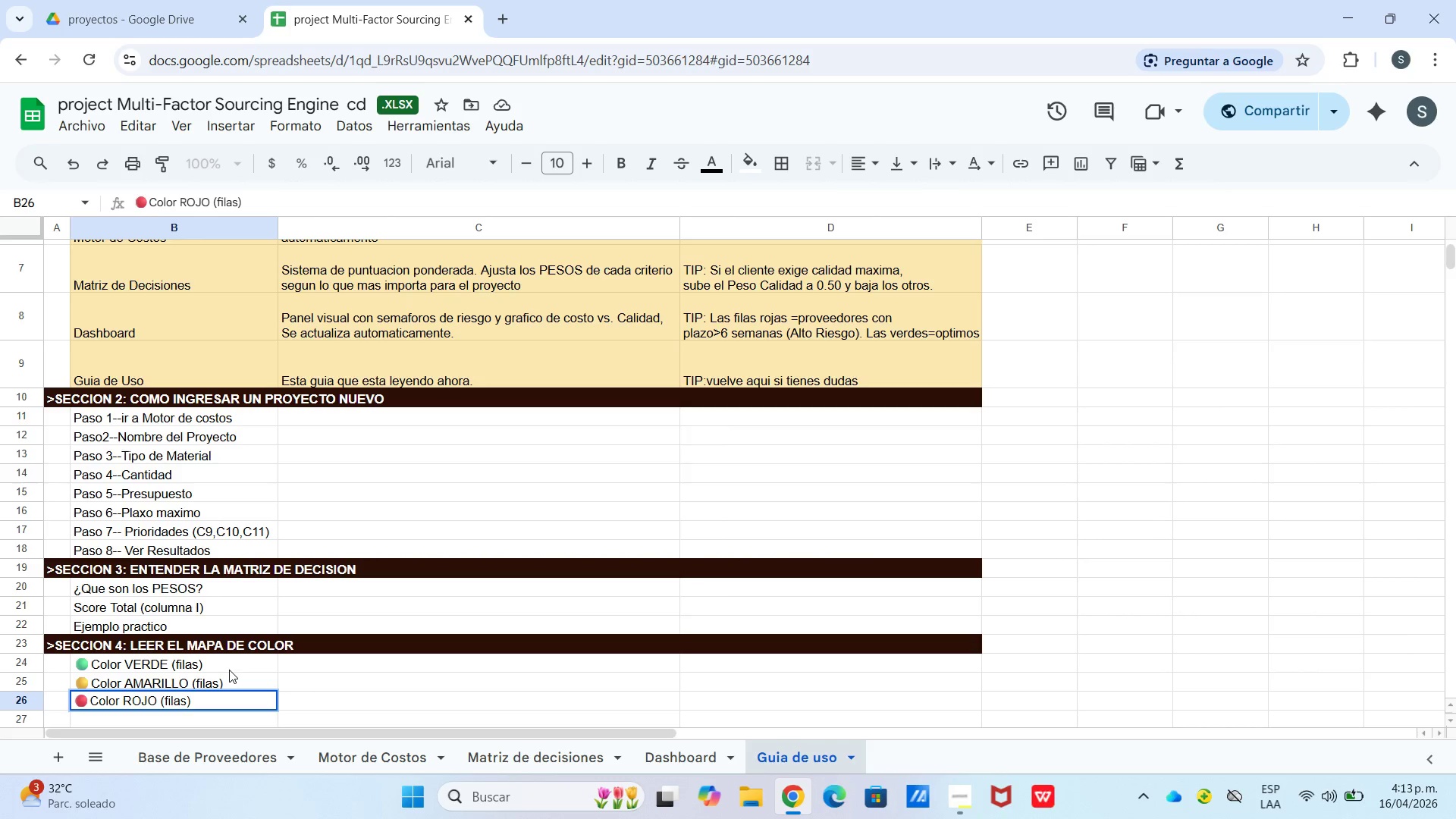 
scroll: coordinate [133, 577], scroll_direction: down, amount: 1.0
 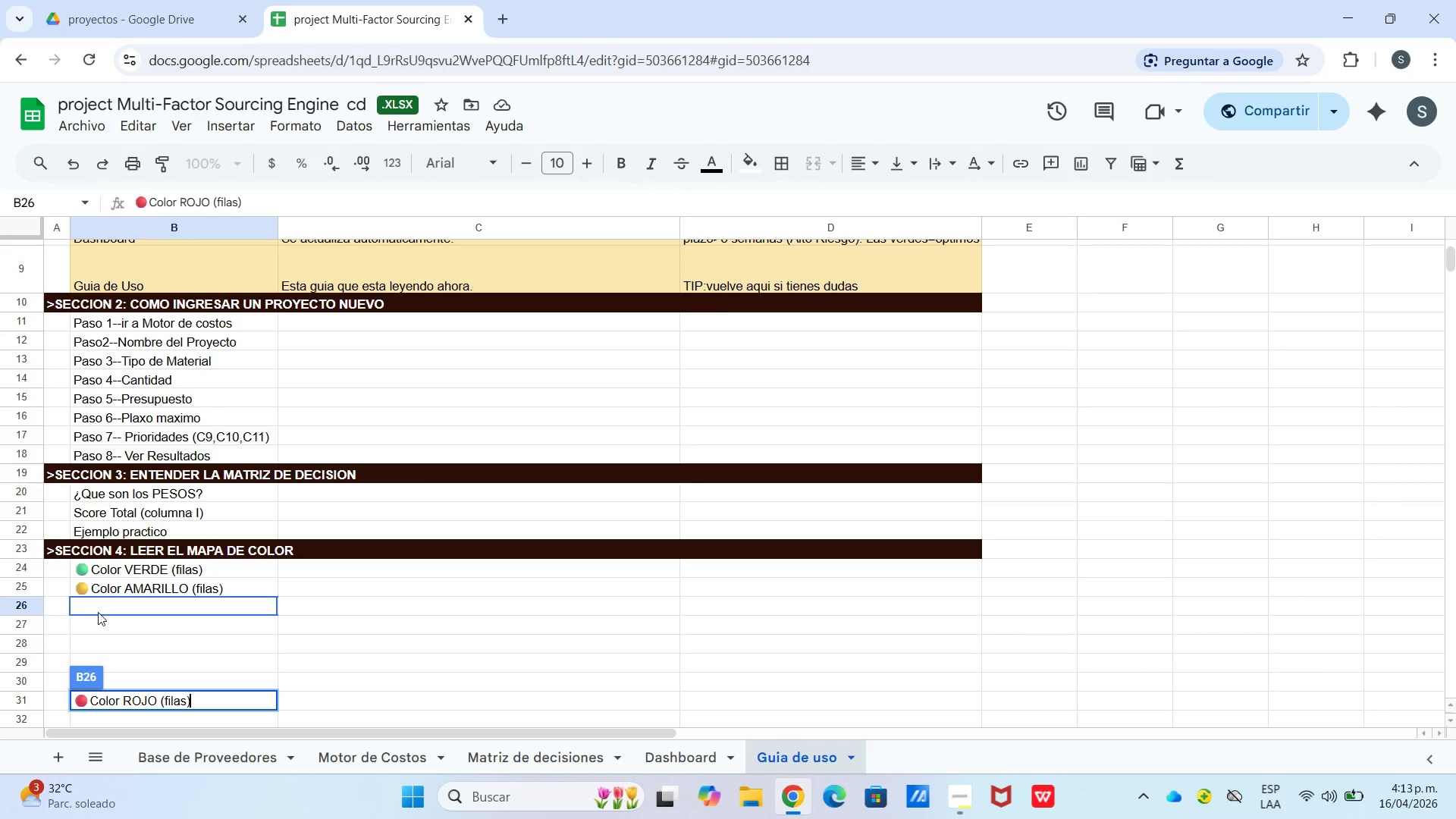 
left_click([110, 597])
 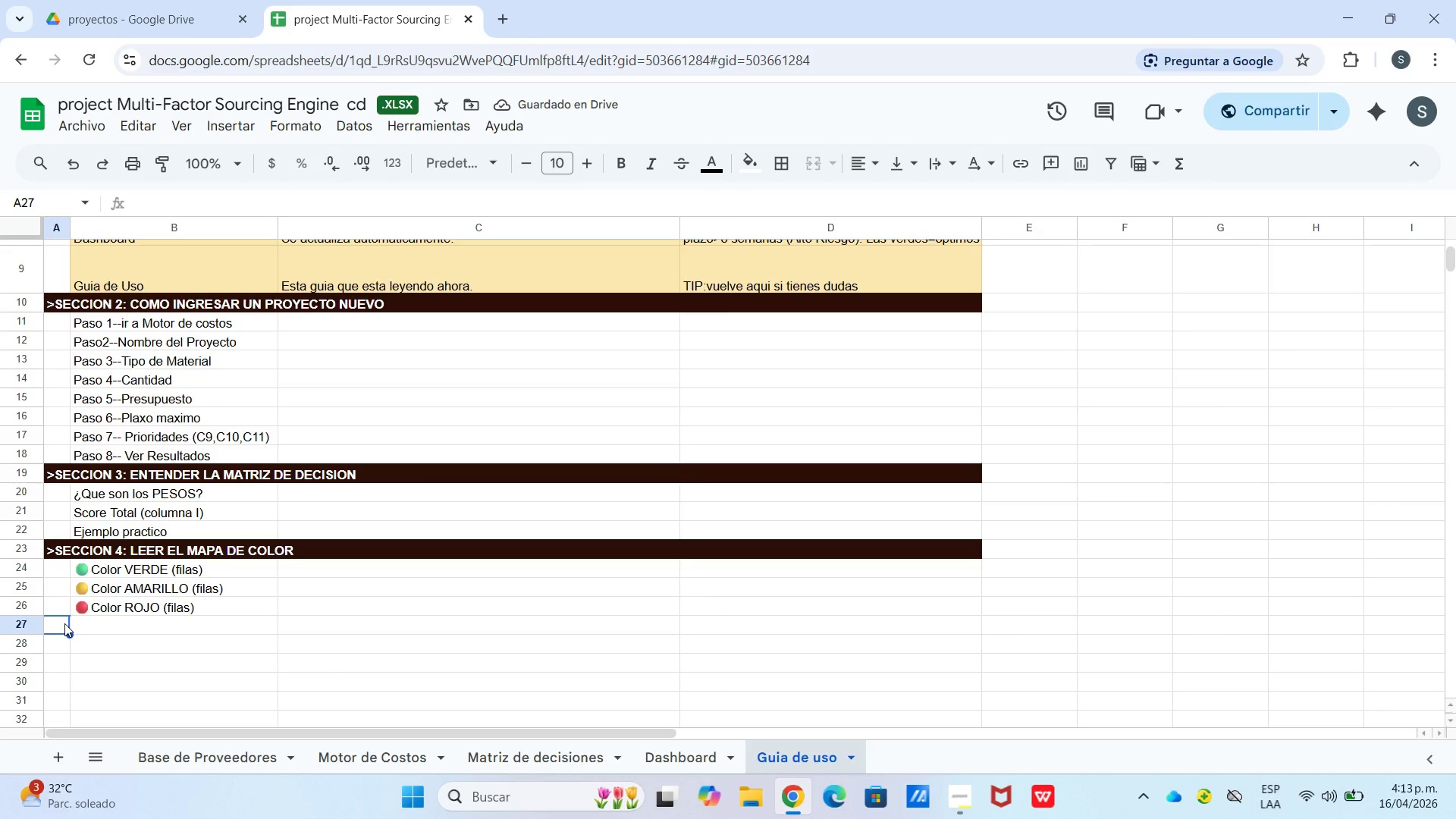 
left_click_drag(start_coordinate=[64, 629], to_coordinate=[875, 632])
 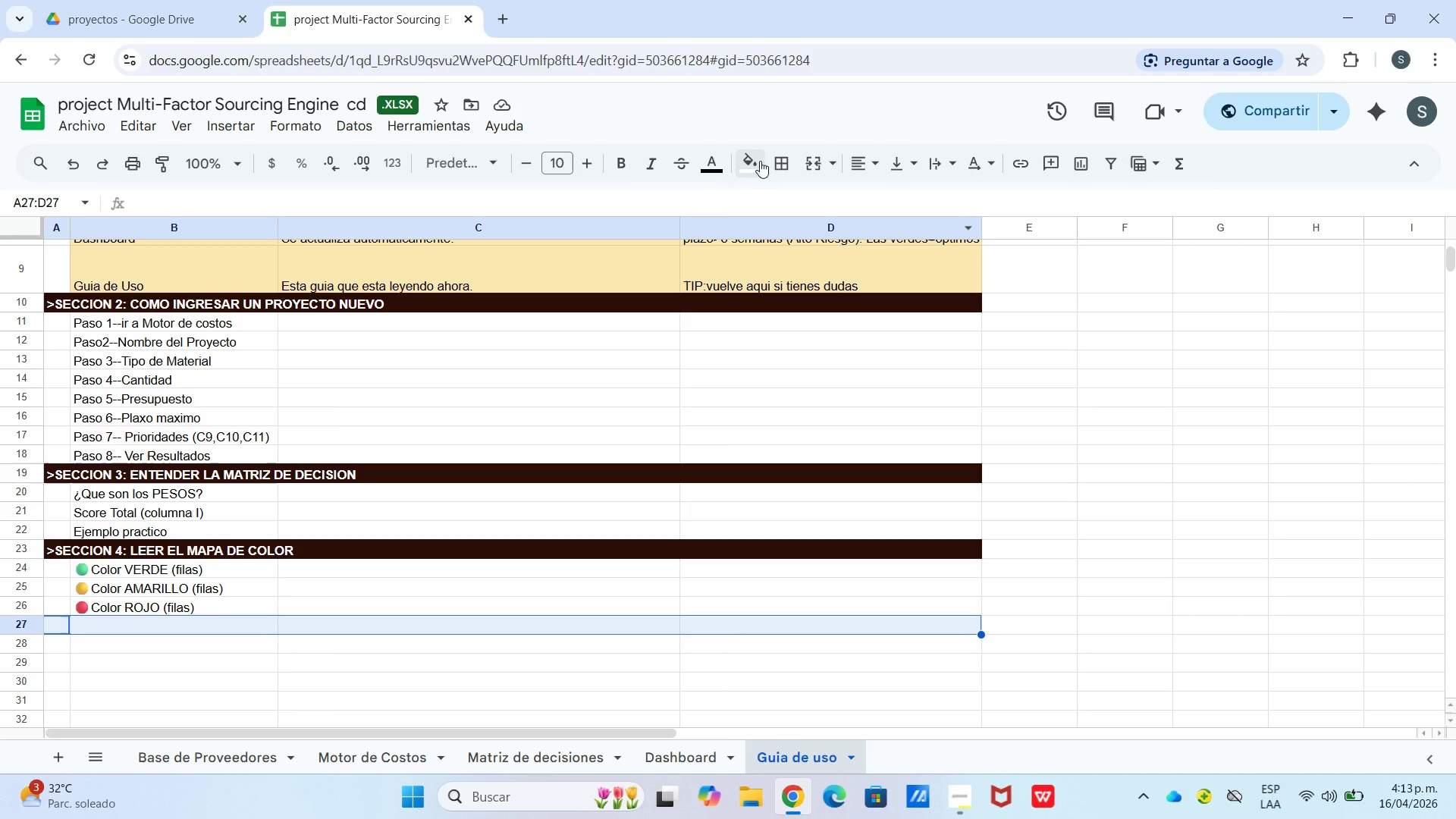 
left_click_drag(start_coordinate=[749, 159], to_coordinate=[747, 166])
 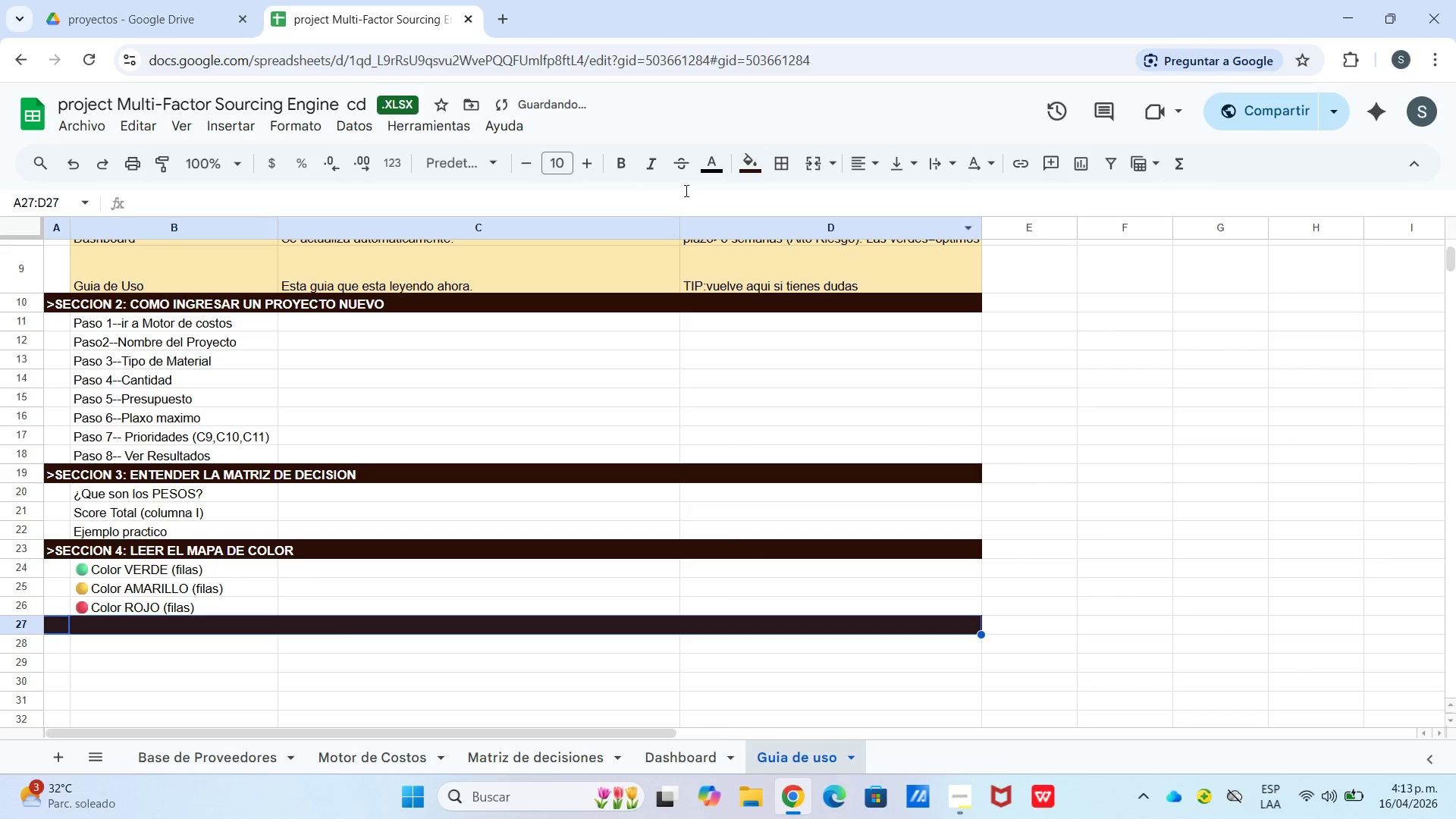 
left_click([727, 160])
 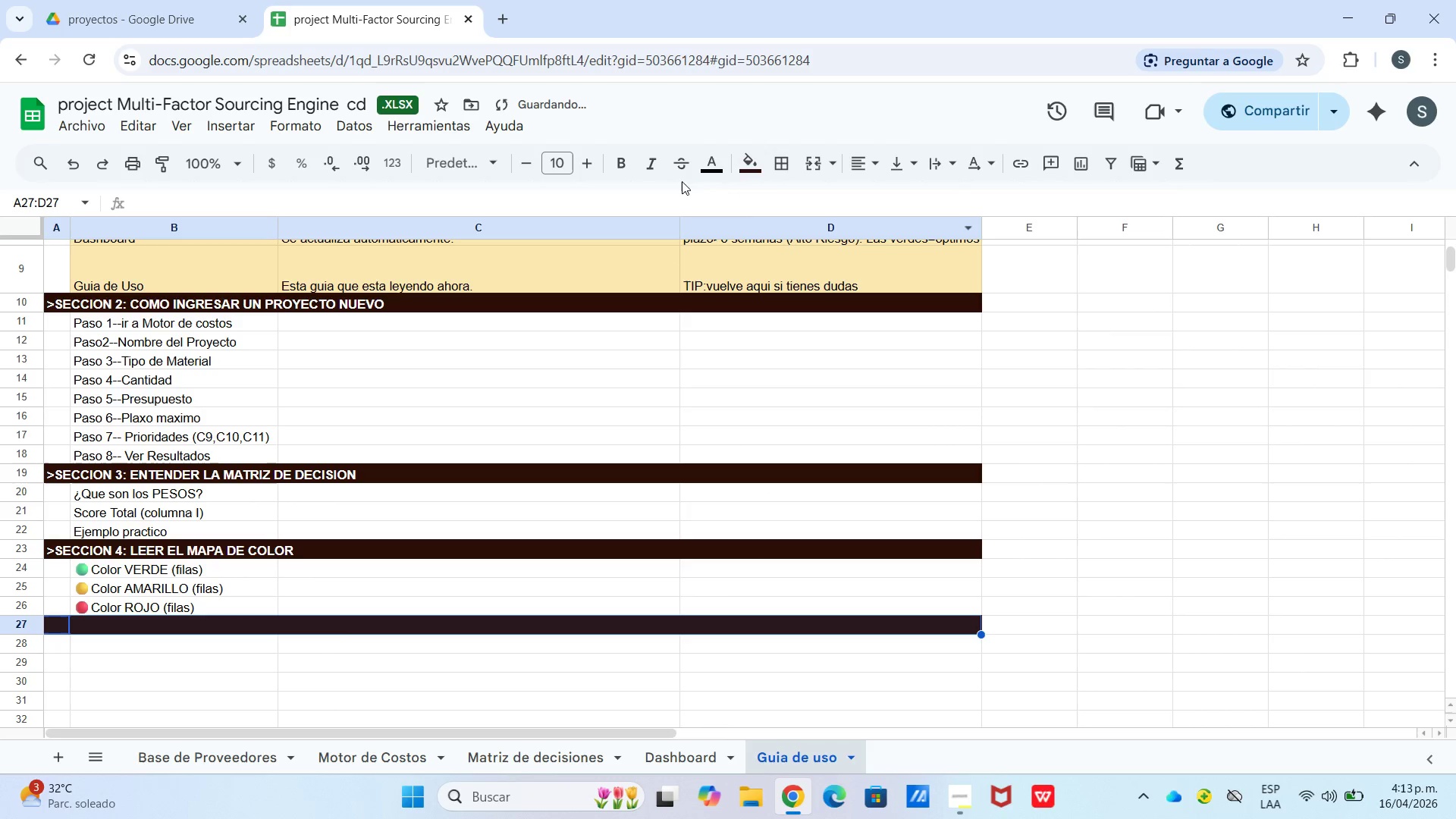 
left_click([717, 169])
 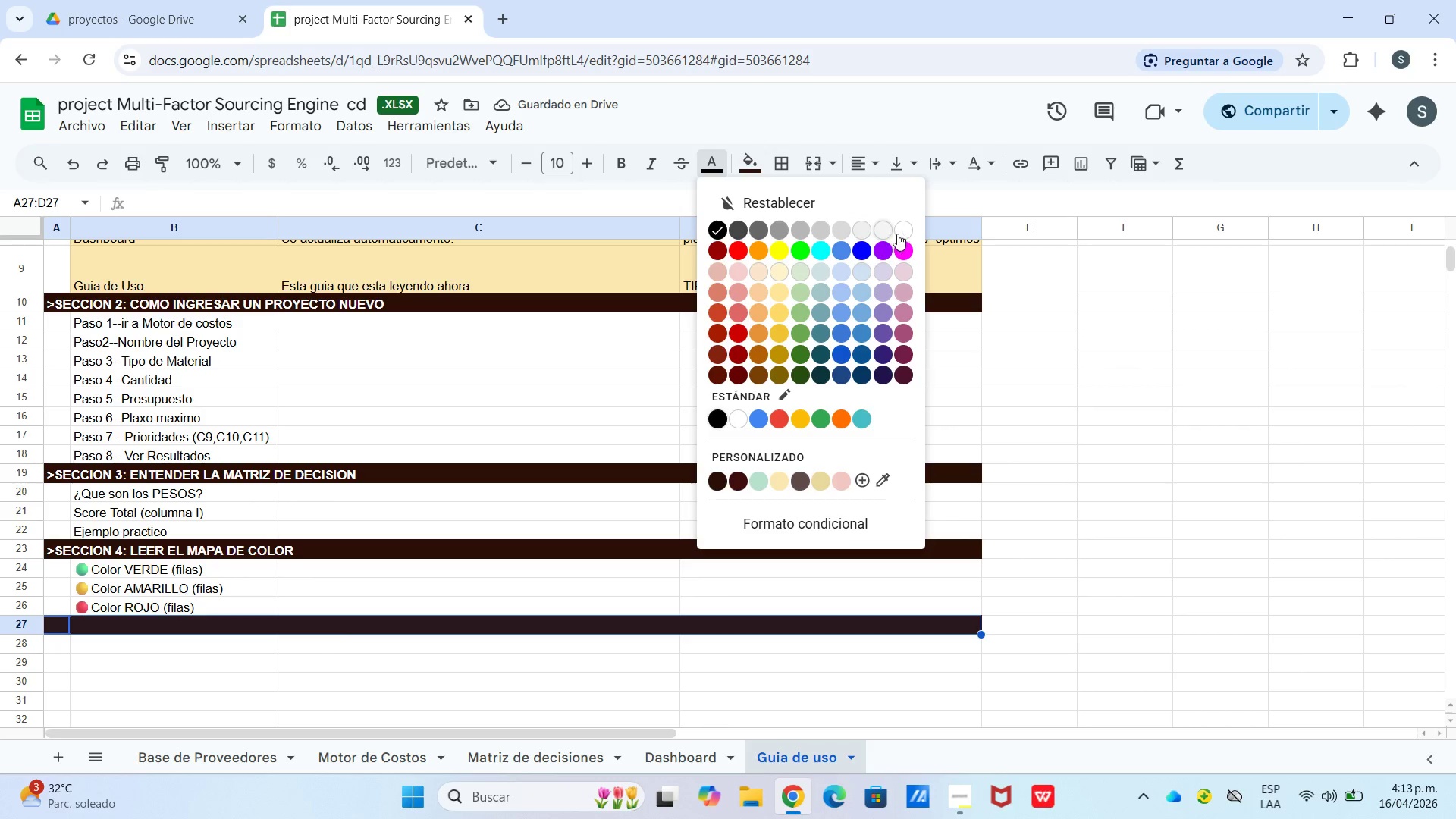 
left_click([912, 230])
 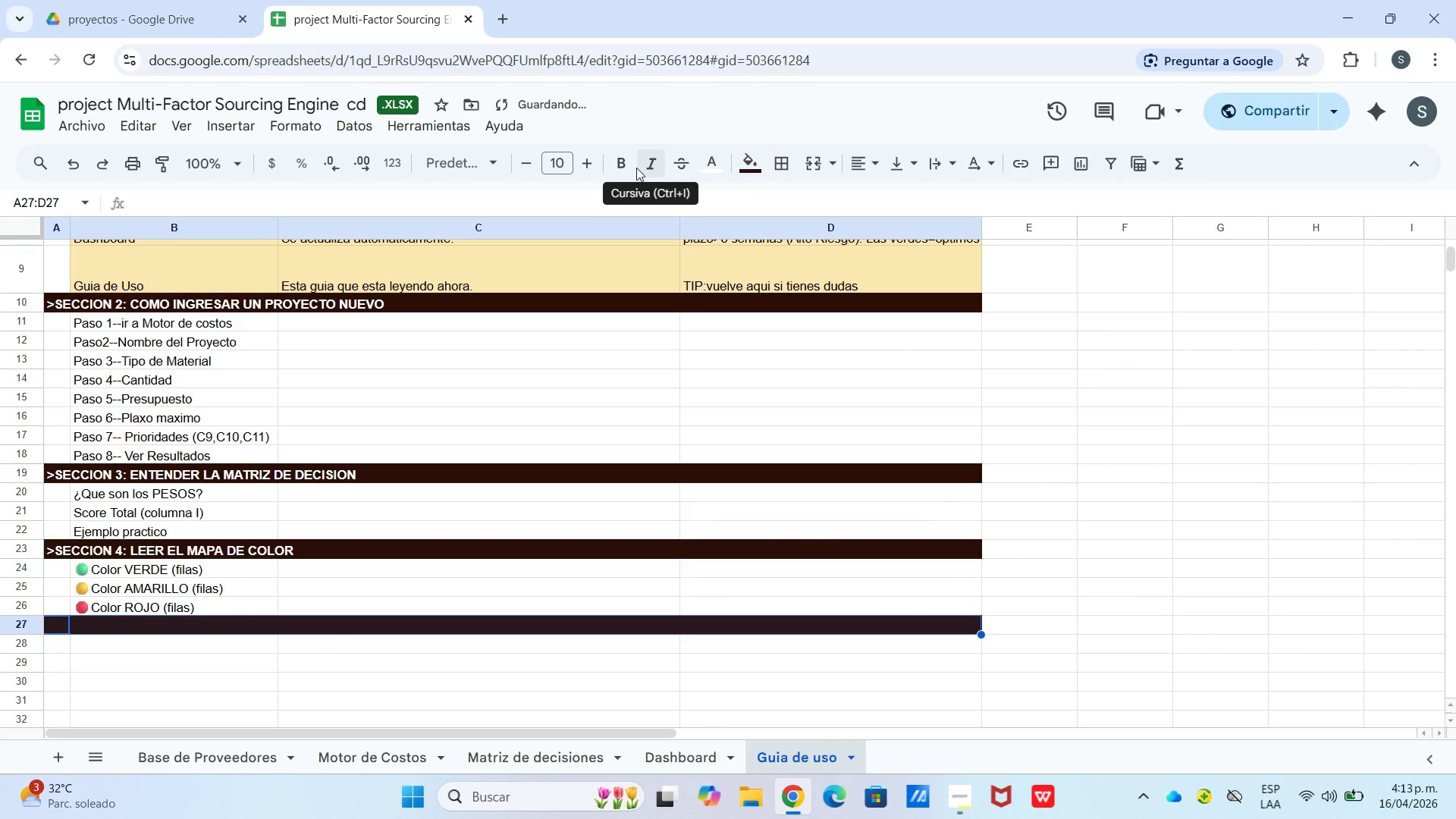 
left_click([628, 168])
 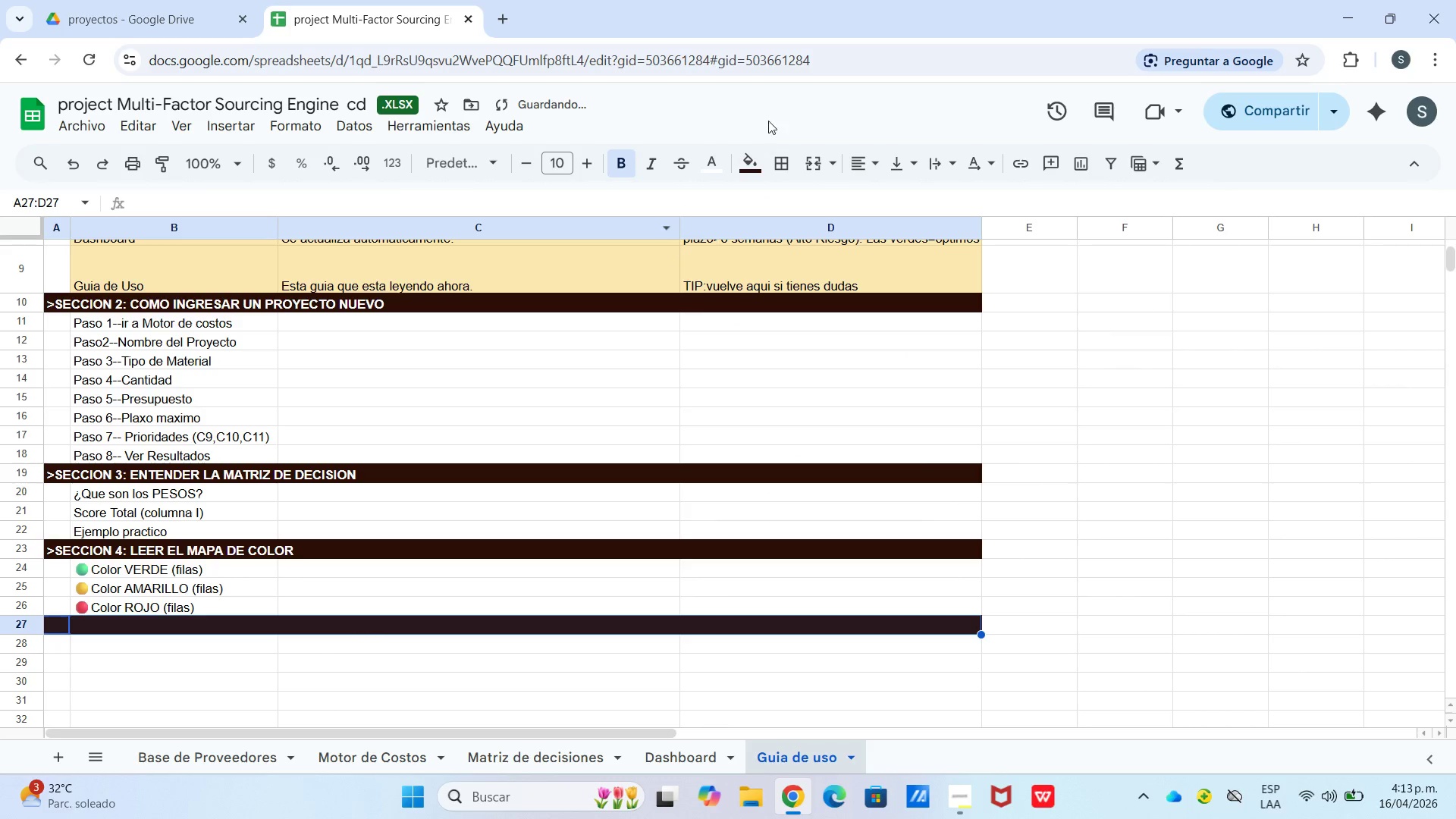 
left_click([811, 171])
 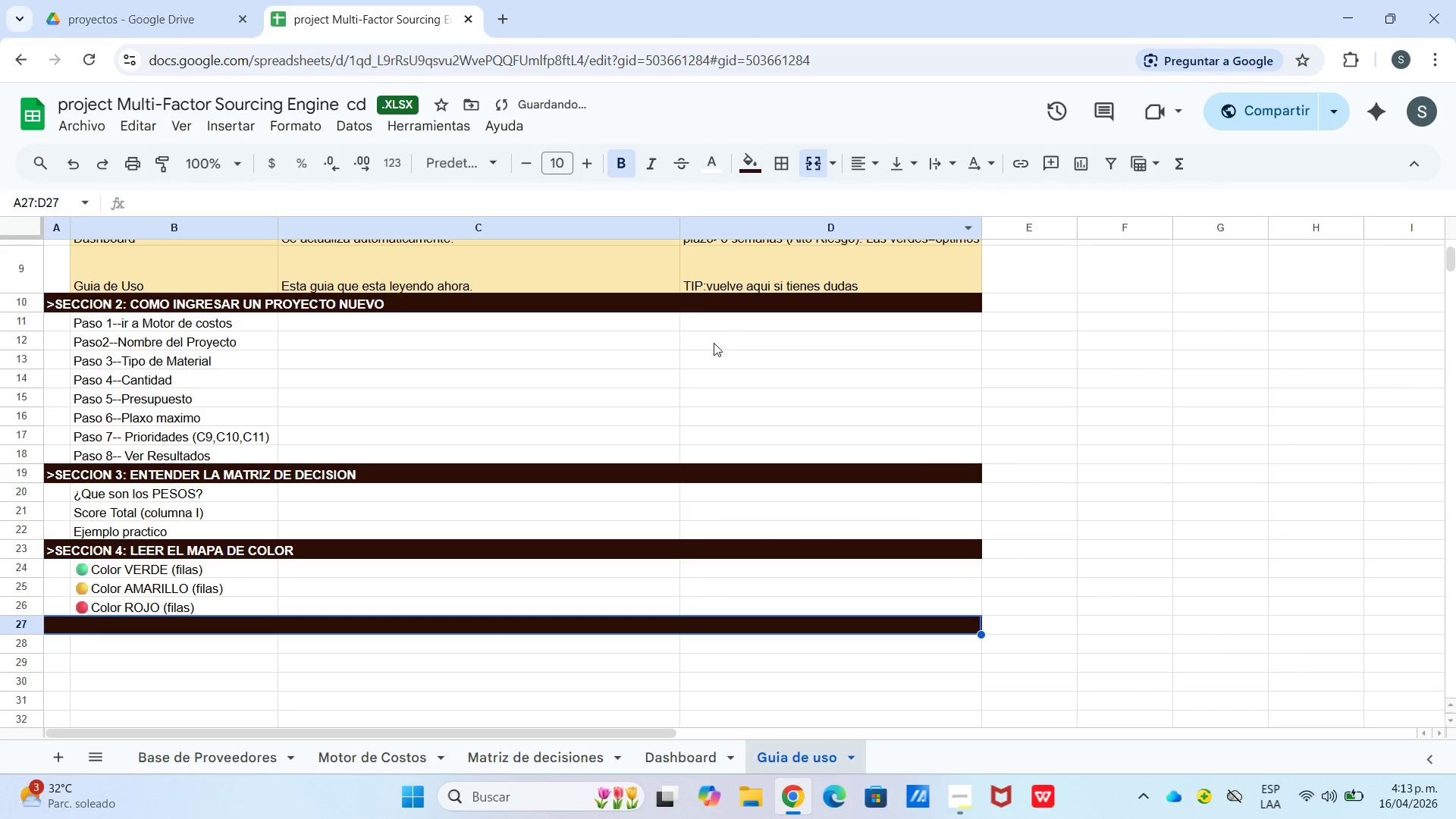 
type([Break]SECCION 5> FORMULAS CLAVE EXPLICADAS)
 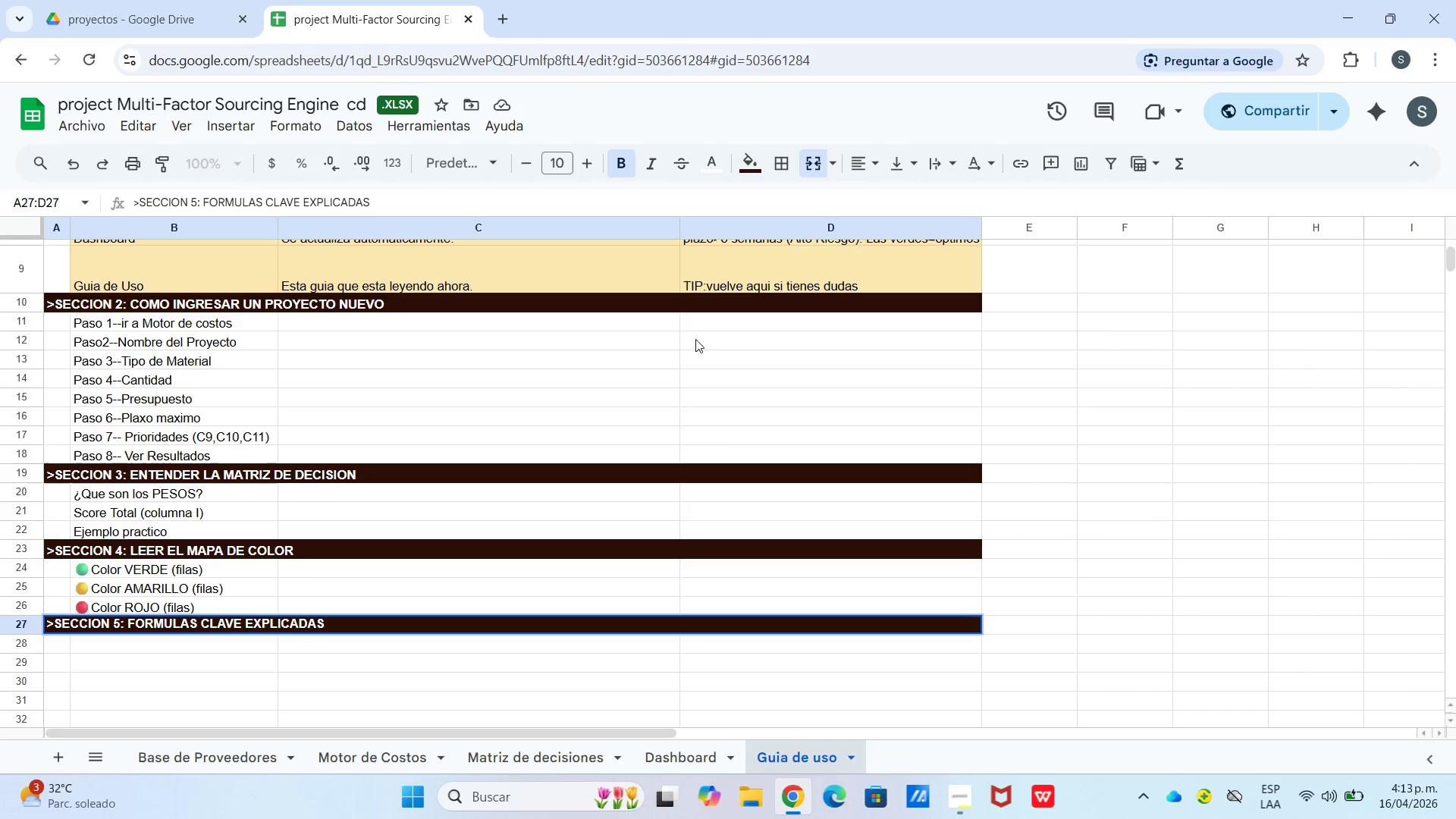 
key(Enter)
 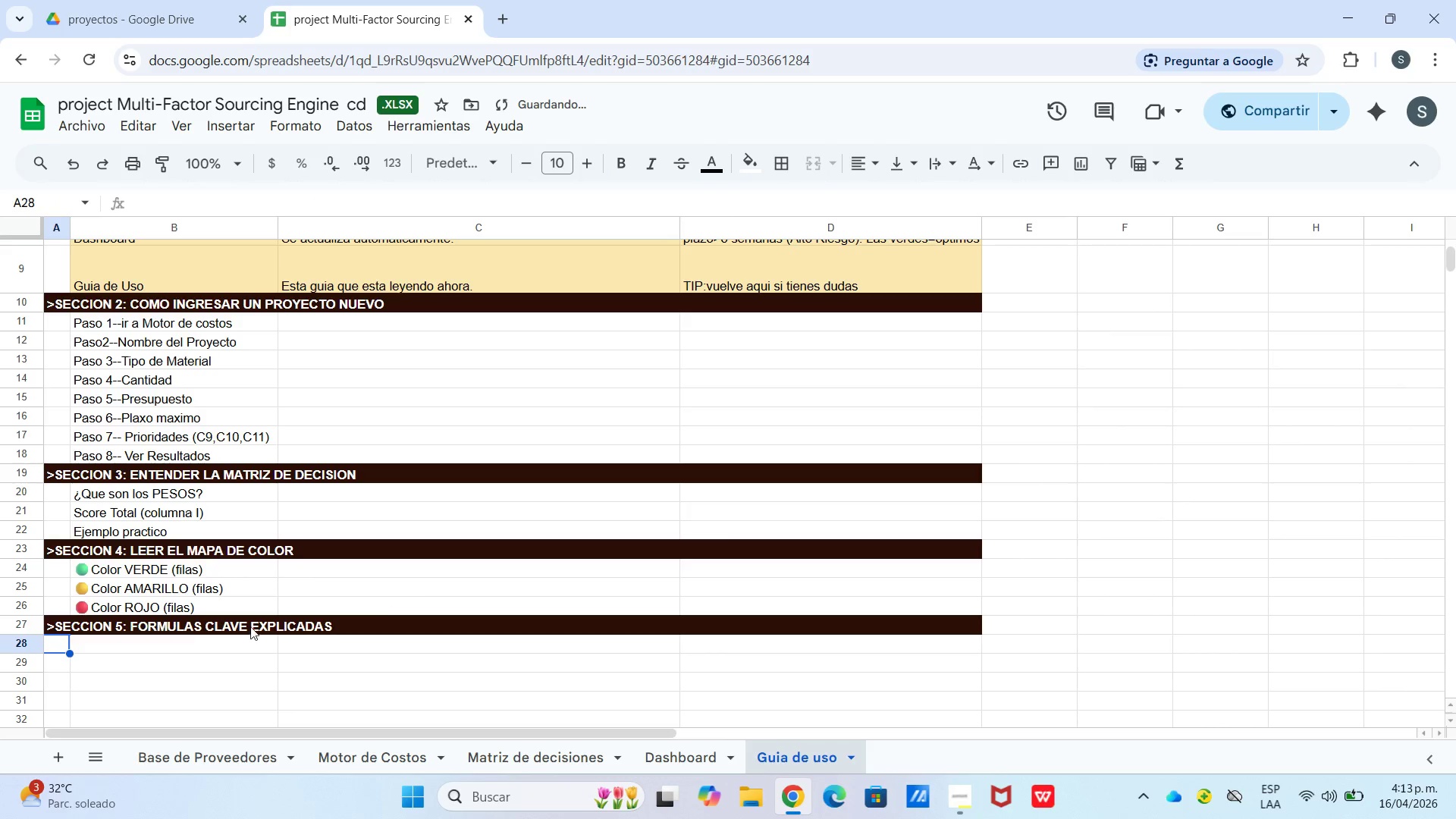 
left_click([176, 637])
 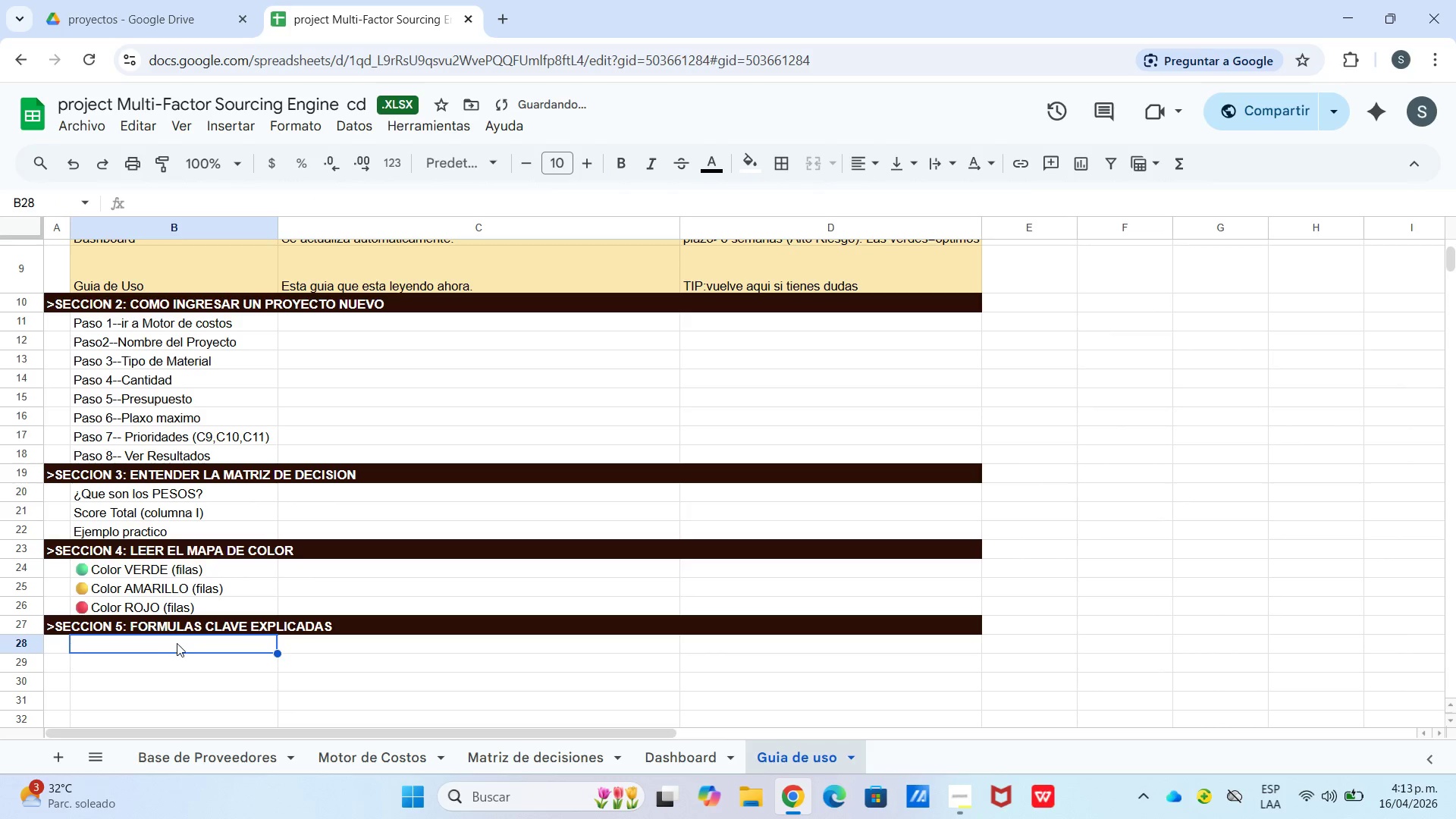 
left_click([177, 644])
 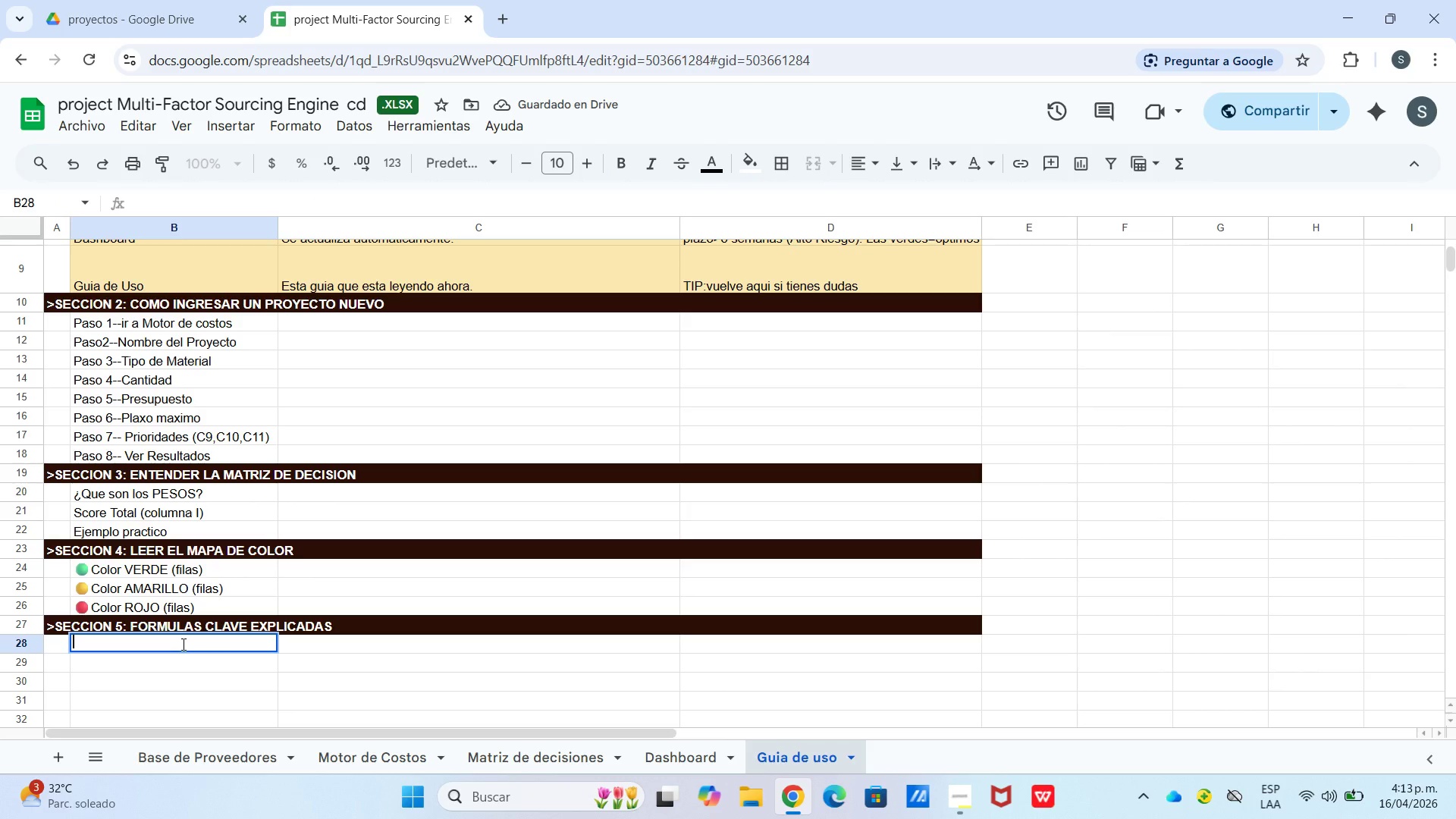 
type(c)
key(Backspace)
type(Costo Entregado *col P b)
key(Backspace)
type(Base de)
 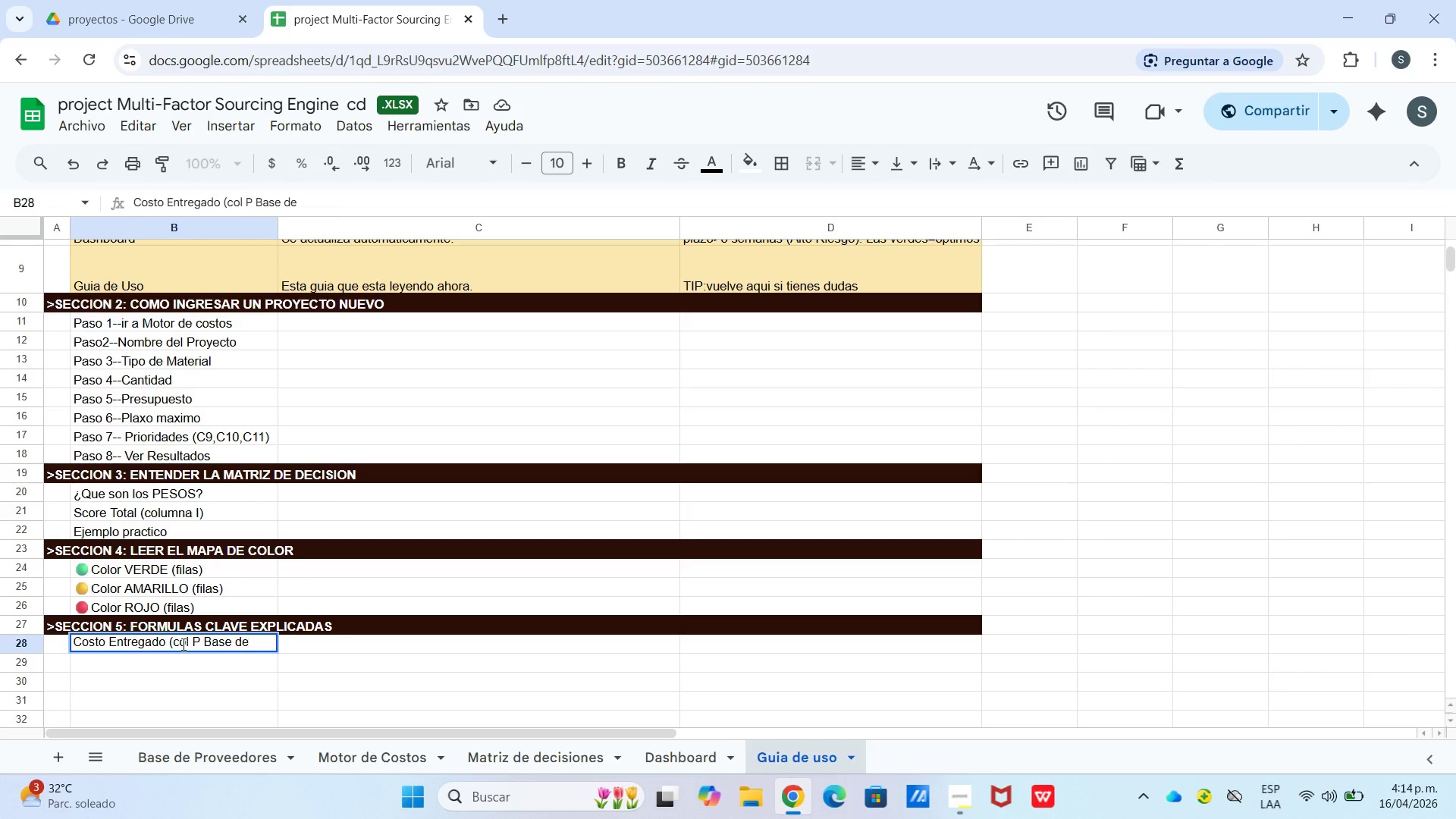 
key(Control+Enter)
 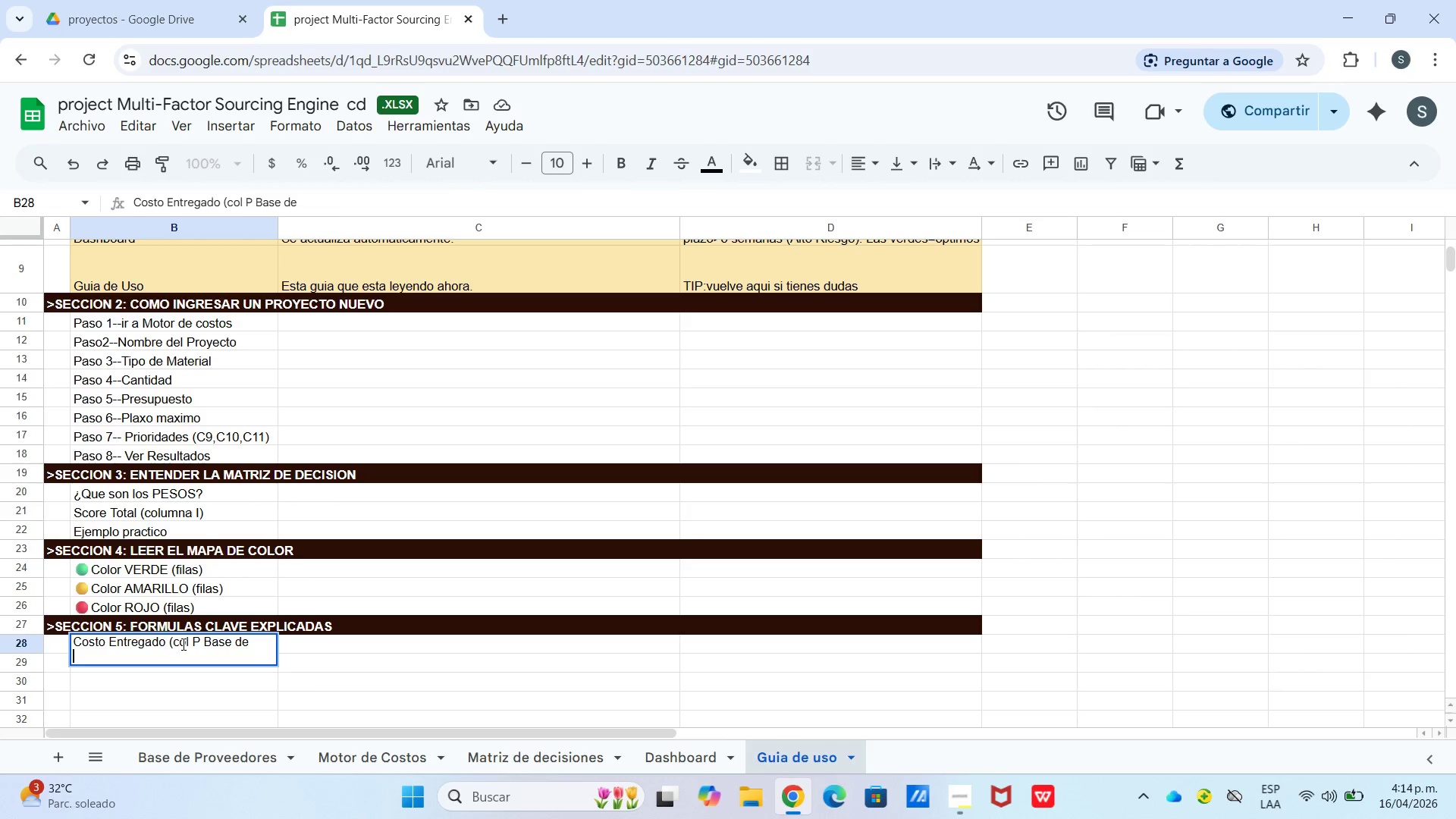 
type(PRO)
key(Backspace)
key(Backspace)
key(Backspace)
type(prov.()
 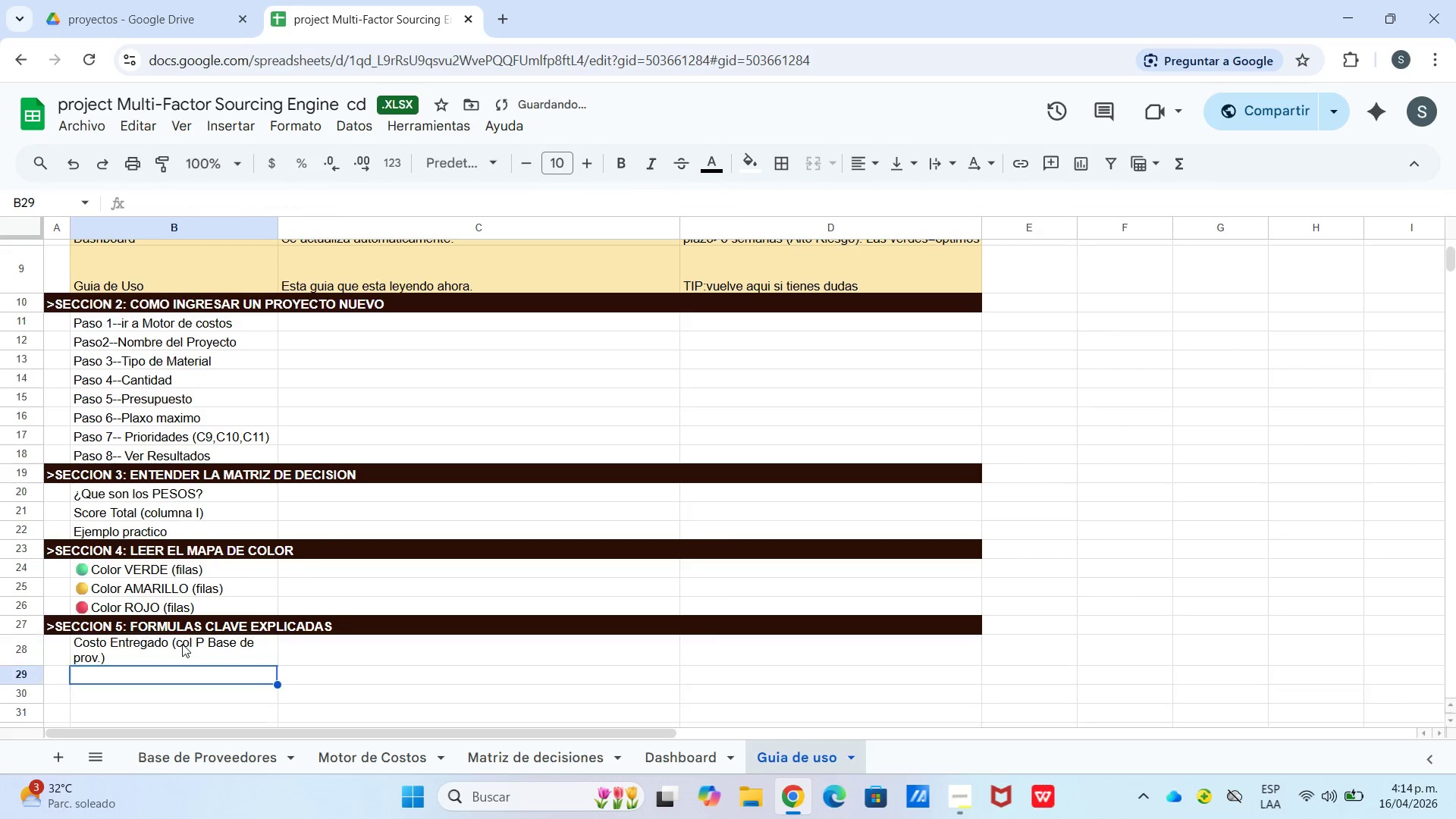 
 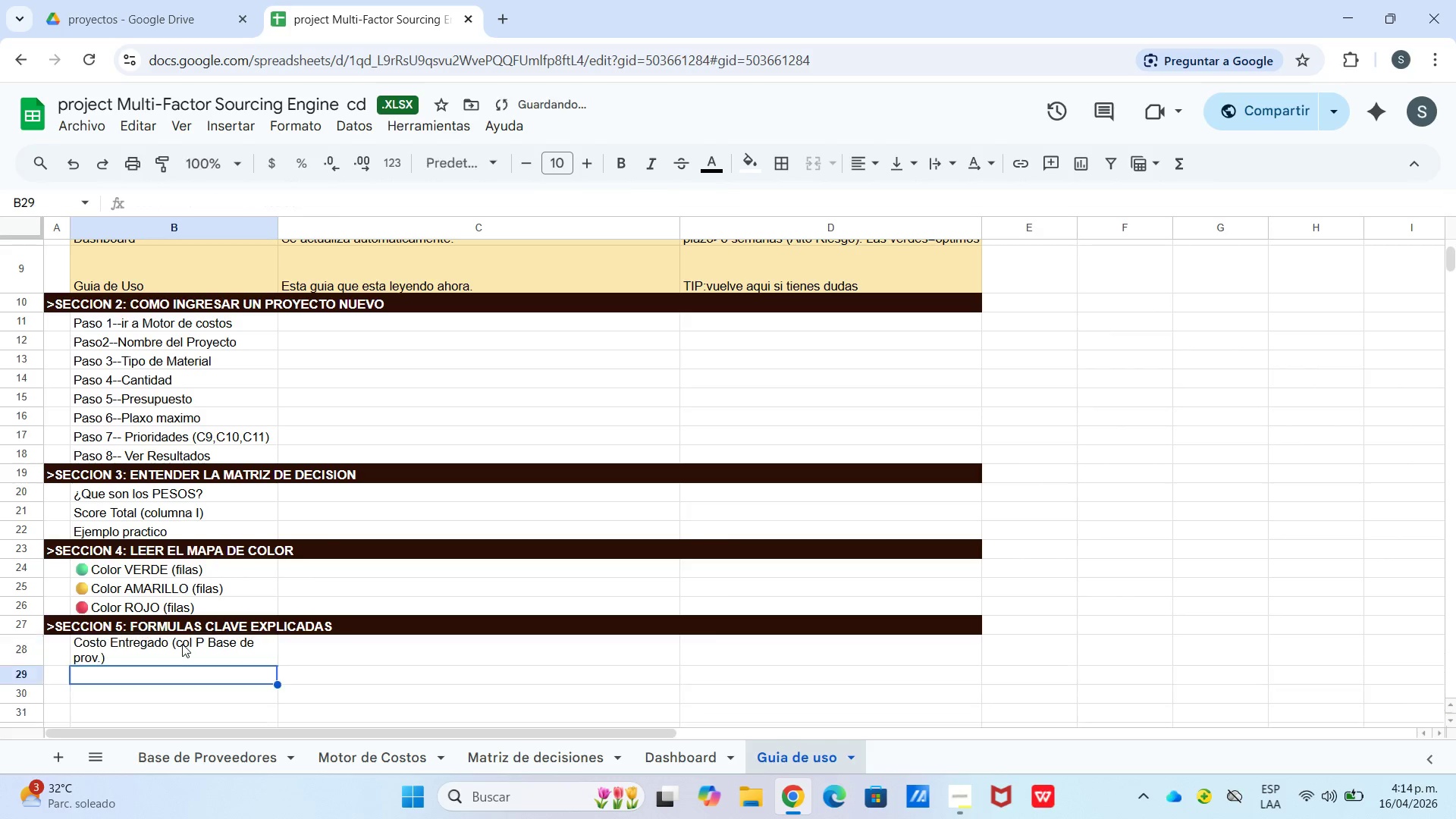 
key(Enter)
 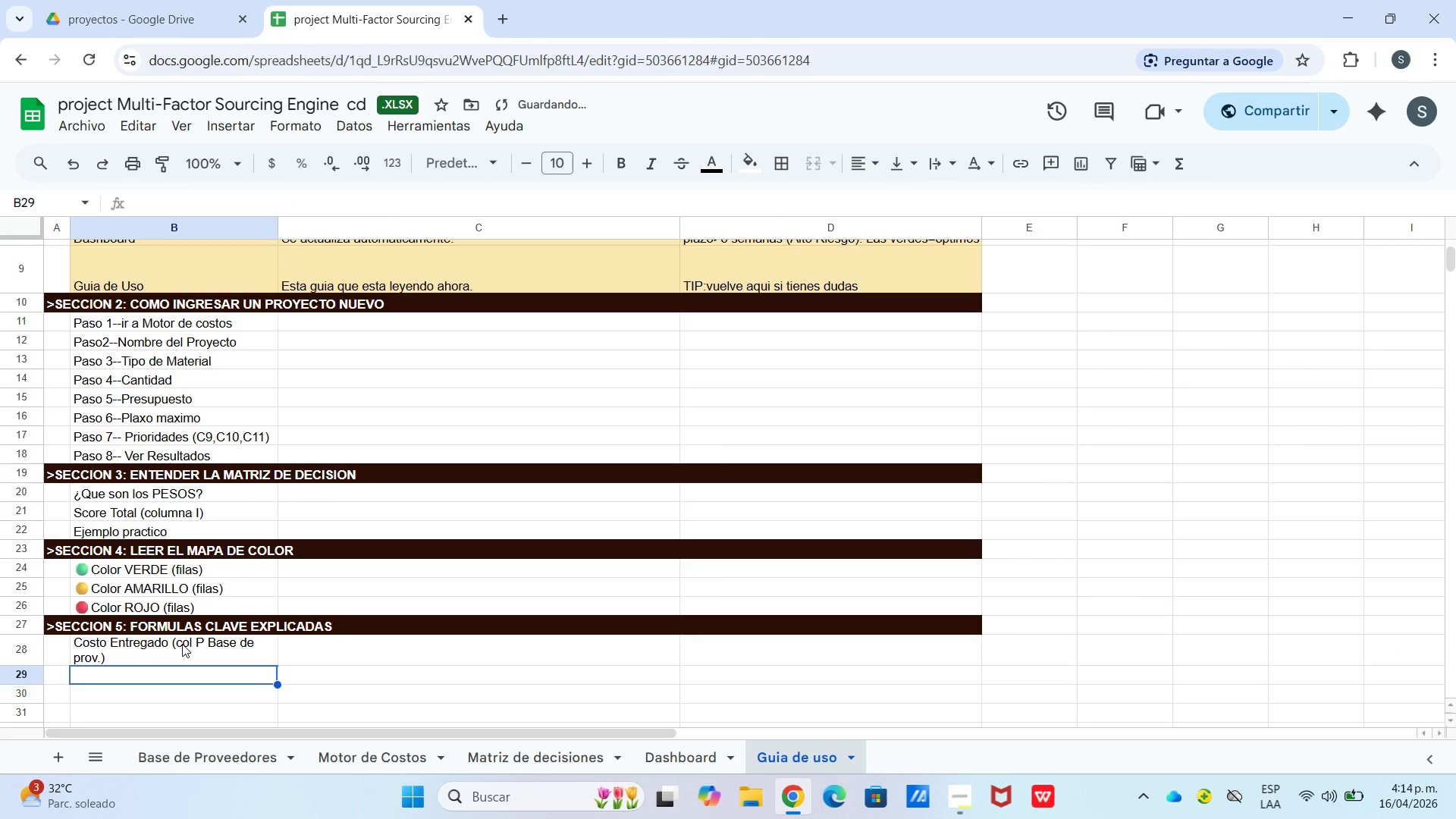 
type(Costo c&Desperdicio *col Q()
 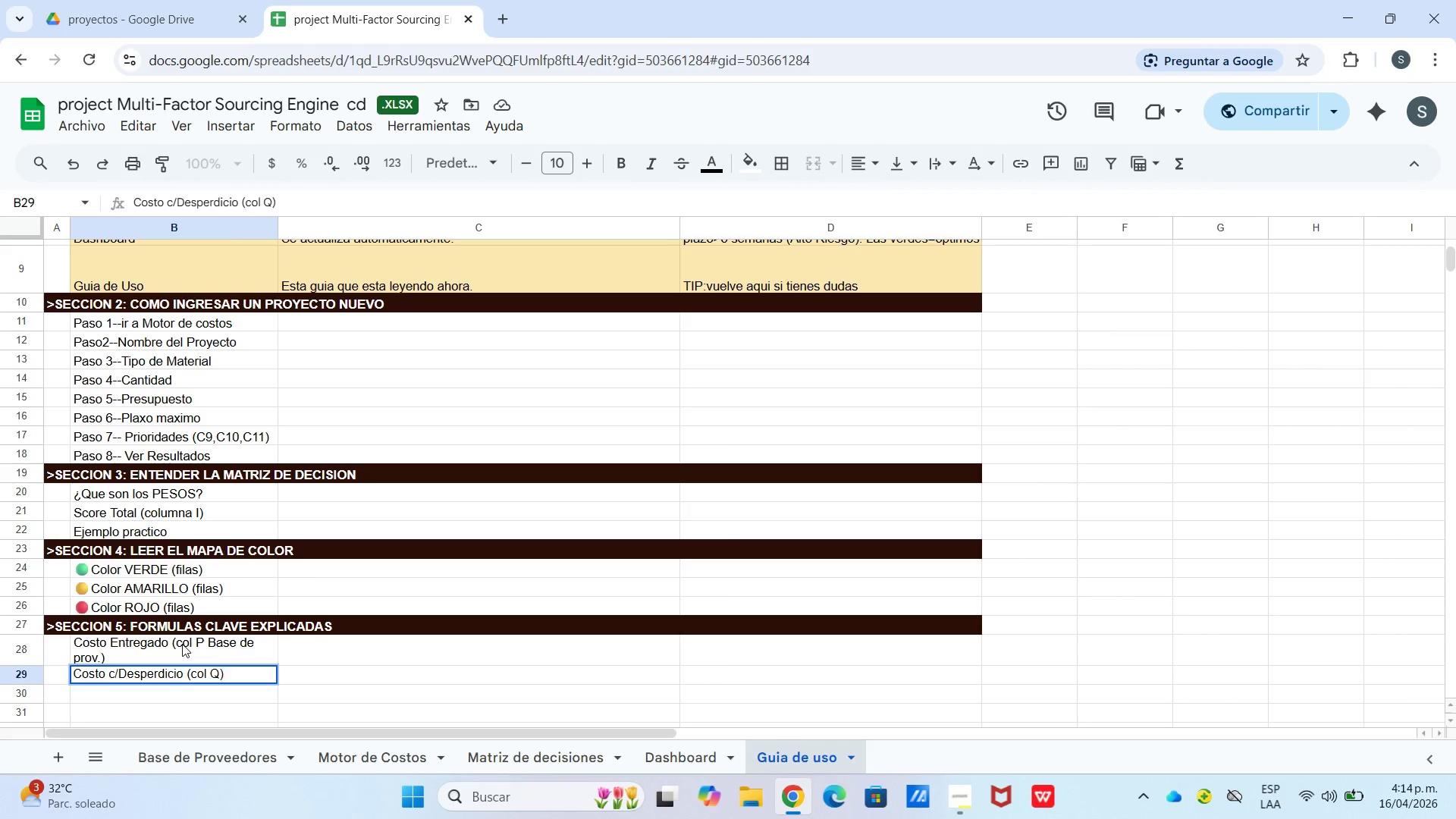 
key(Shift+Enter)
 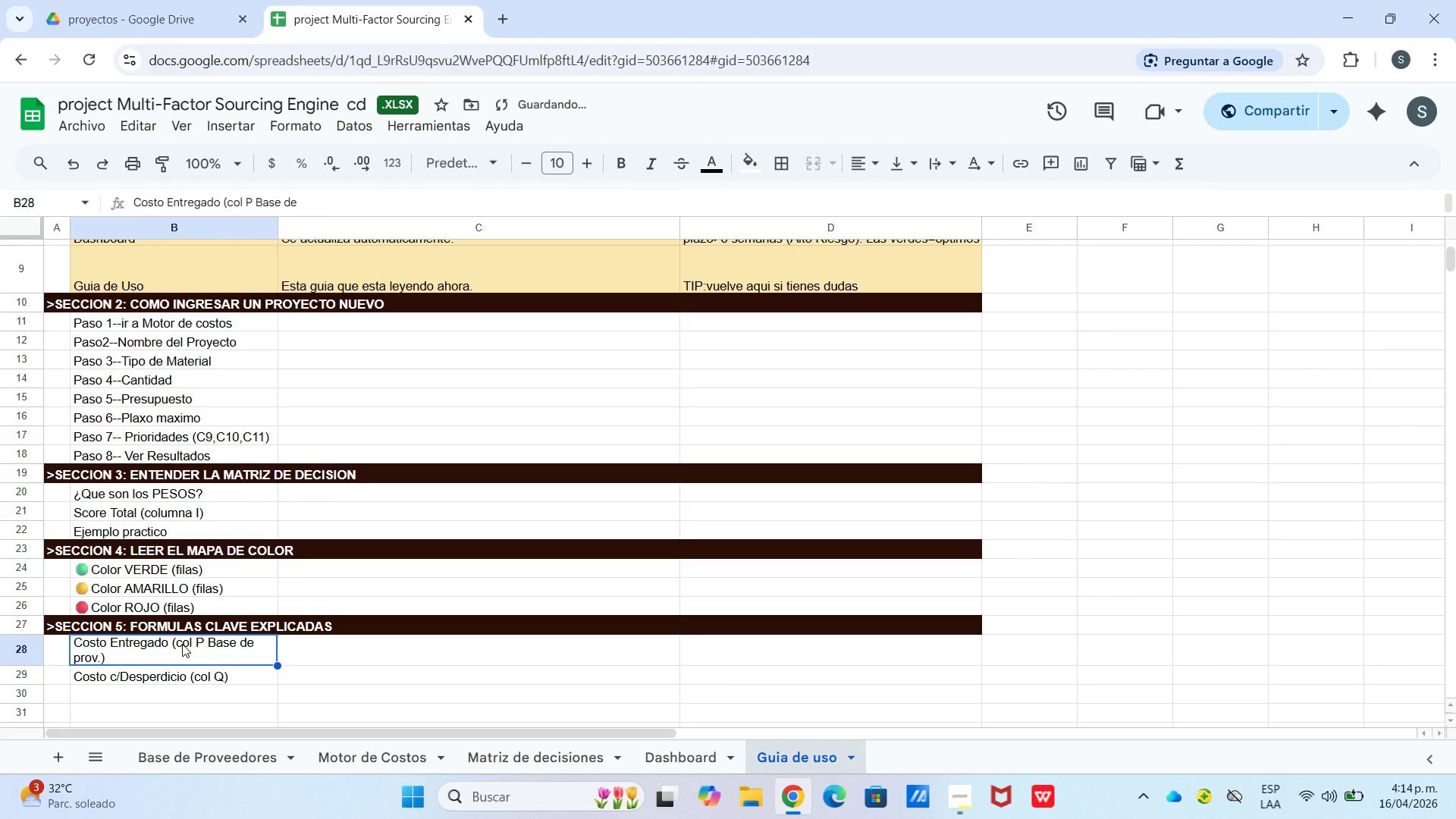 
key(Enter)
 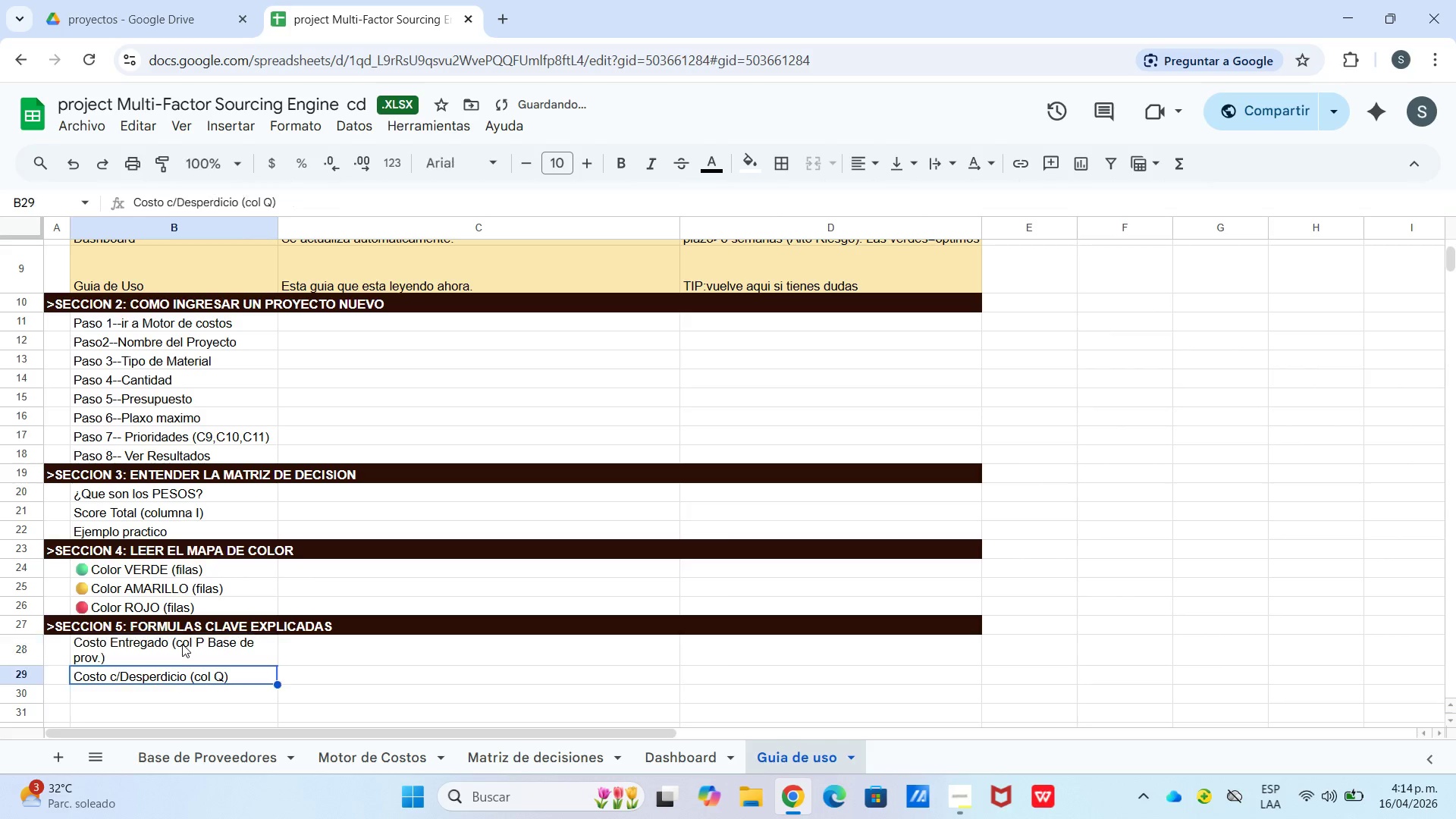 
key(Enter)
 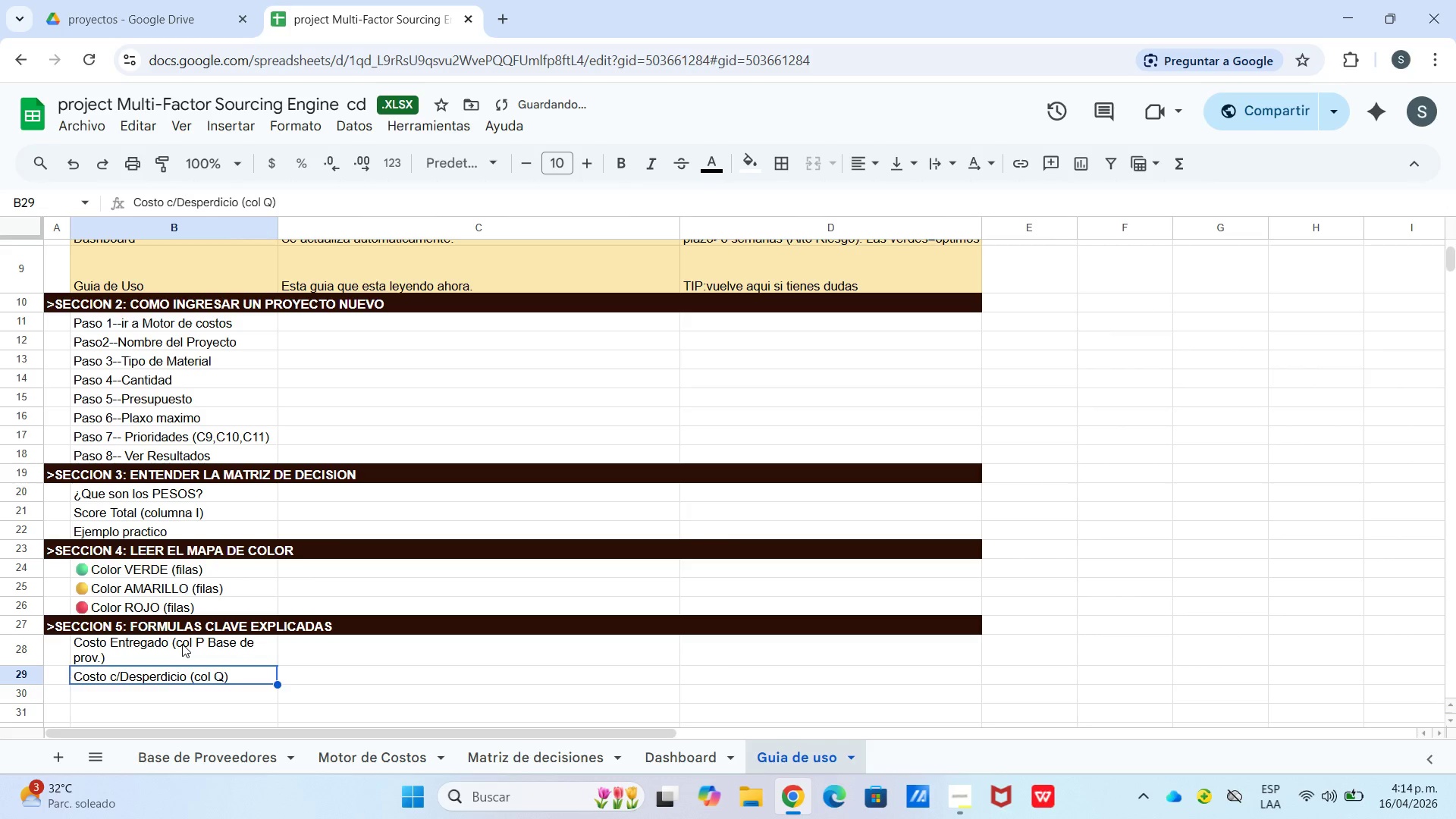 
key(Enter)
 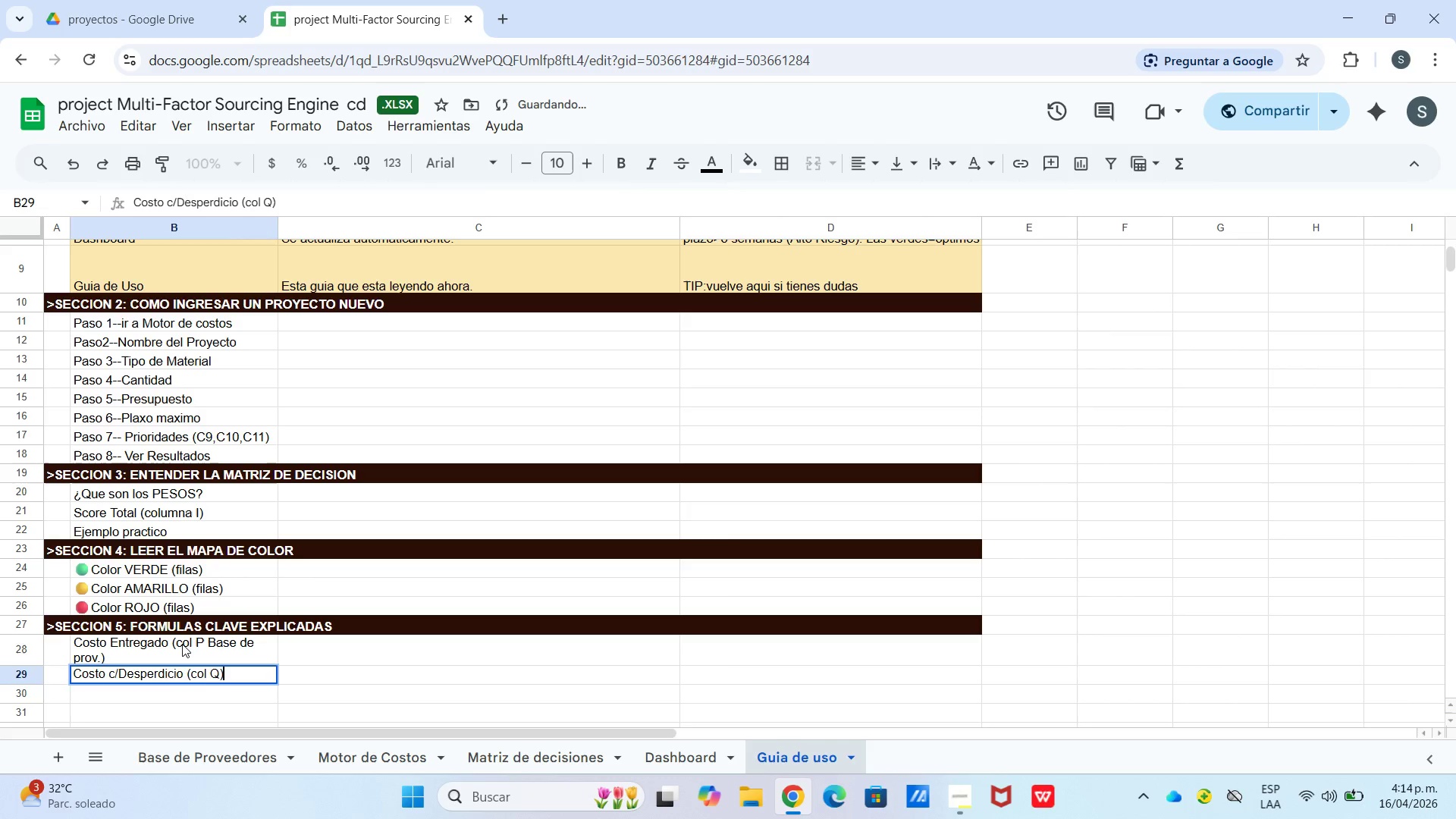 
key(Enter)
 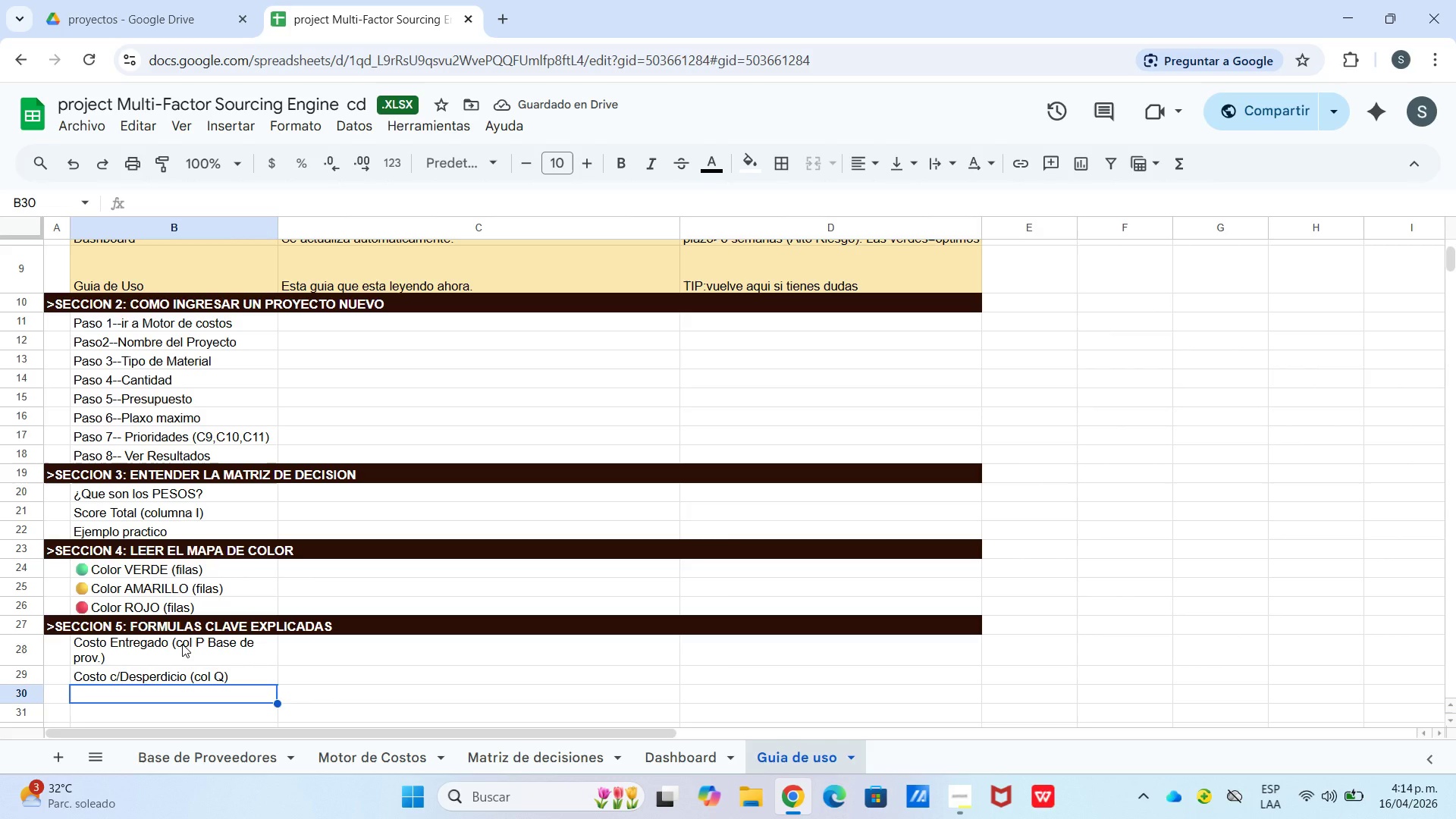 
type(Indice de Riesgo *col R()
 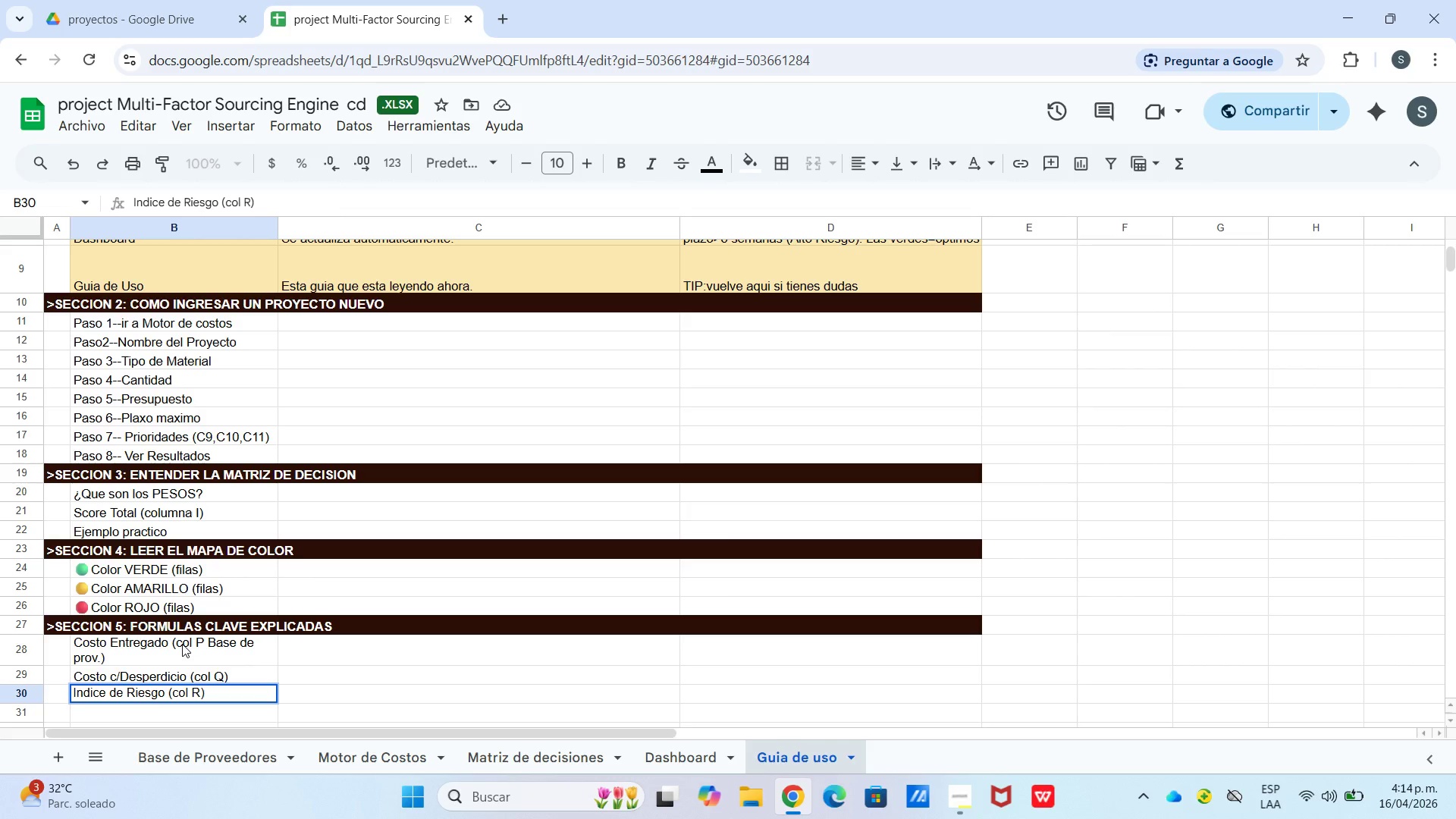 
wait(36.44)
 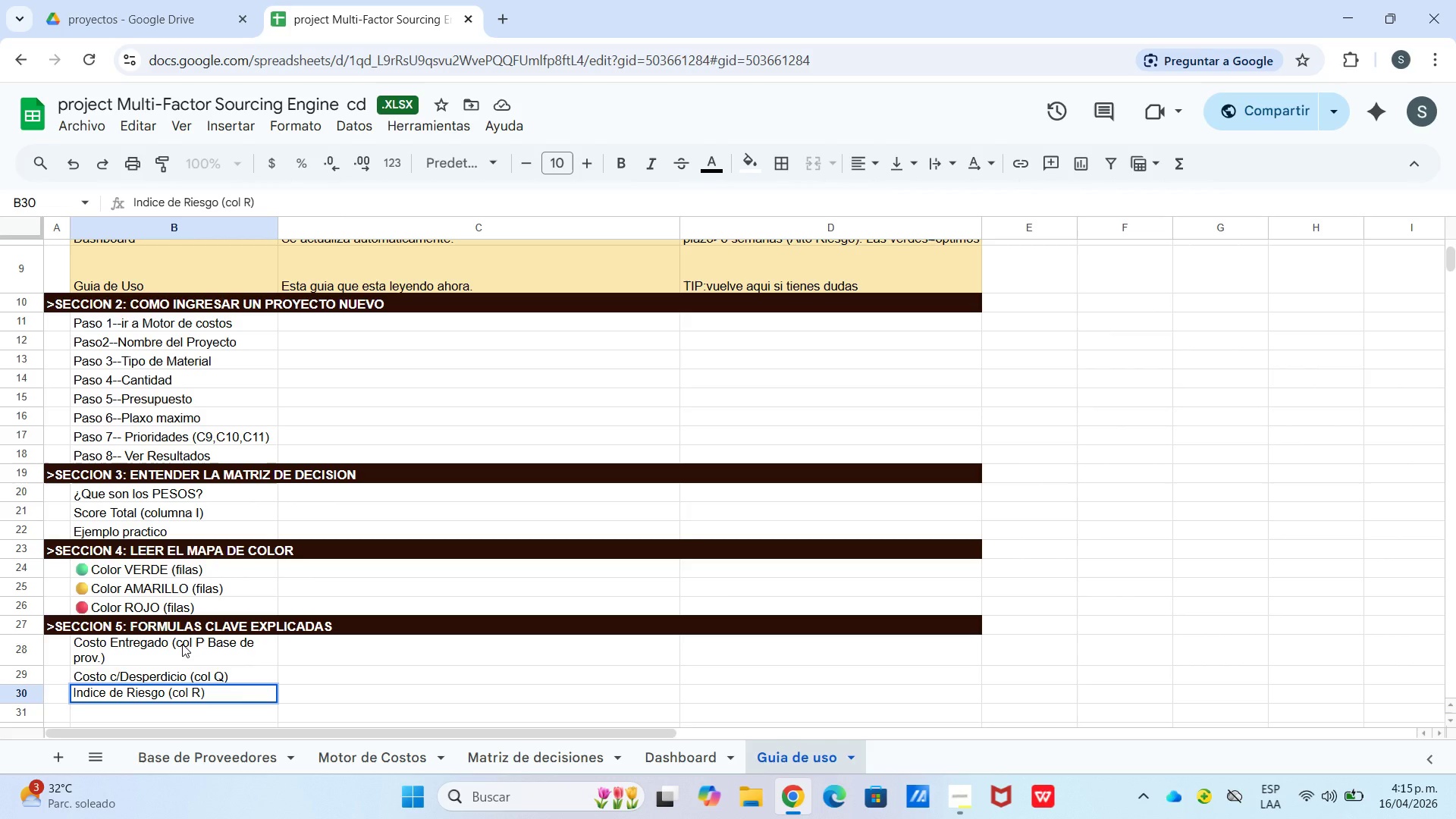 
left_click_drag(start_coordinate=[347, 670], to_coordinate=[347, 674])
 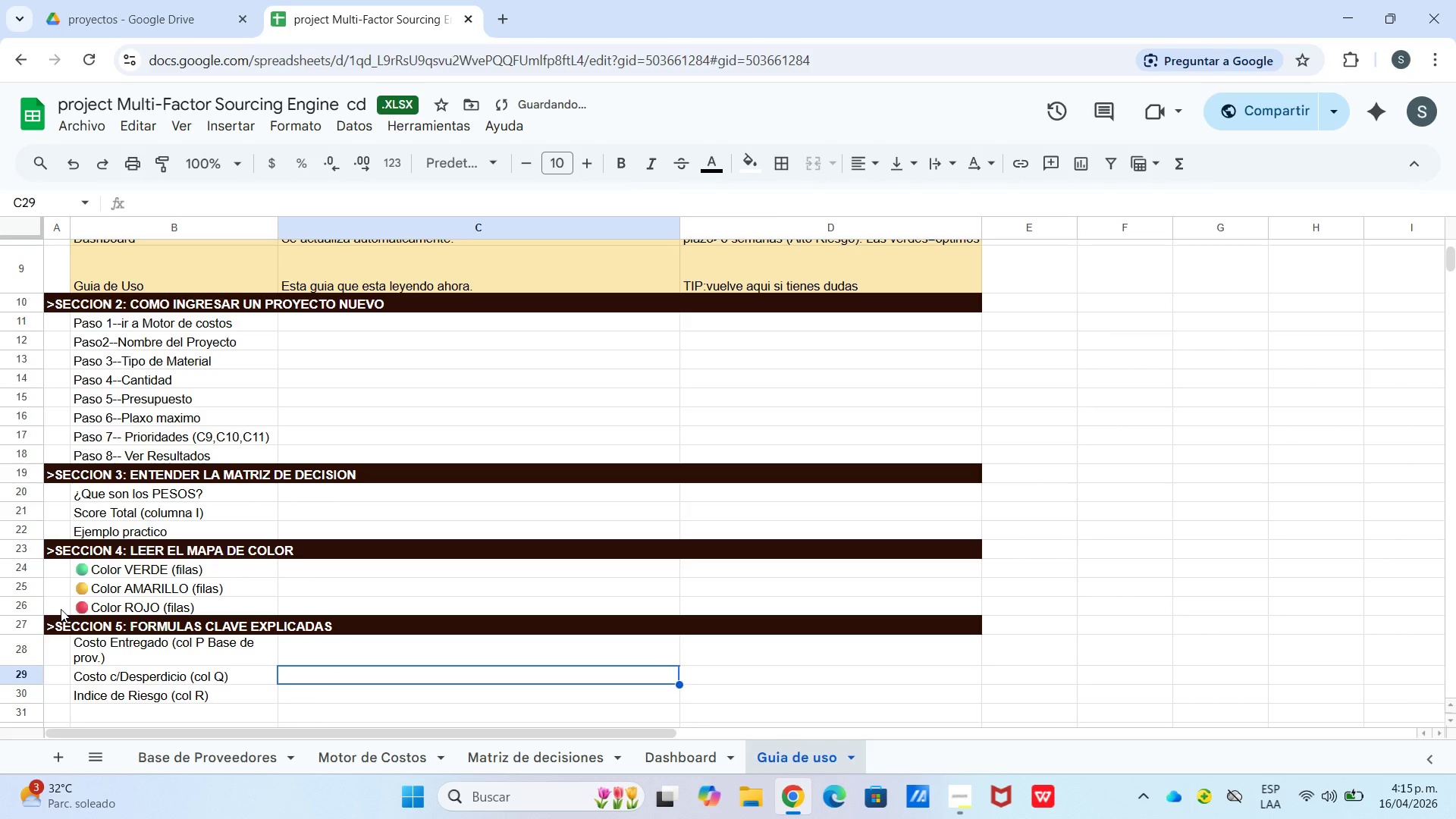 
scroll: coordinate [69, 616], scroll_direction: up, amount: 2.0
 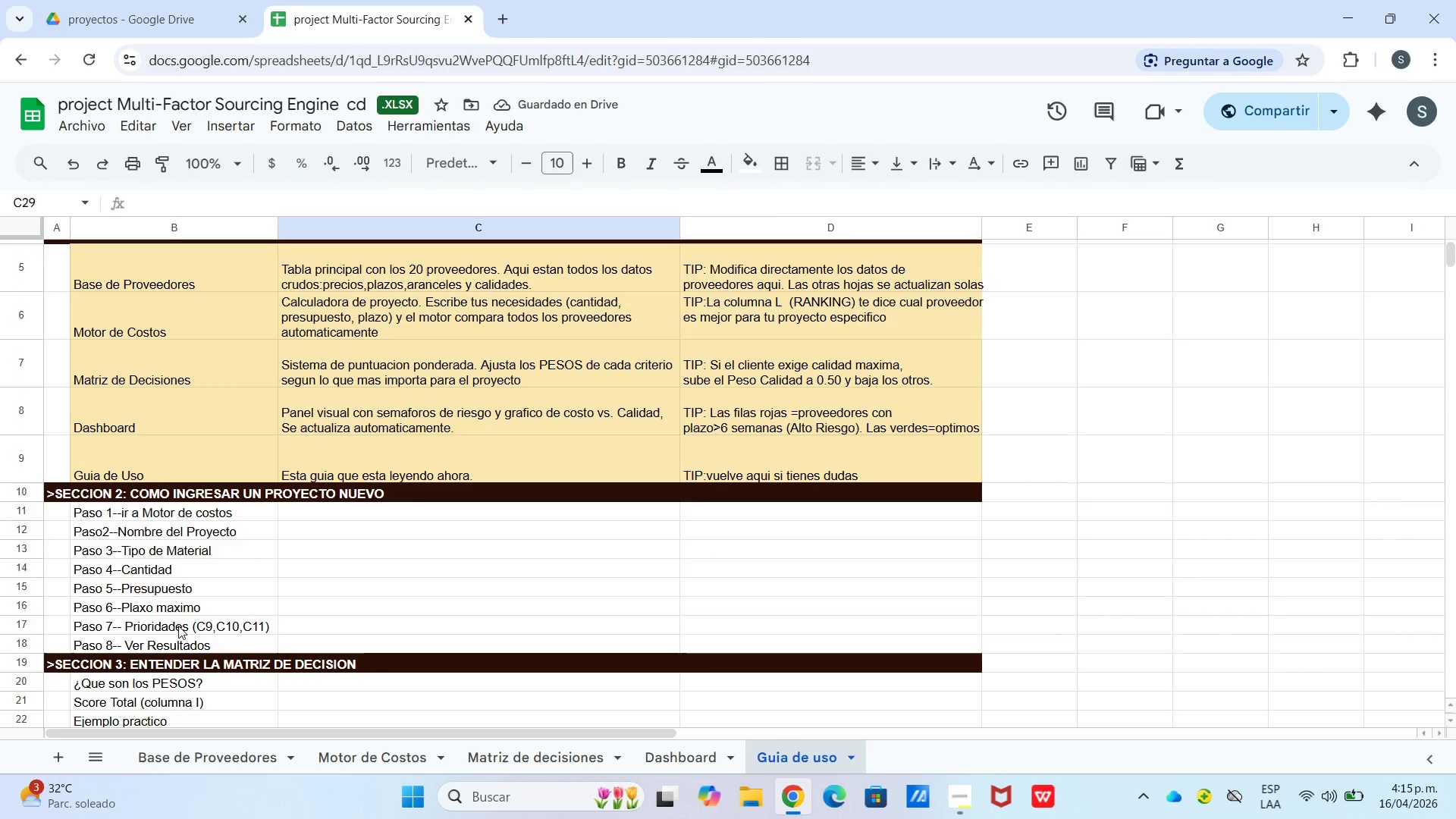 
scroll: coordinate [203, 540], scroll_direction: down, amount: 1.0
 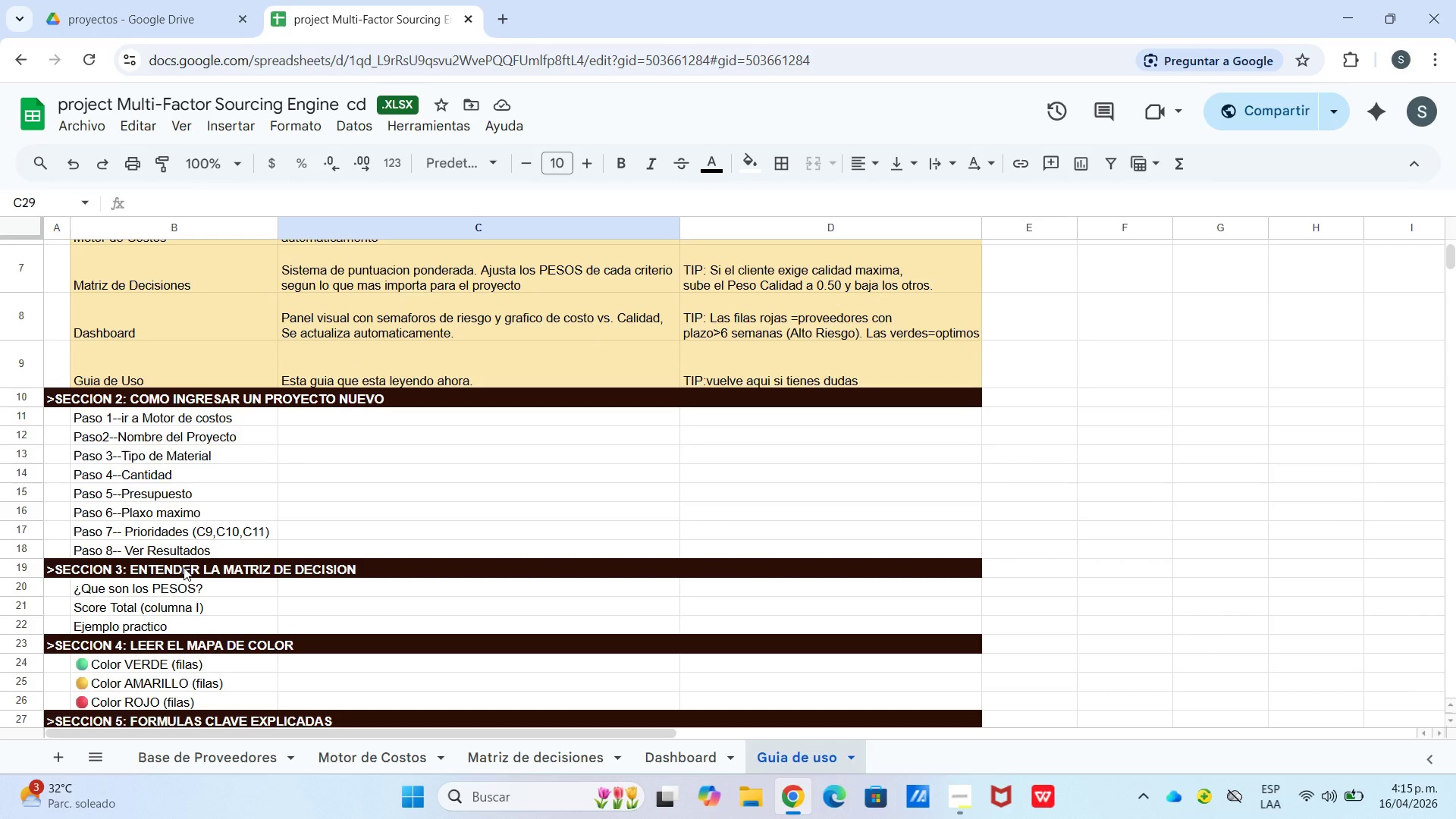 
scroll: coordinate [187, 552], scroll_direction: up, amount: 2.0
 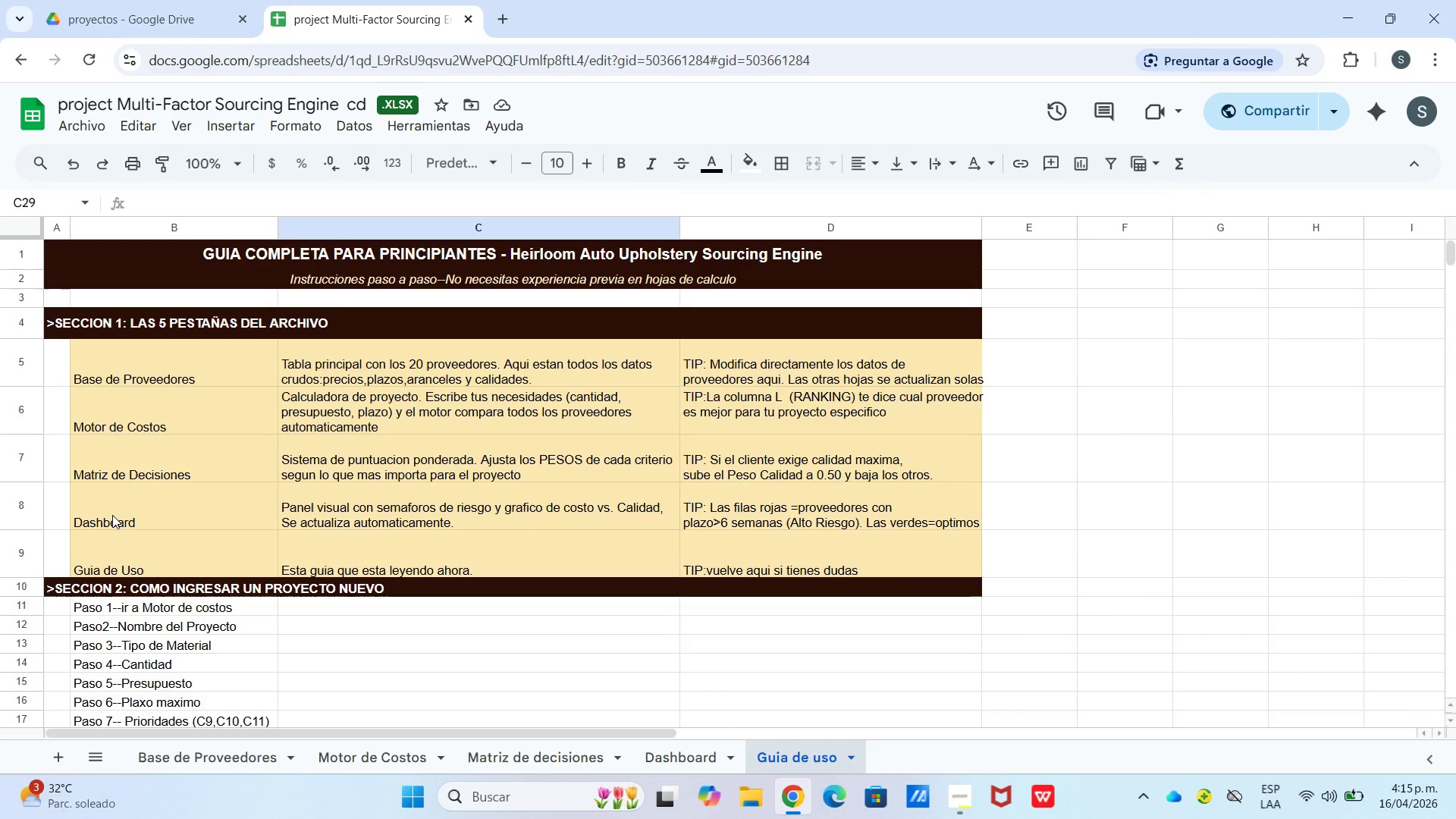 
scroll: coordinate [153, 510], scroll_direction: down, amount: 1.0
 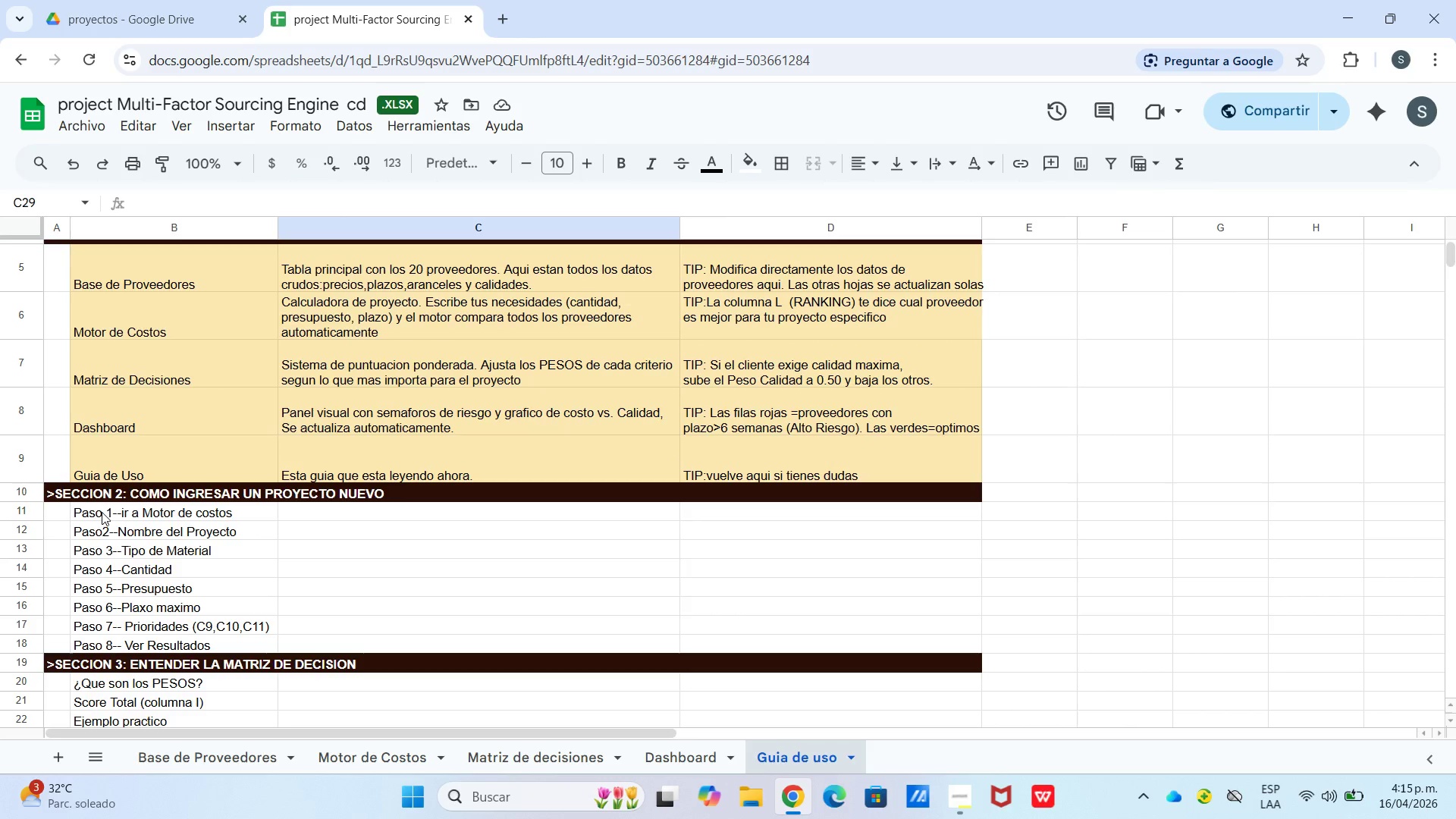 
left_click_drag(start_coordinate=[106, 507], to_coordinate=[733, 640])
 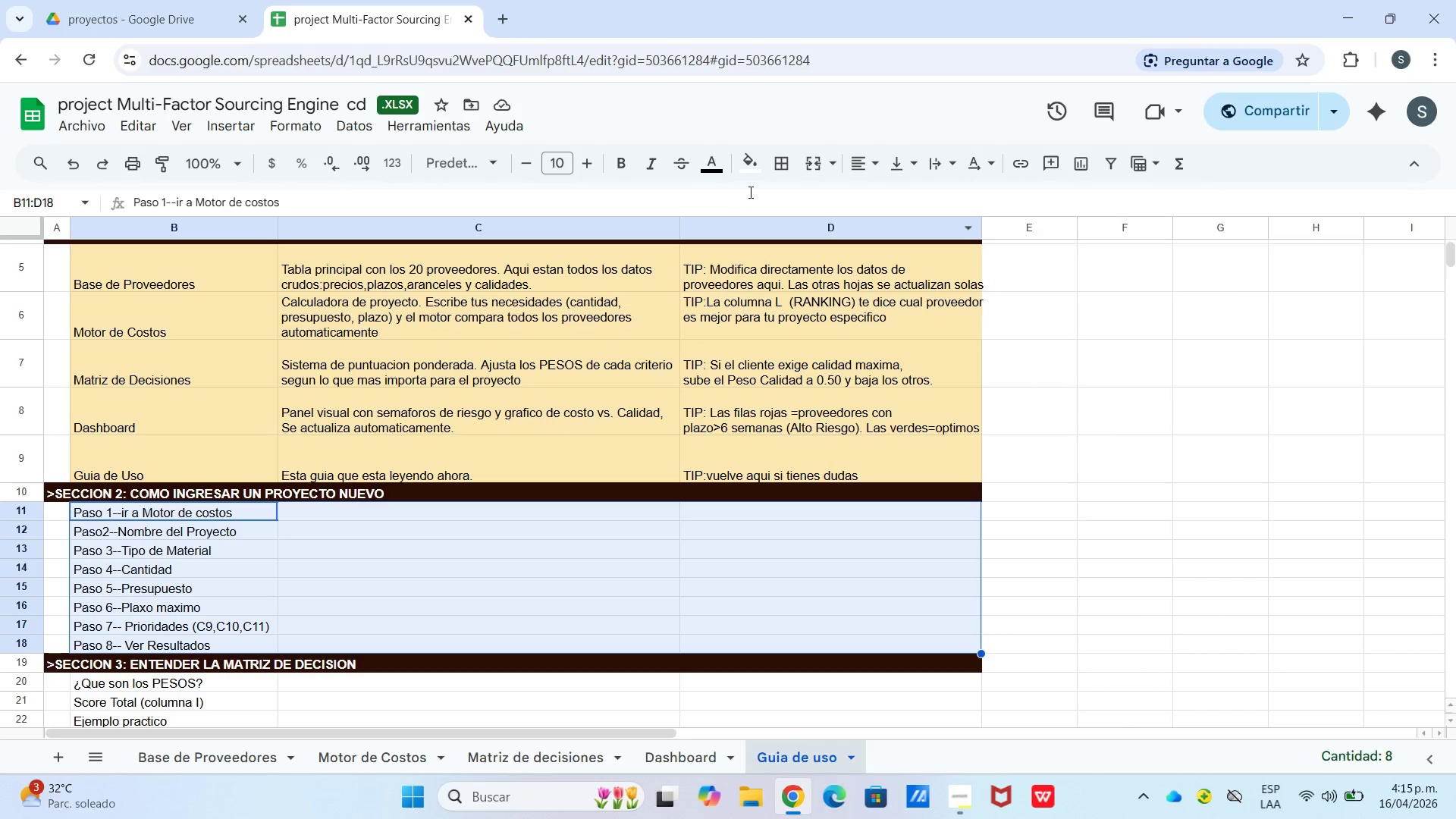 
left_click([745, 163])
 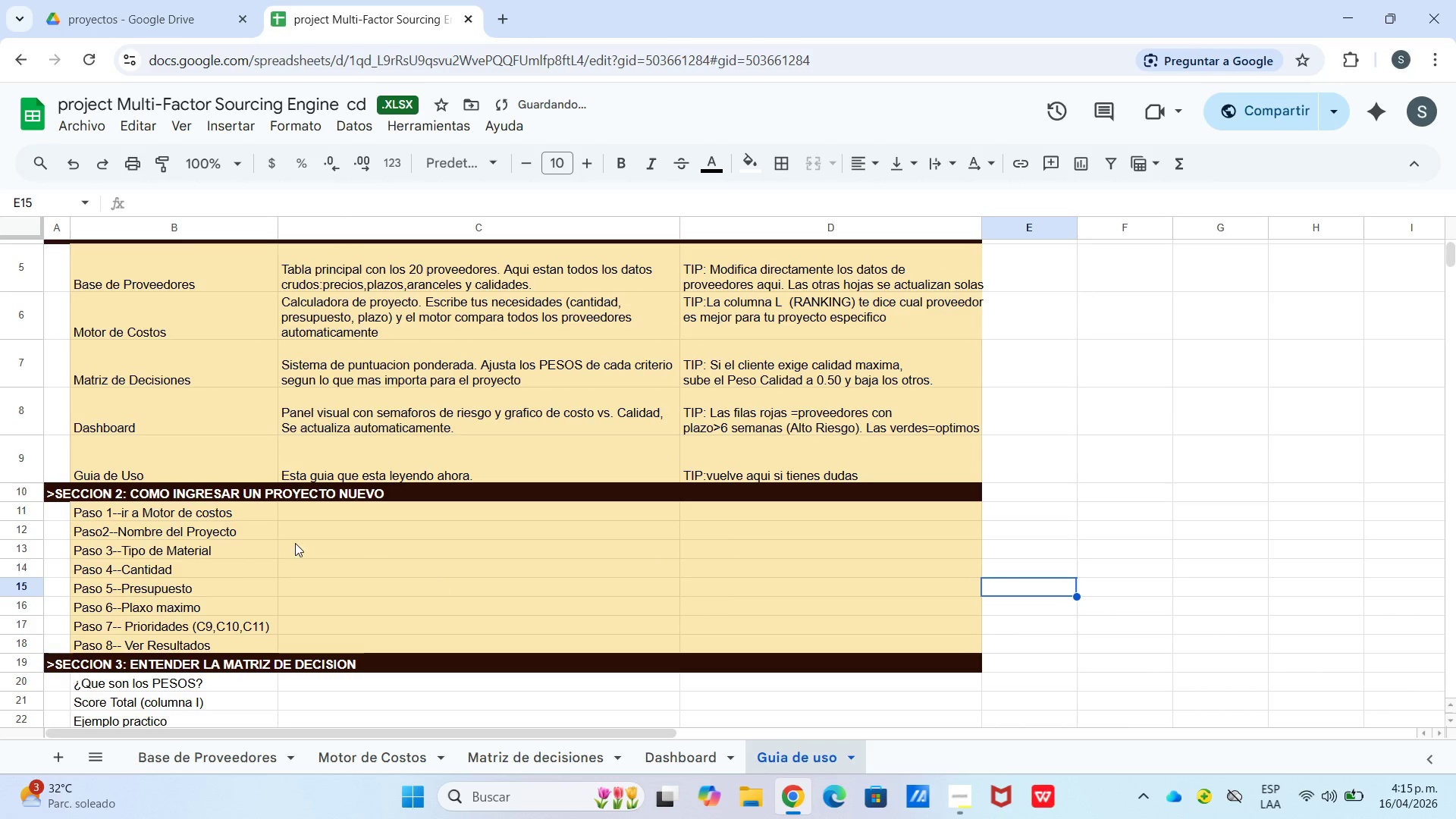 
double_click([313, 511])
 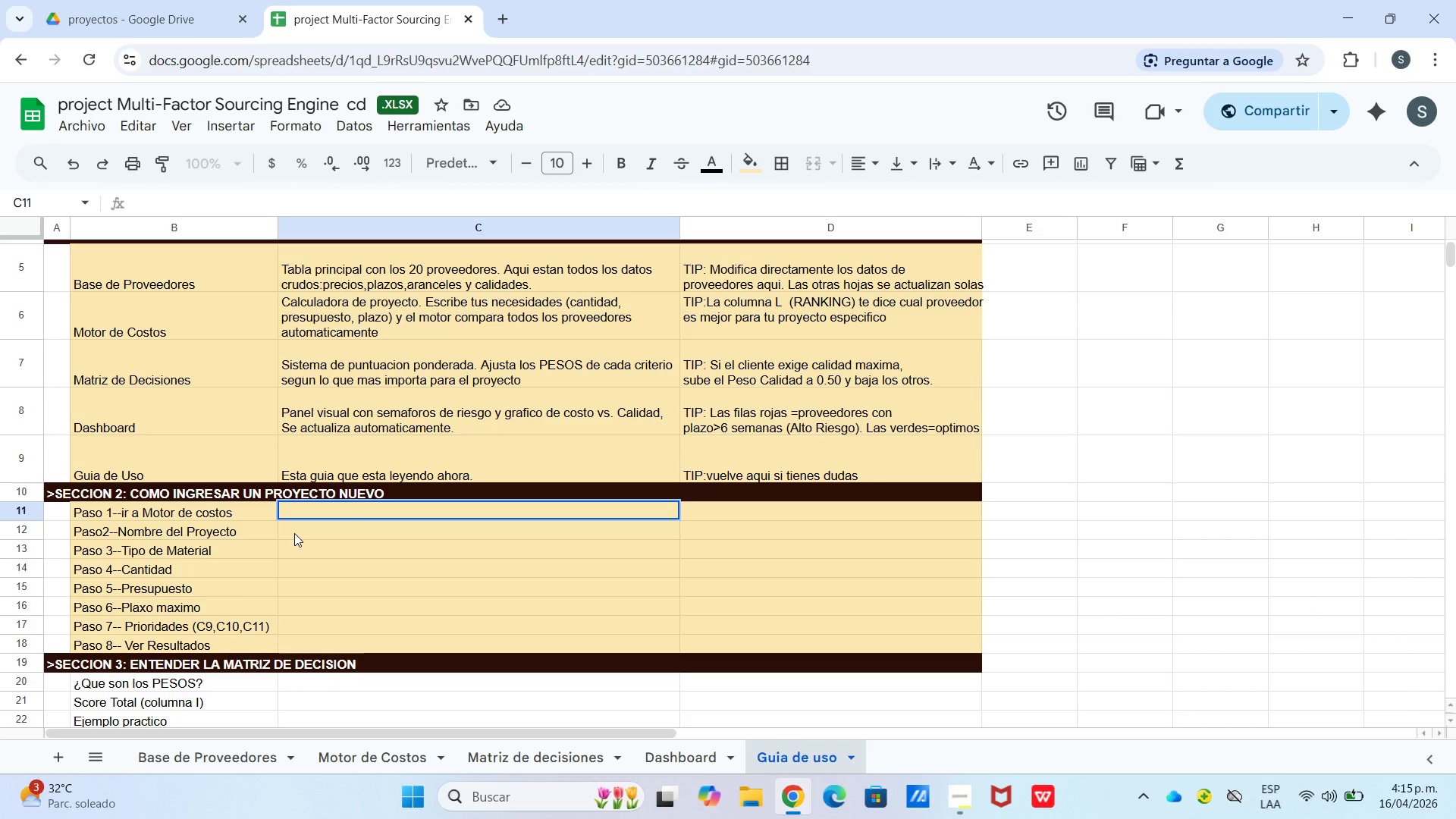 
wait(9.08)
 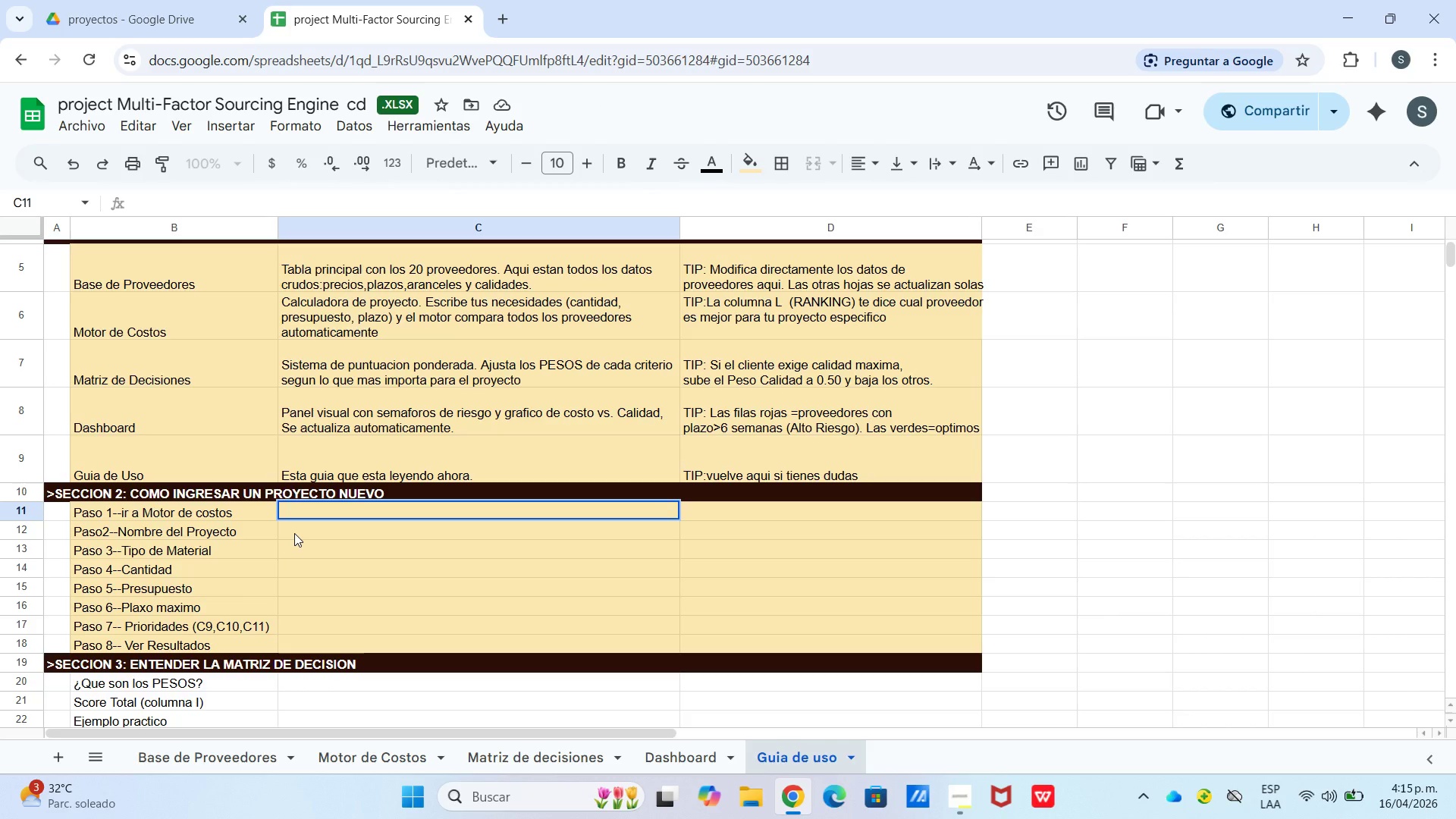 
type(ve a la pesta`a Motor de Costos )
key(Backspace)
type(. Mira las celdas en colo AMARILLO)
 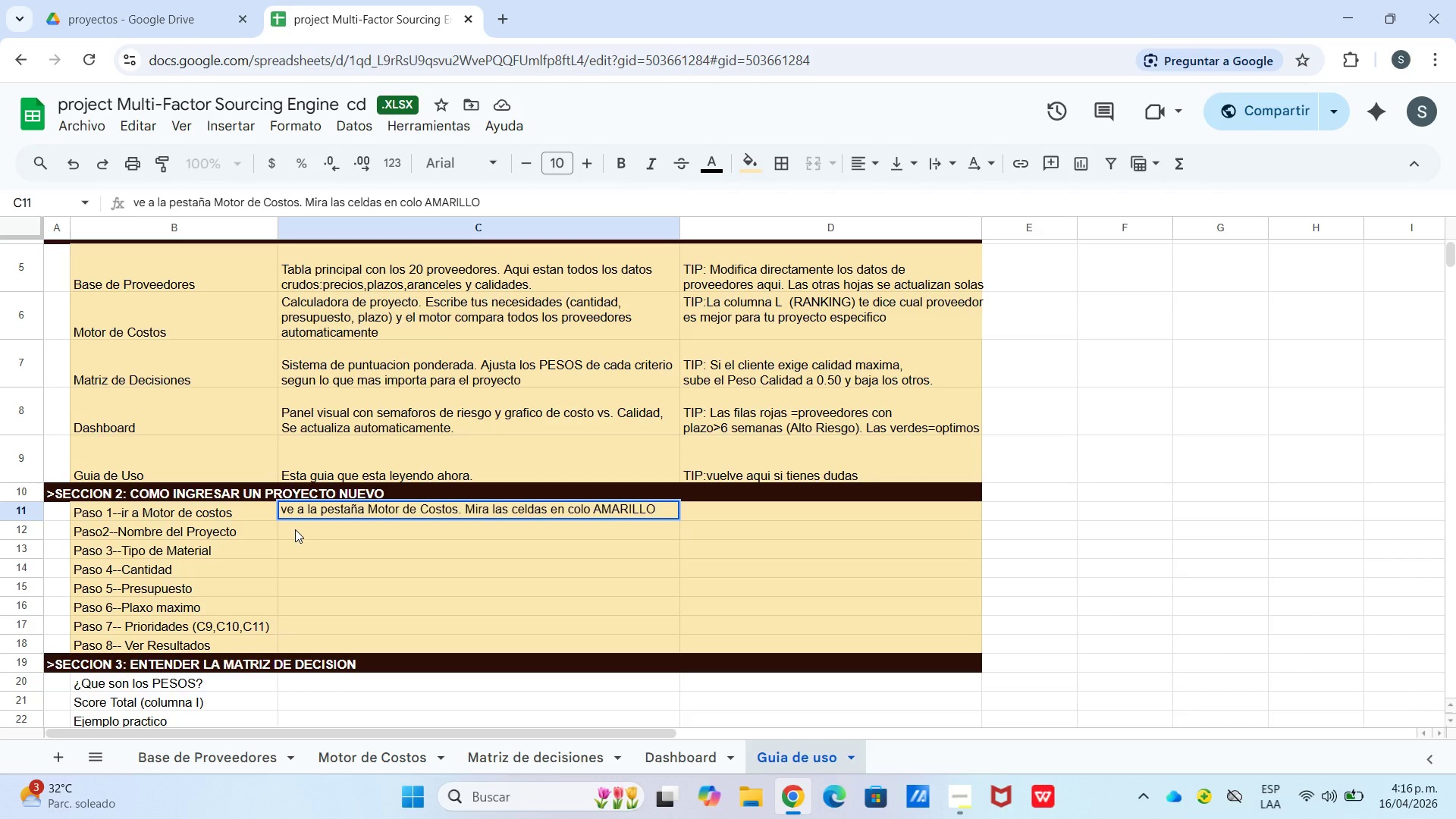 
key(Control+Enter)
 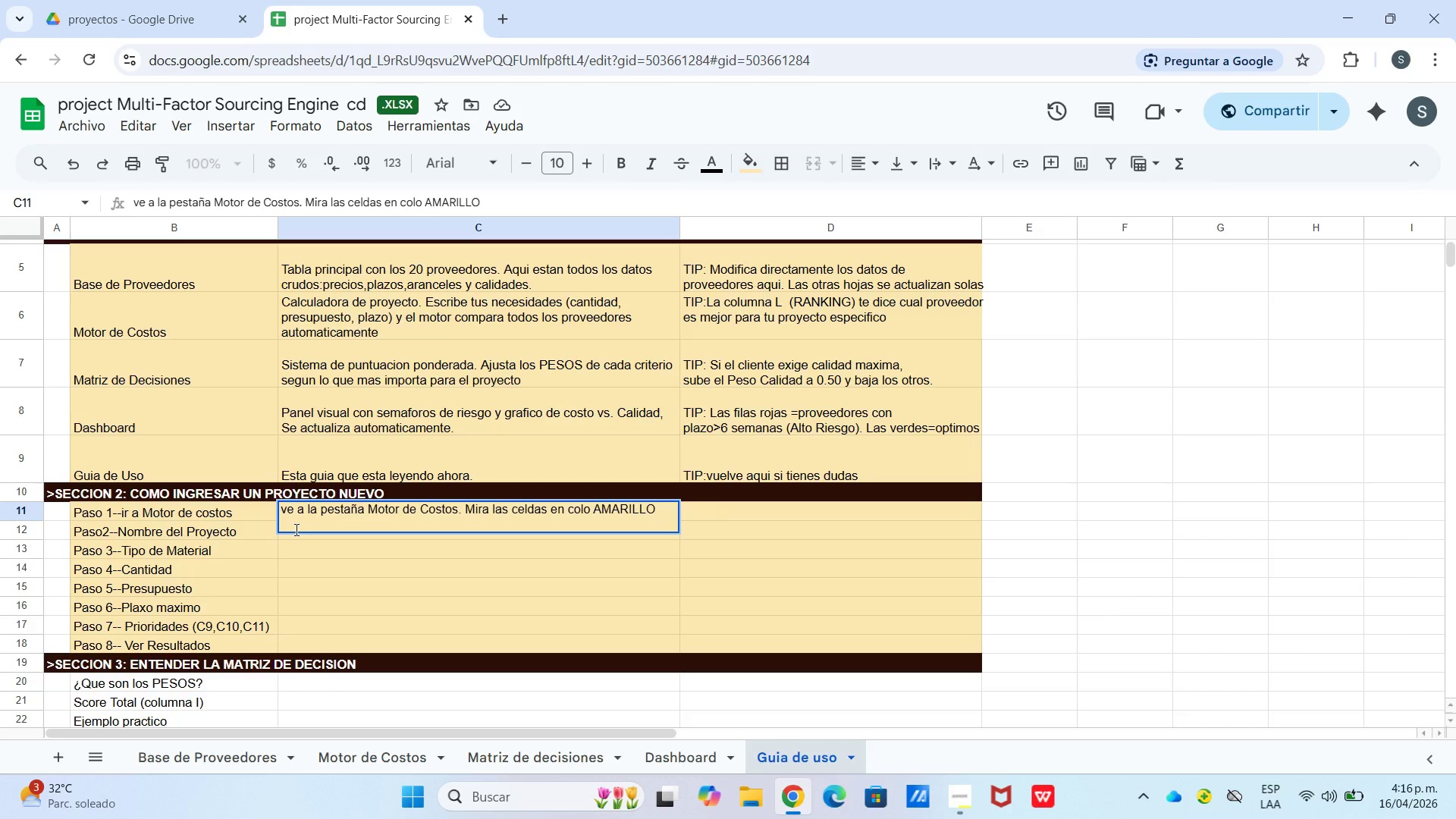 
type(- estas celd)
key(Backspace)
key(Backspace)
key(Backspace)
key(Backspace)
key(Backspace)
key(Backspace)
key(Backspace)
key(Backspace)
key(Backspace)
type(sas son las que debes cambiar)
 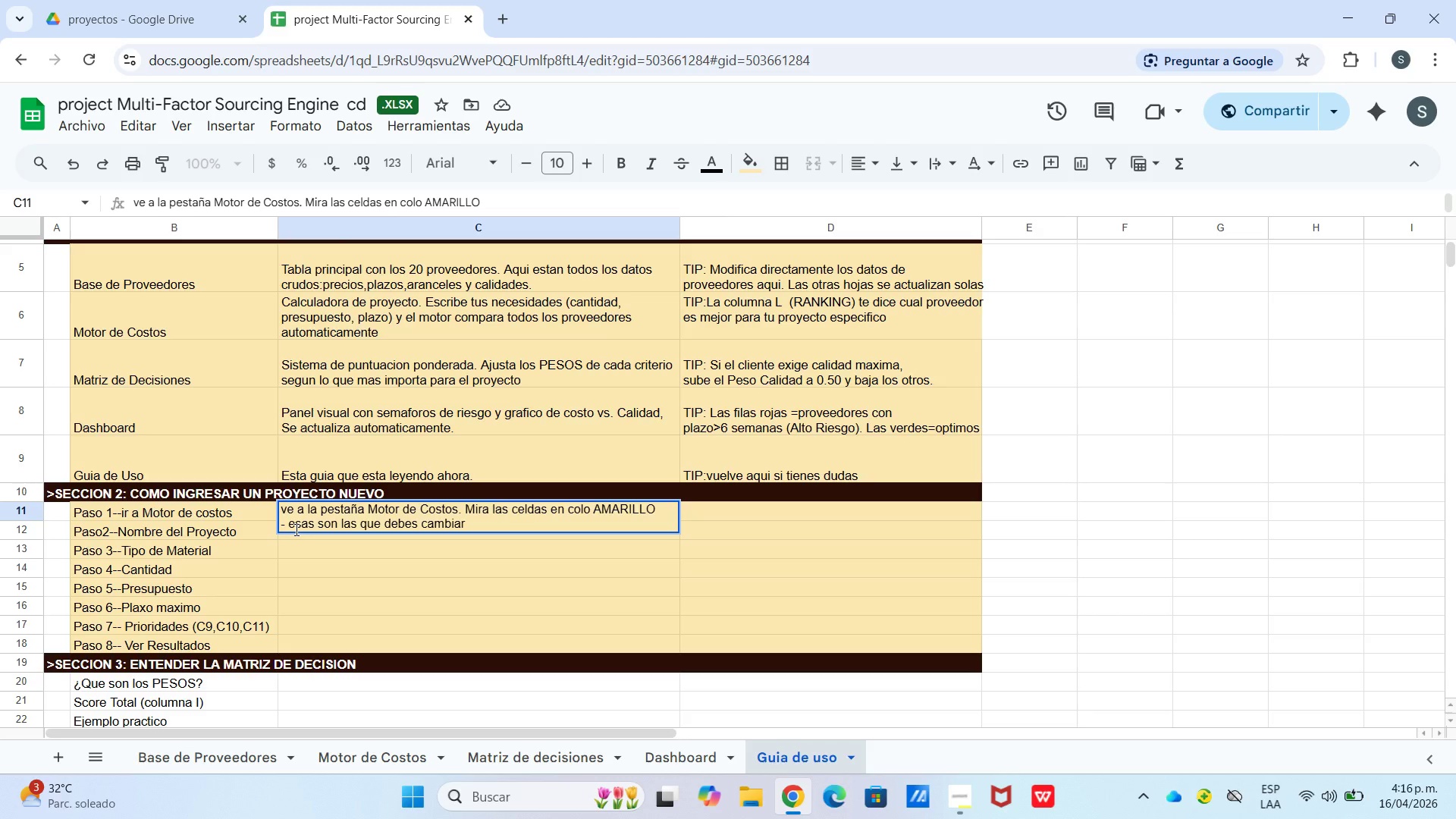 
key(Enter)
 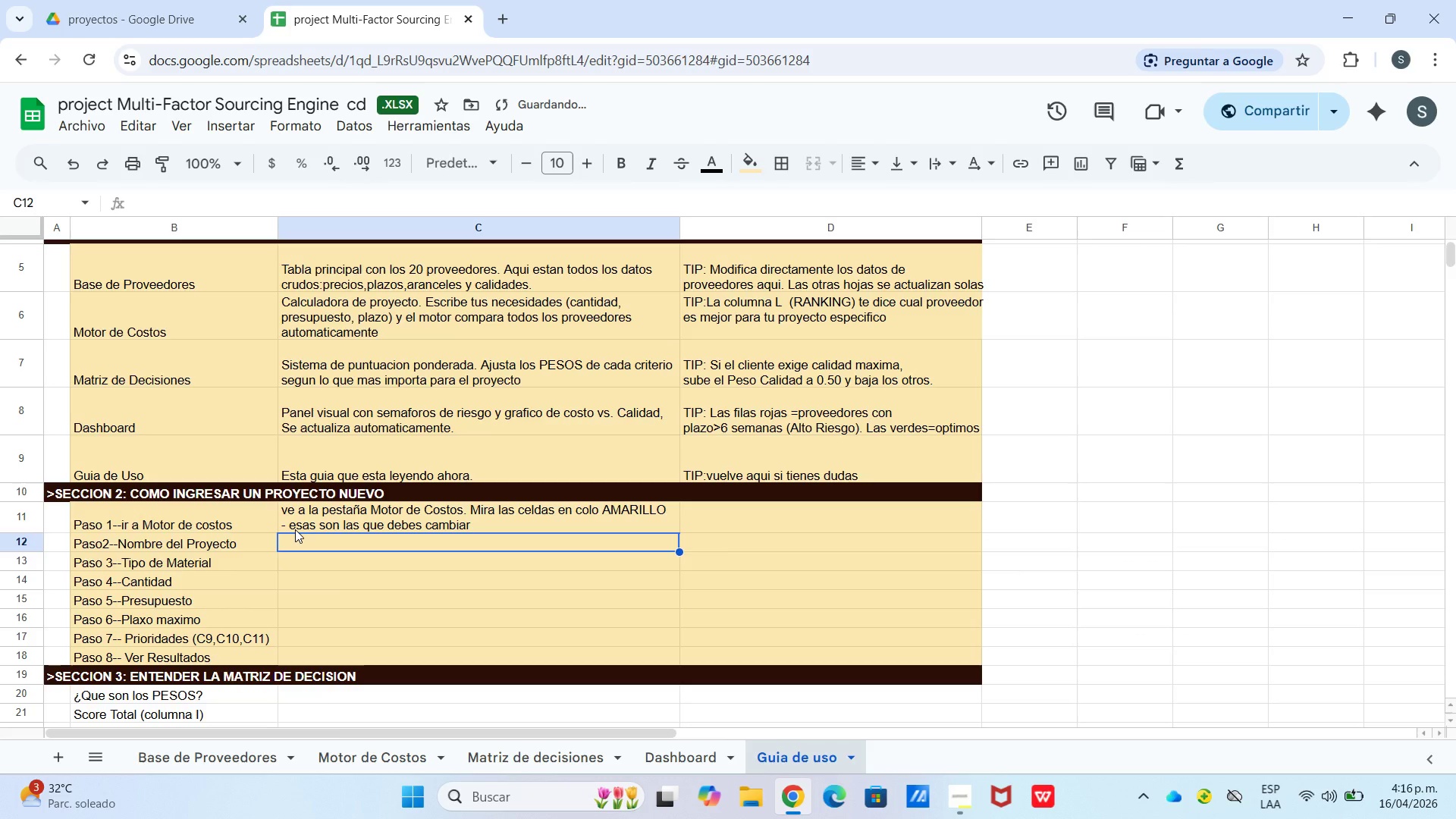 
type(Haz clic en al celda C4 y escribe el nombe]r)
key(Backspace)
key(Backspace)
key(Backspace)
type(re. Ejemplo )
key(Backspace)
type(>Restauracion)
 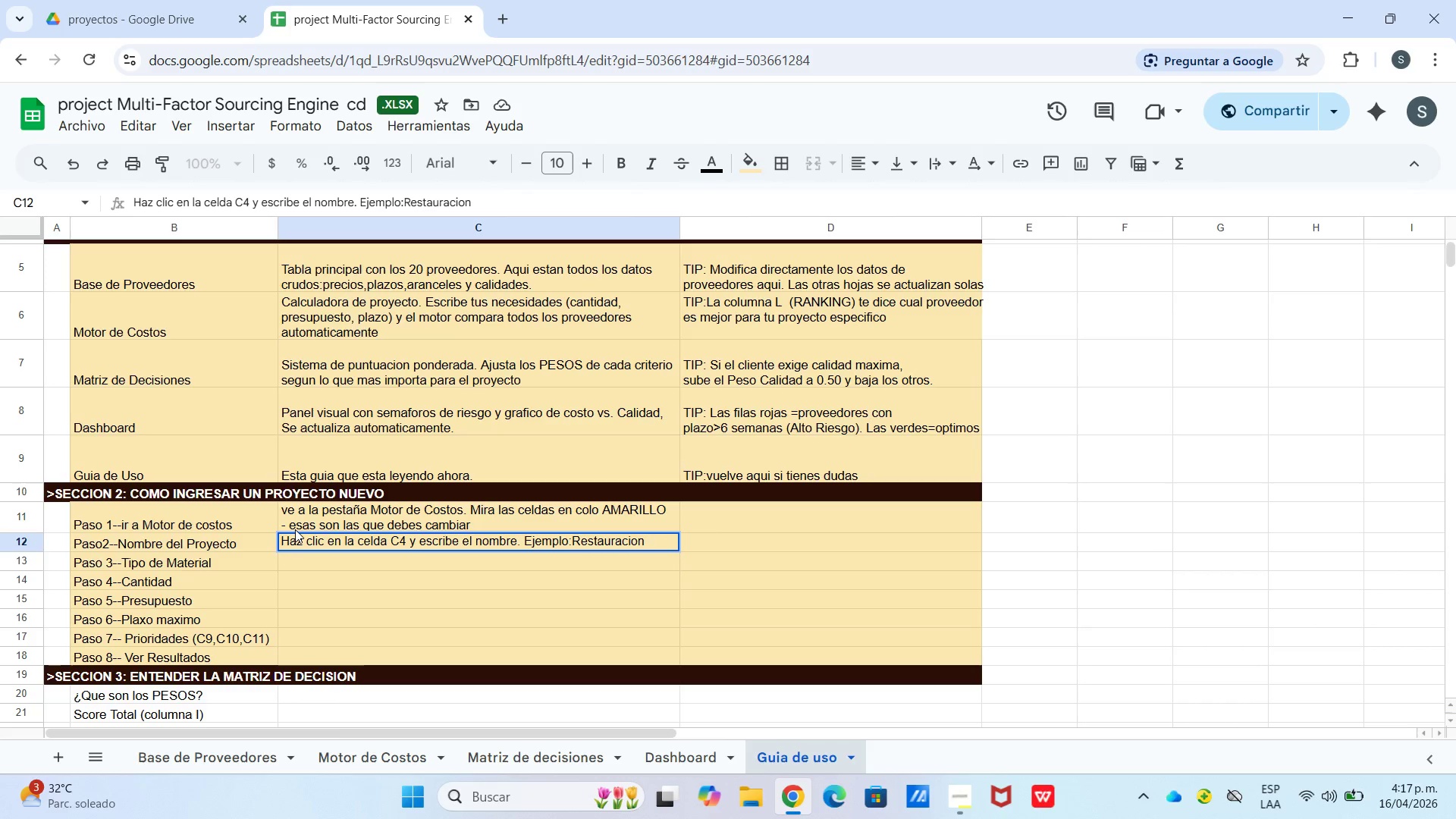 
key(Control+Enter)
 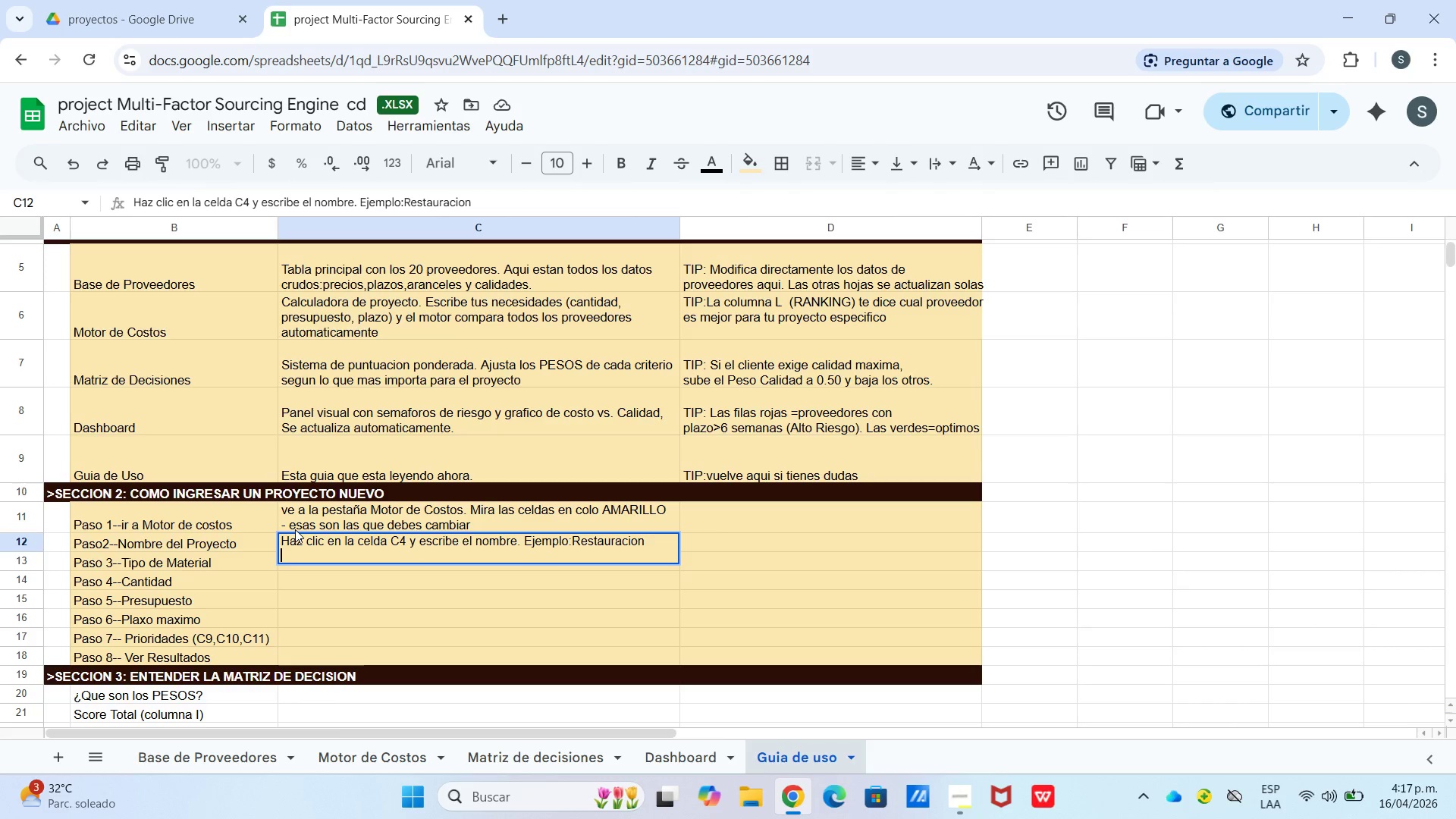 
type(Alfa Romeo 1965)
 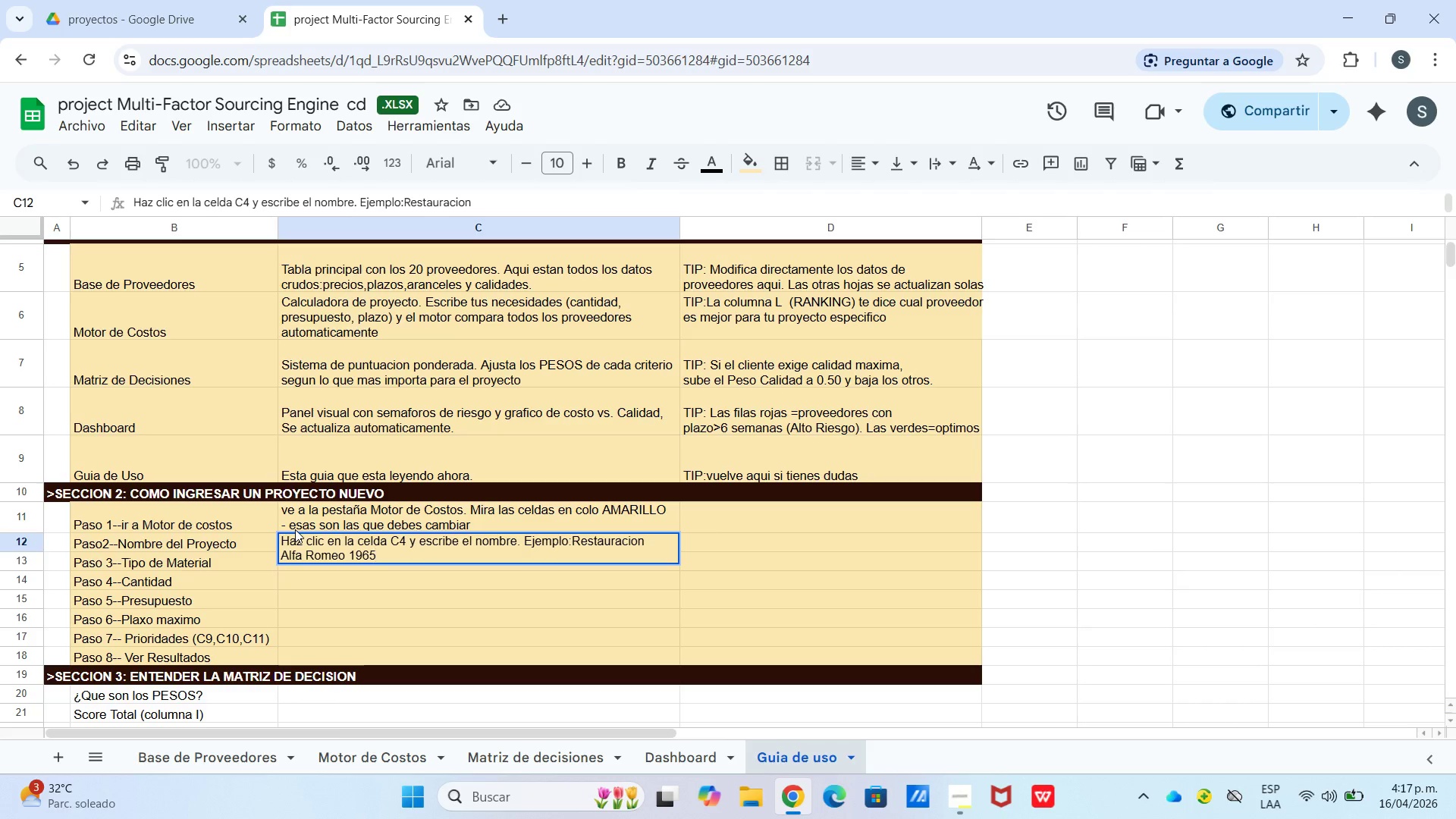 
key(Enter)
 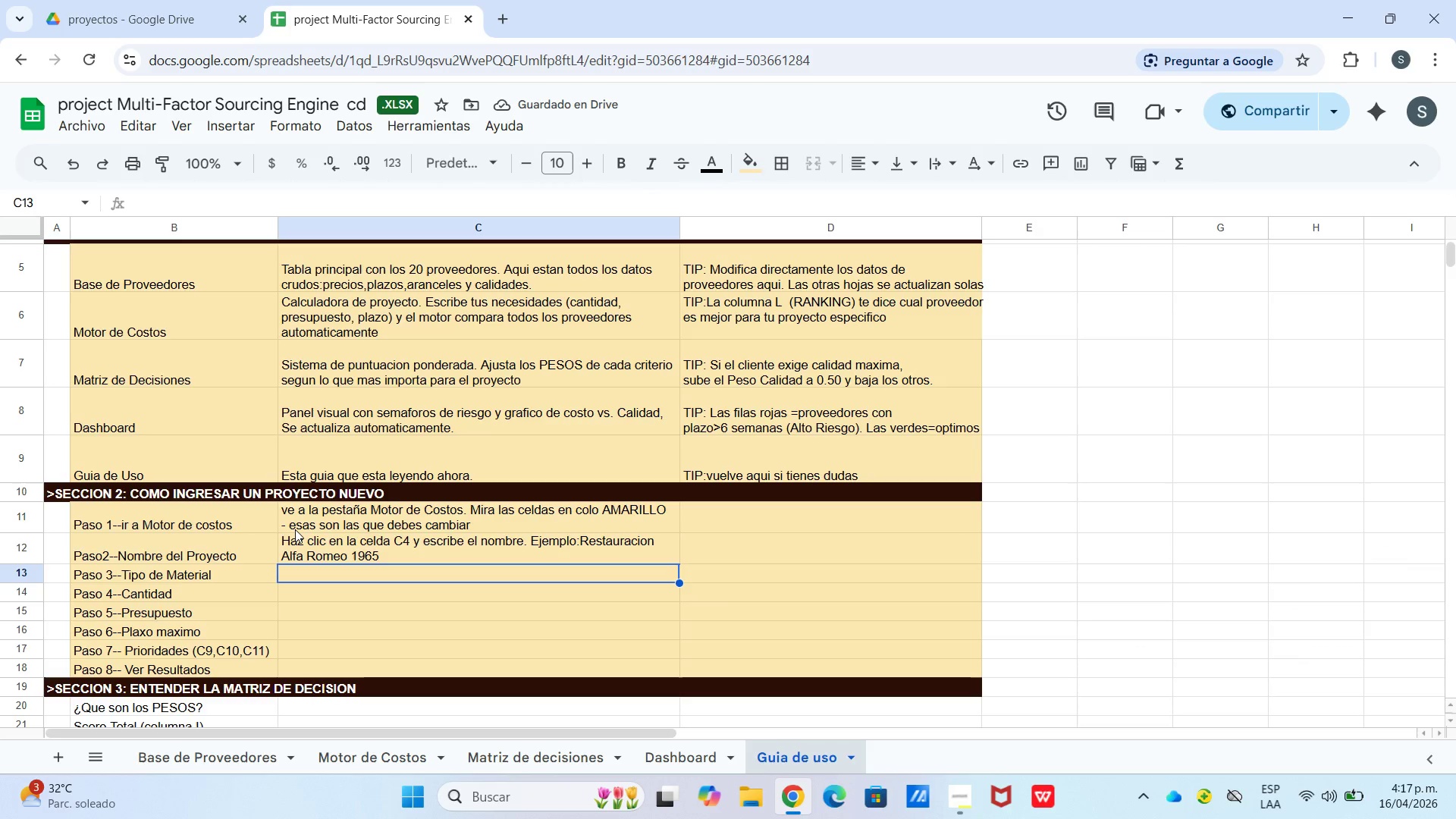 
type(Haz clic en C5. Veras una flecha, sle])
key(Backspace)
key(Backspace)
key(Backspace)
type(elecciona )
 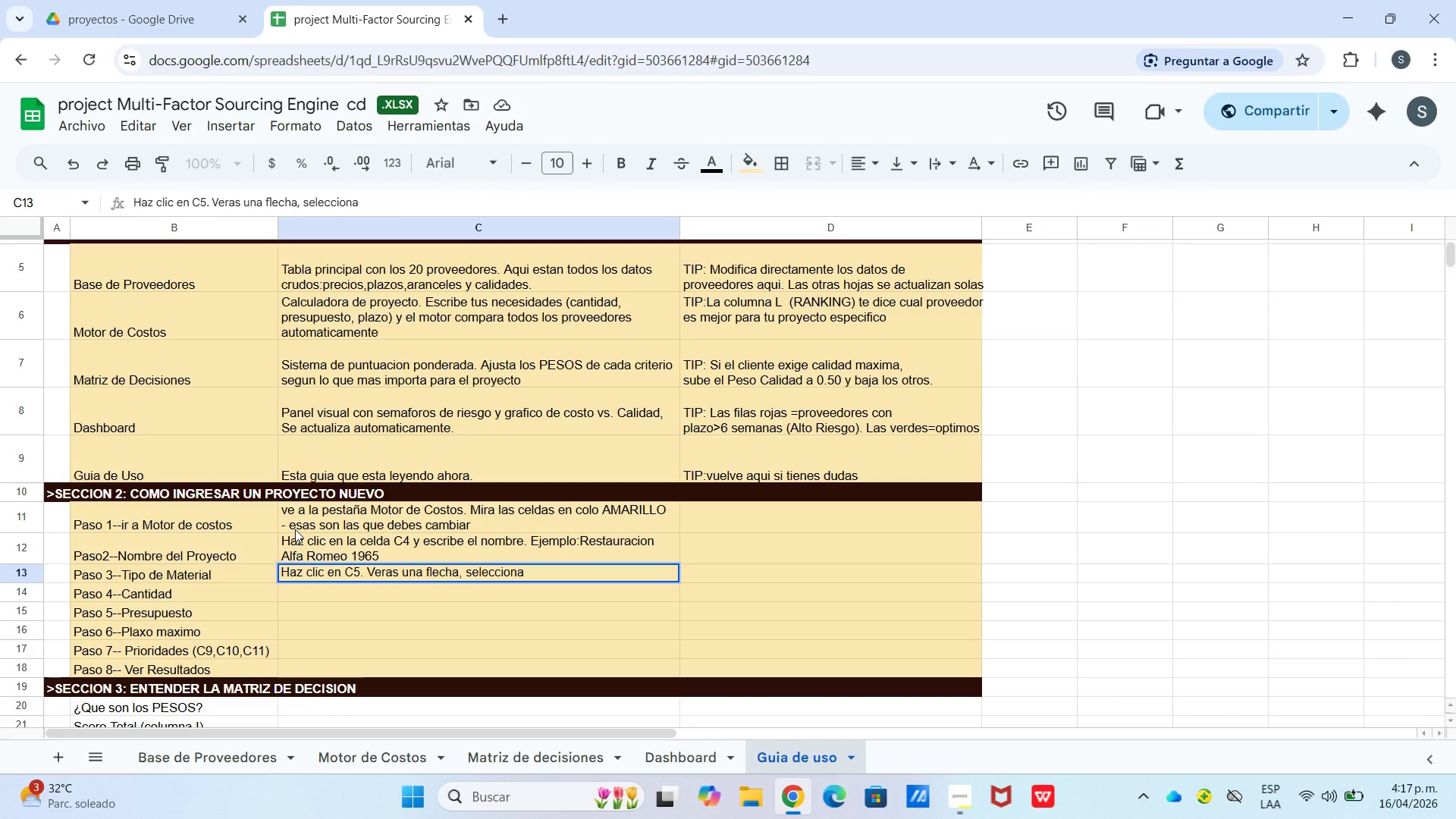 
wait(5.14)
 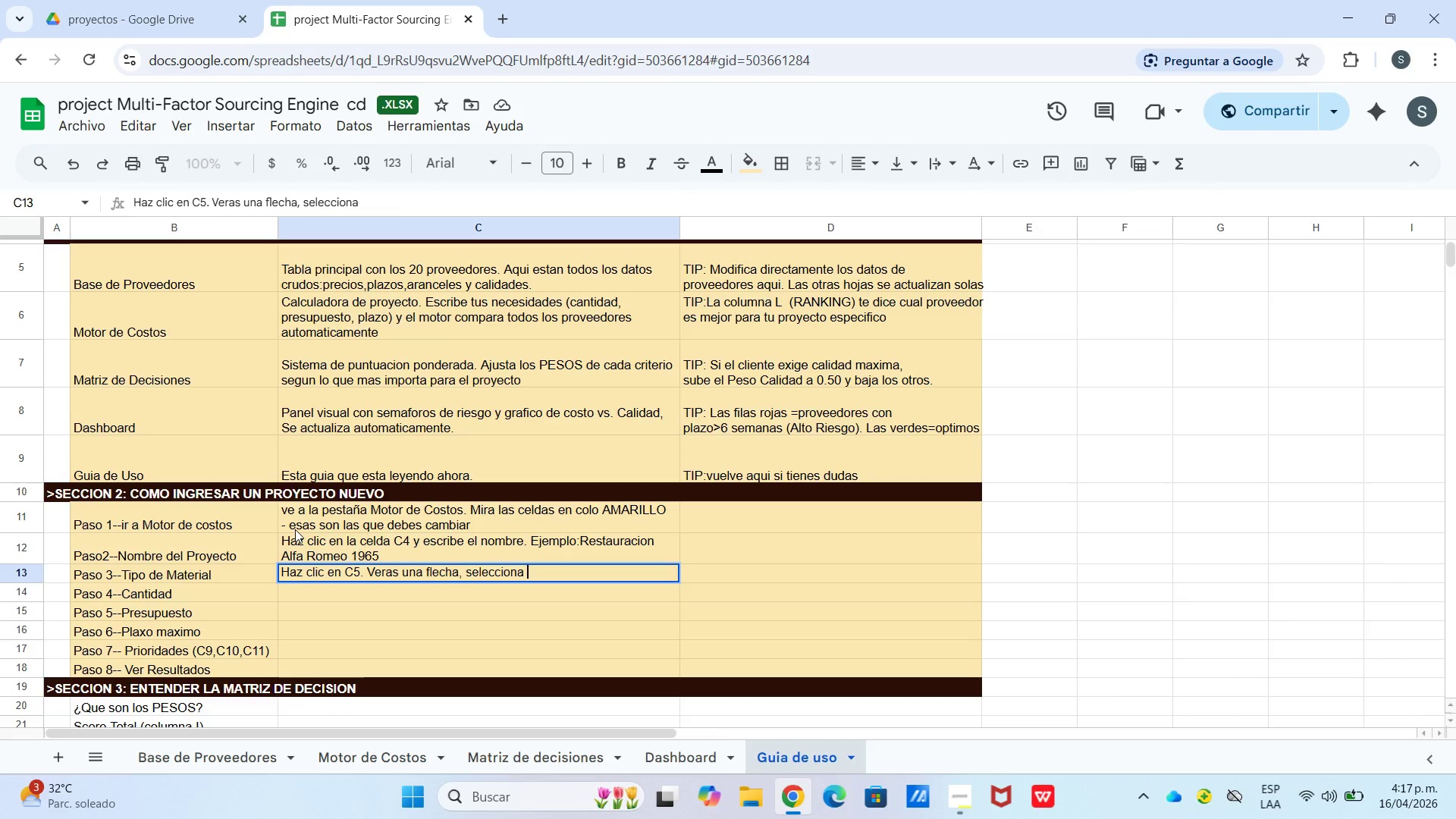 
type(CUero piena flor)
 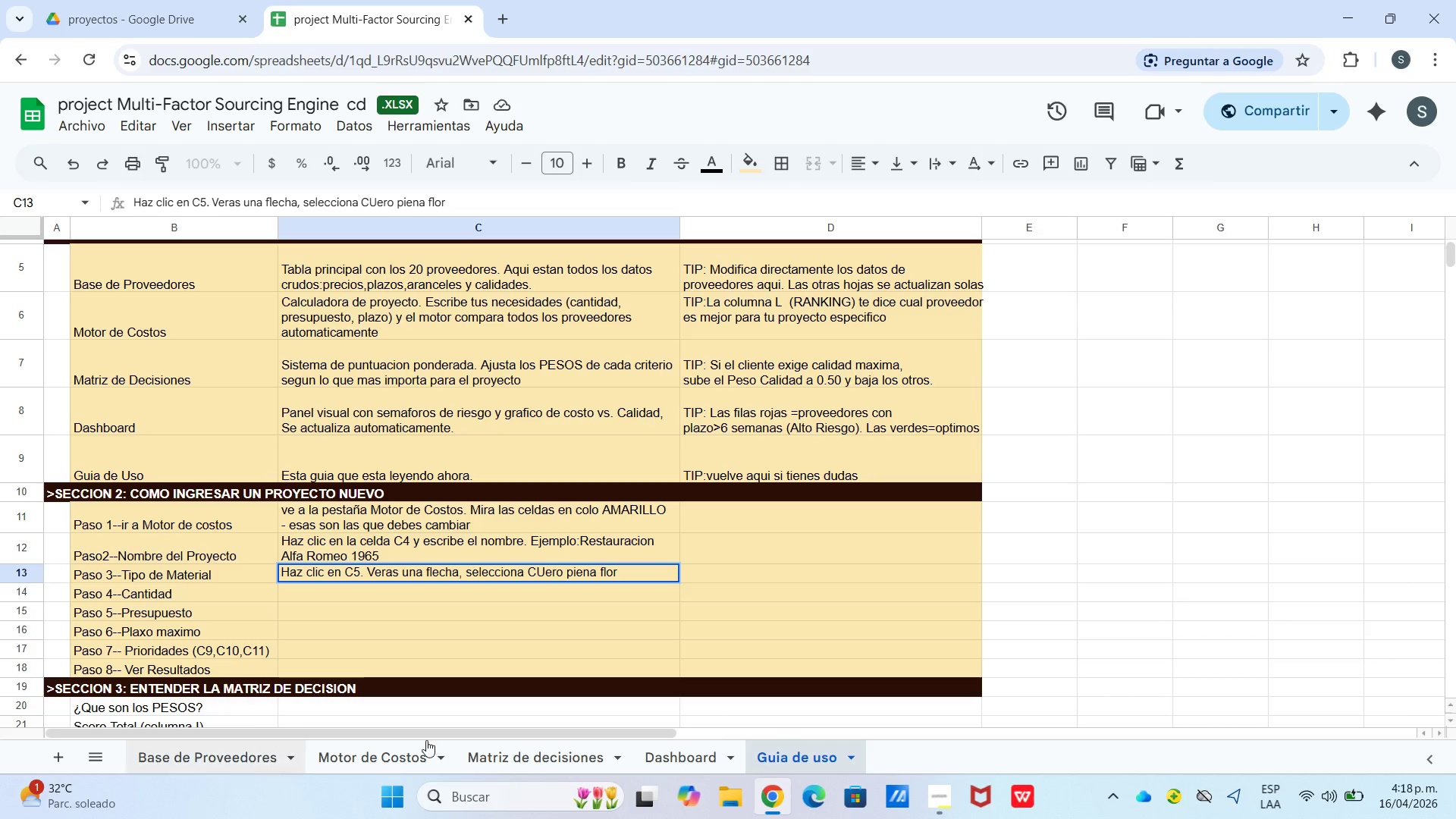 
left_click([548, 573])
 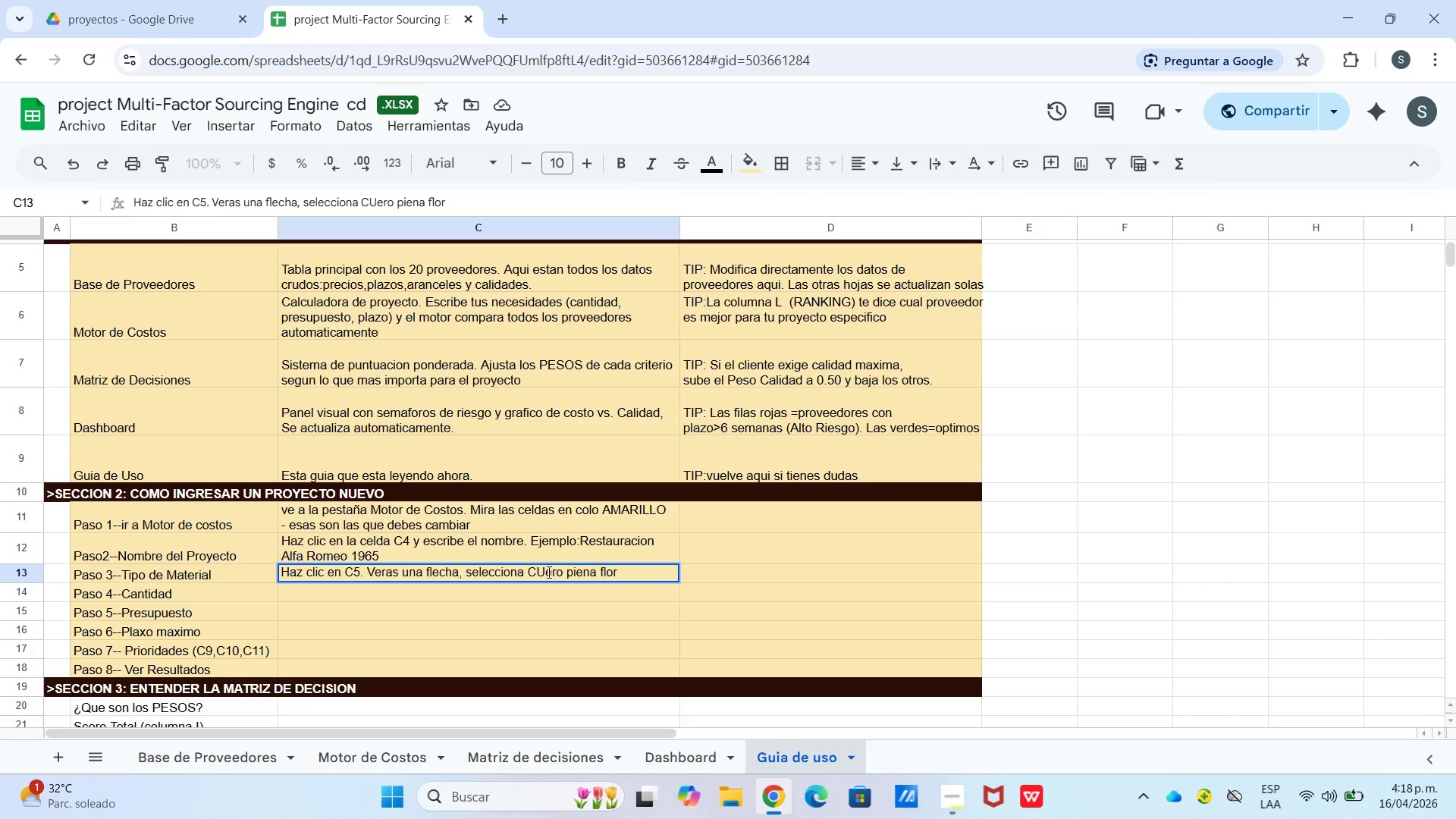 
key(Backspace)
 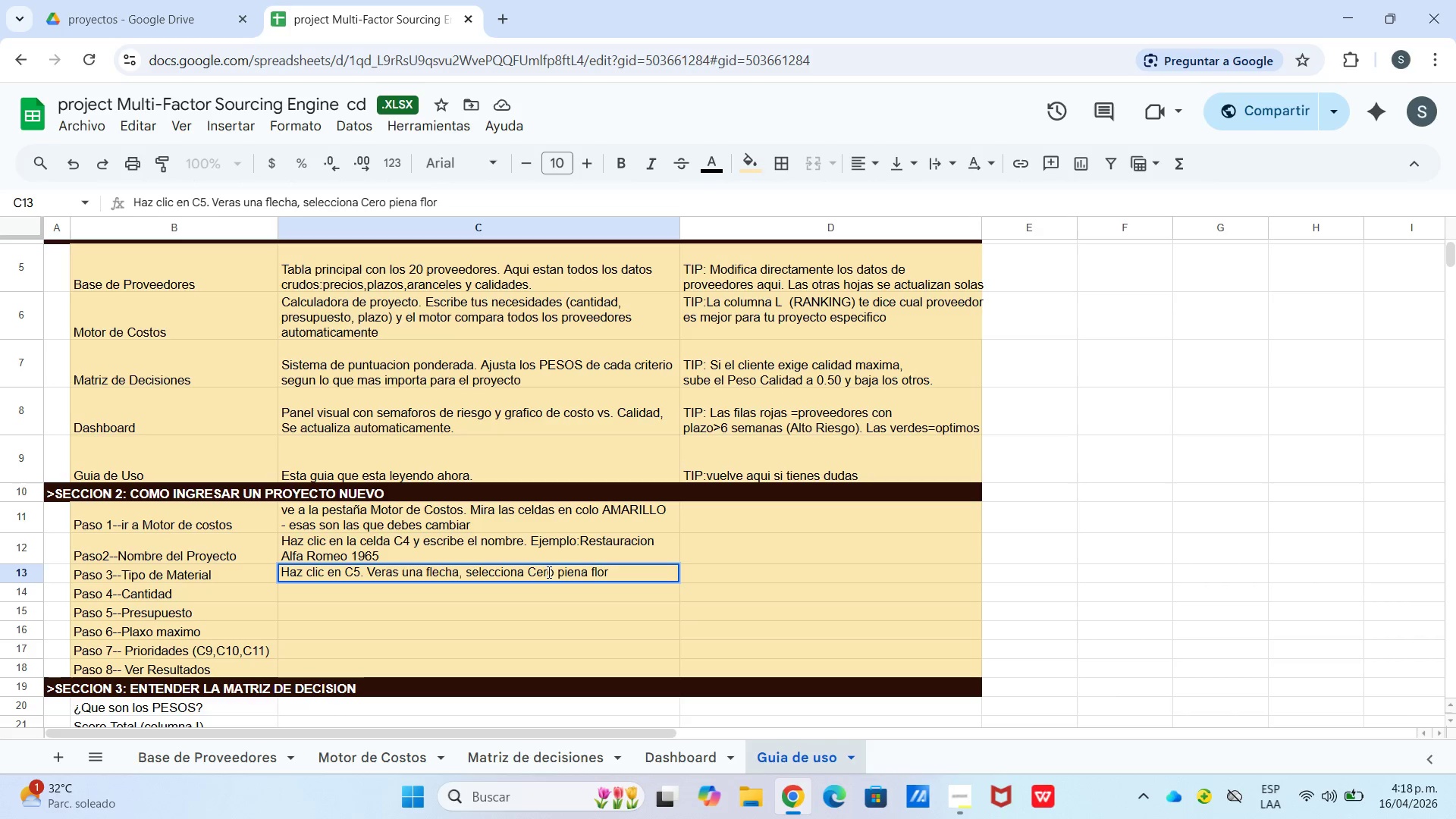 
key(U)
 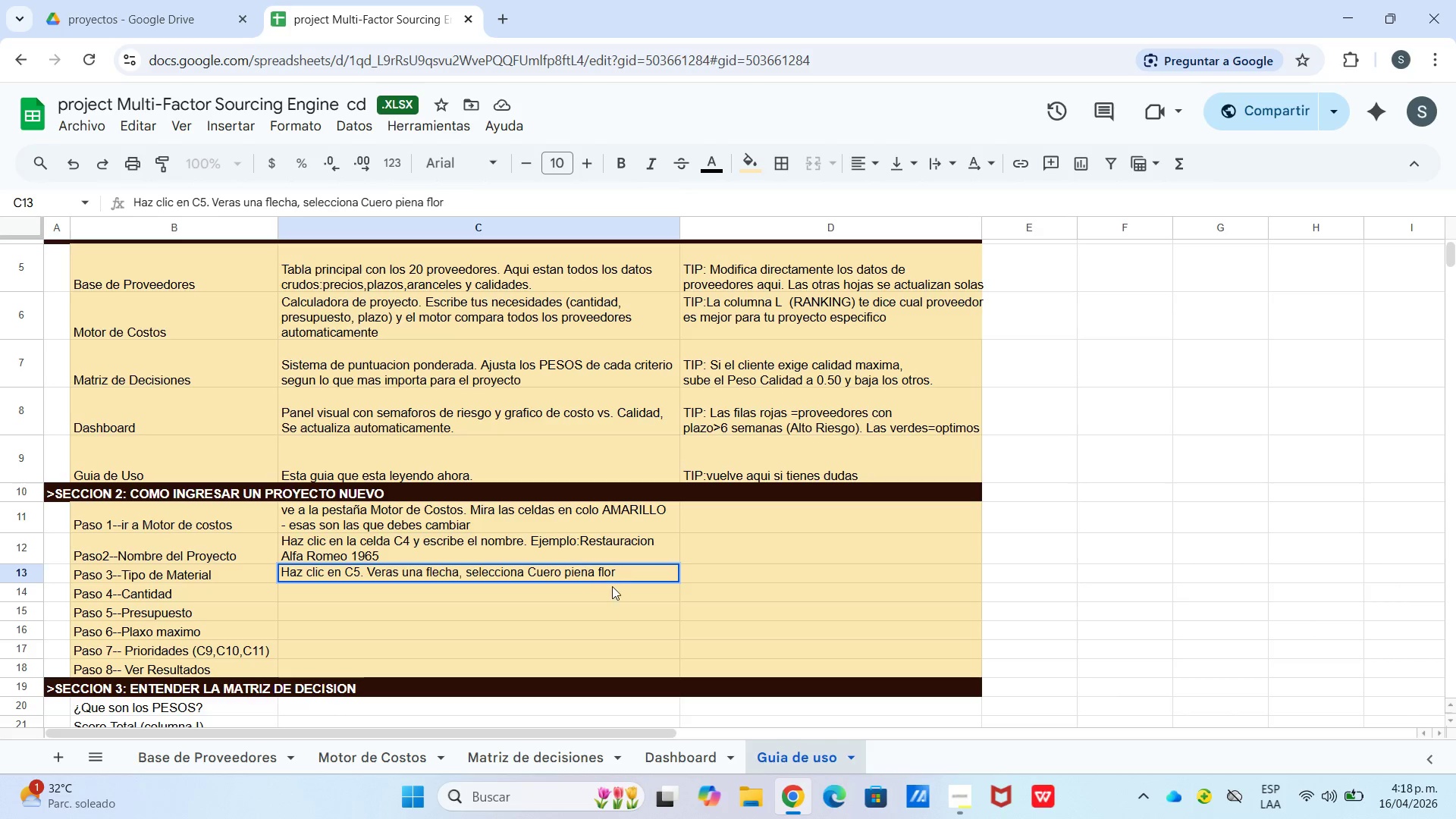 
left_click([630, 570])
 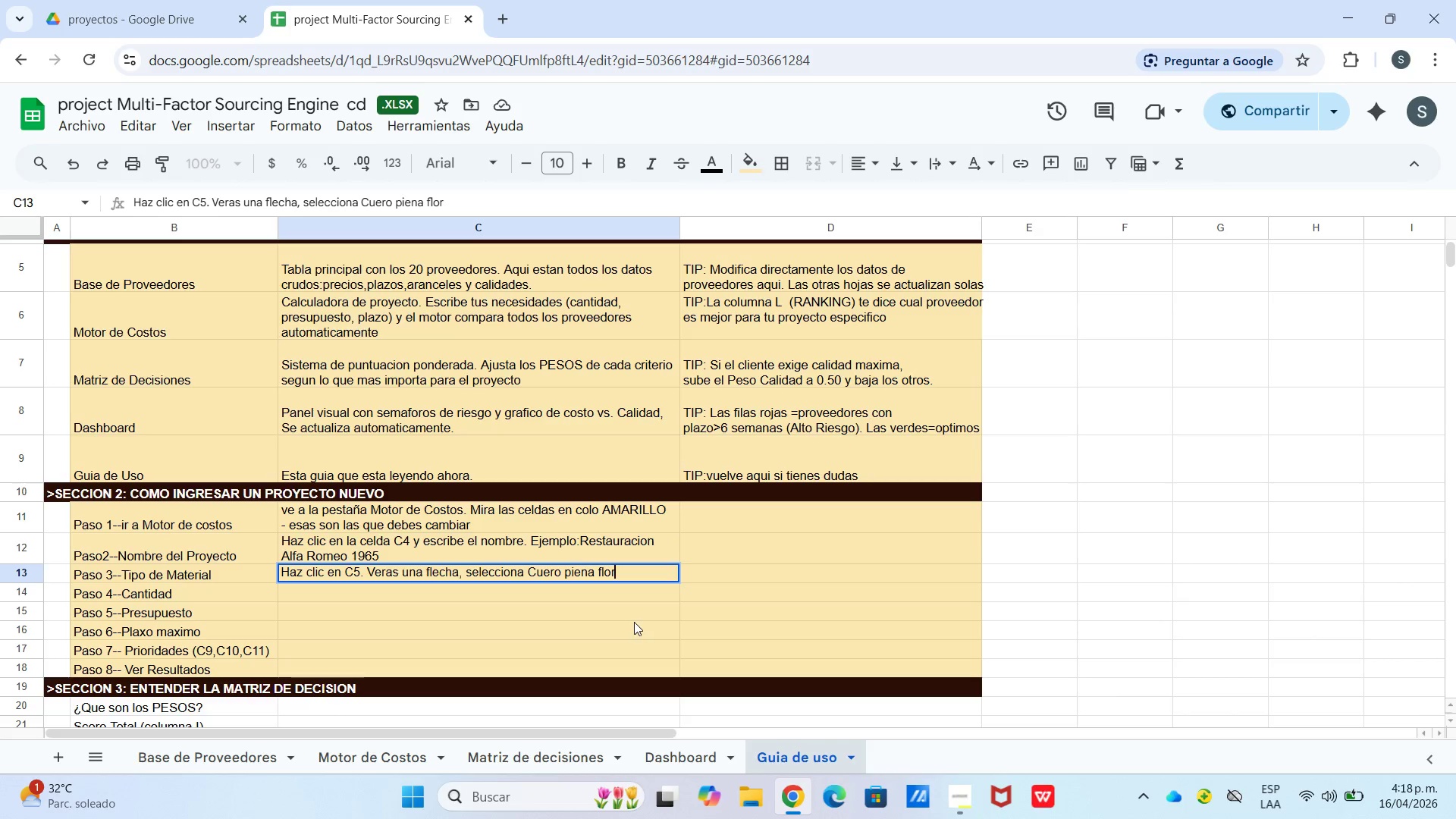 
left_click([576, 572])
 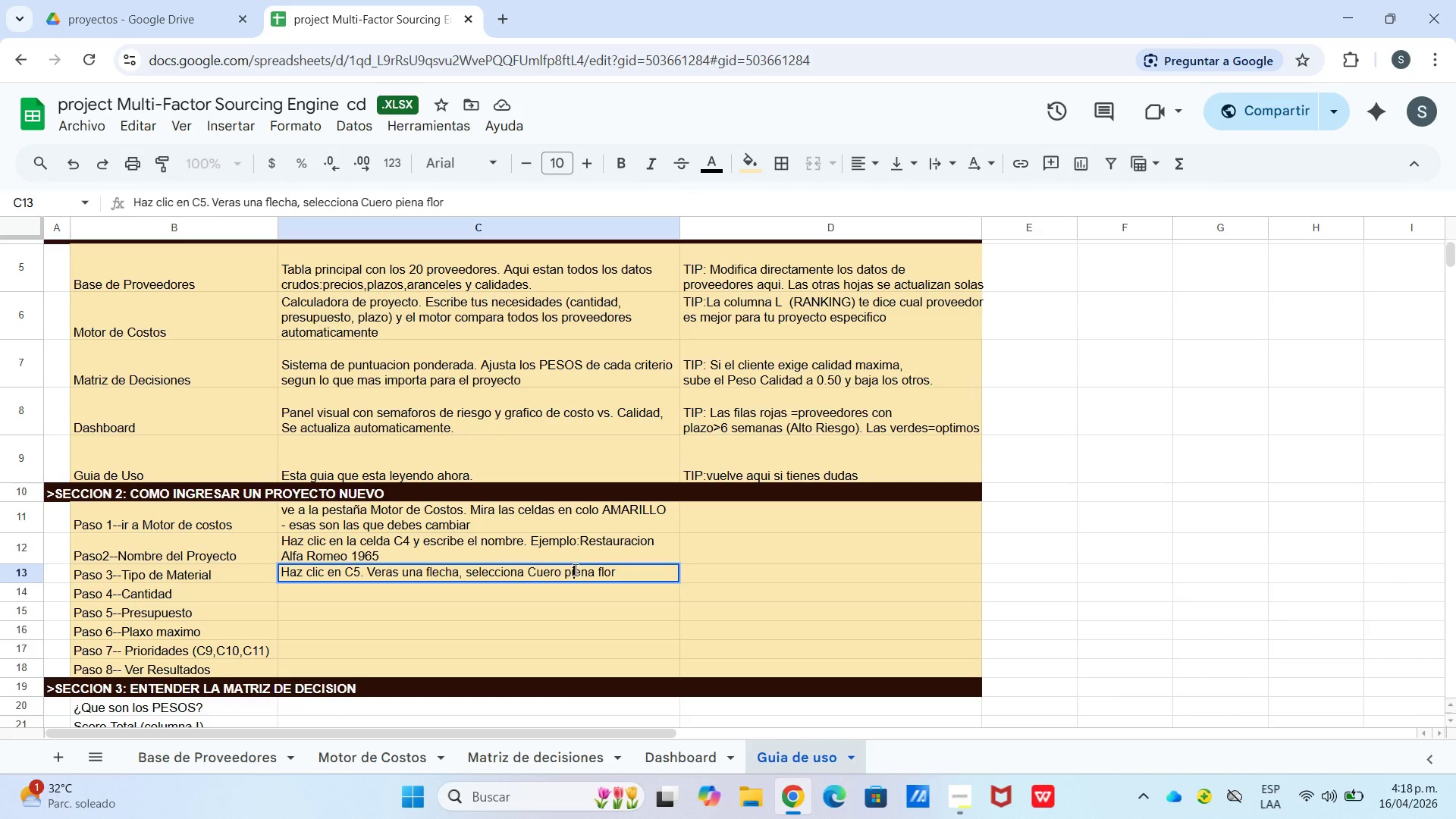 
key(Backspace)
 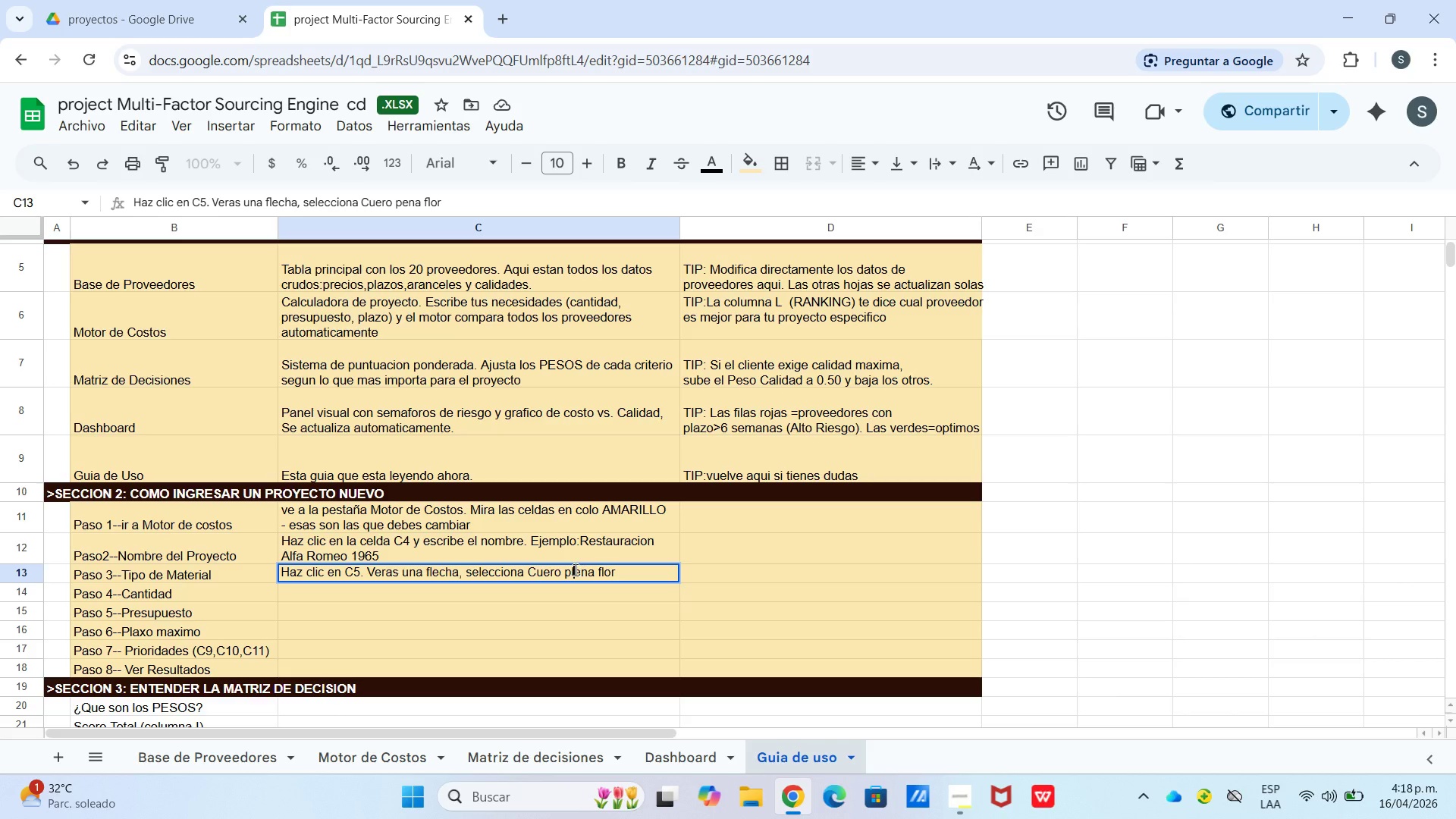 
key(L)
 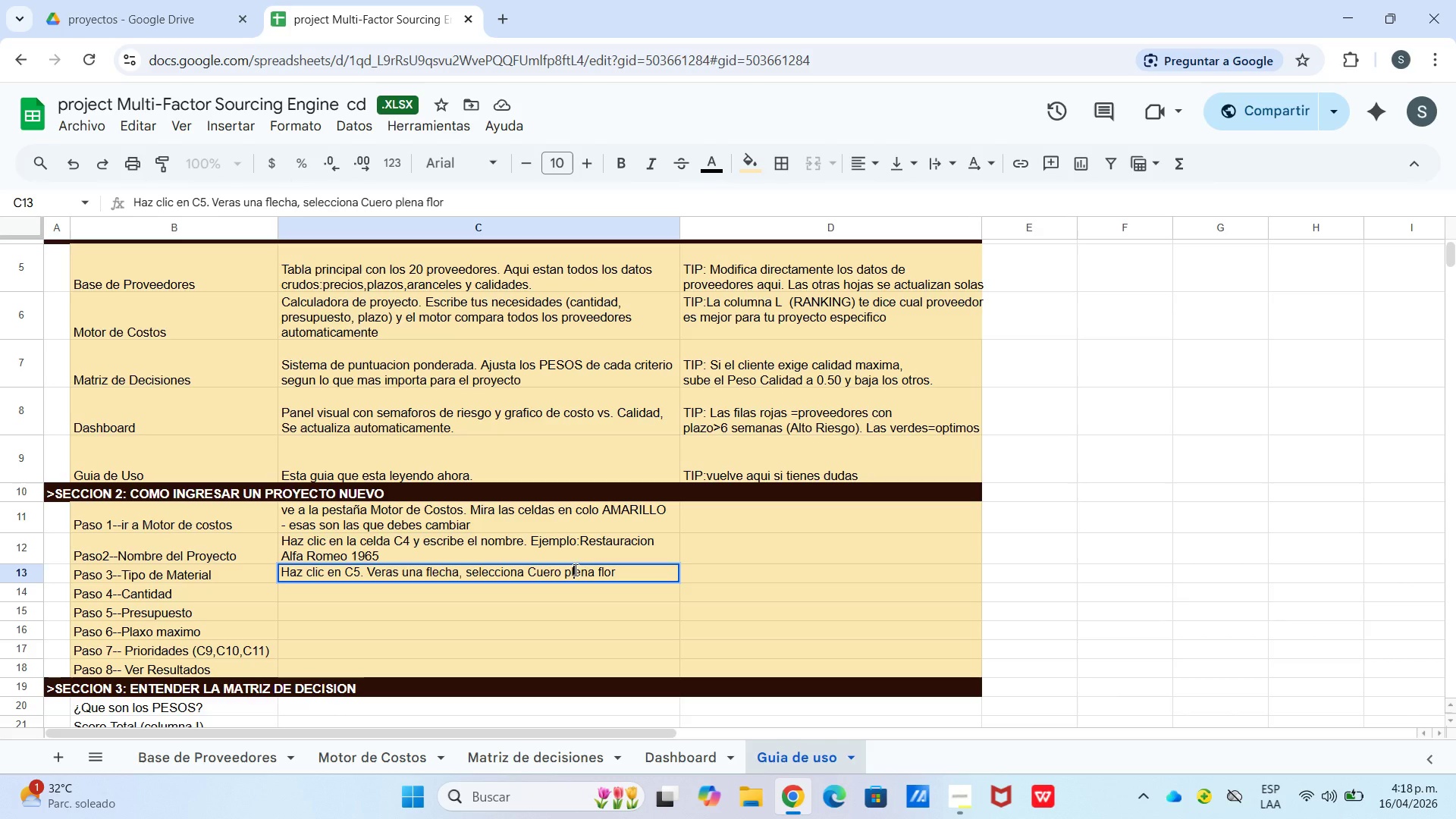 
key(Enter)
 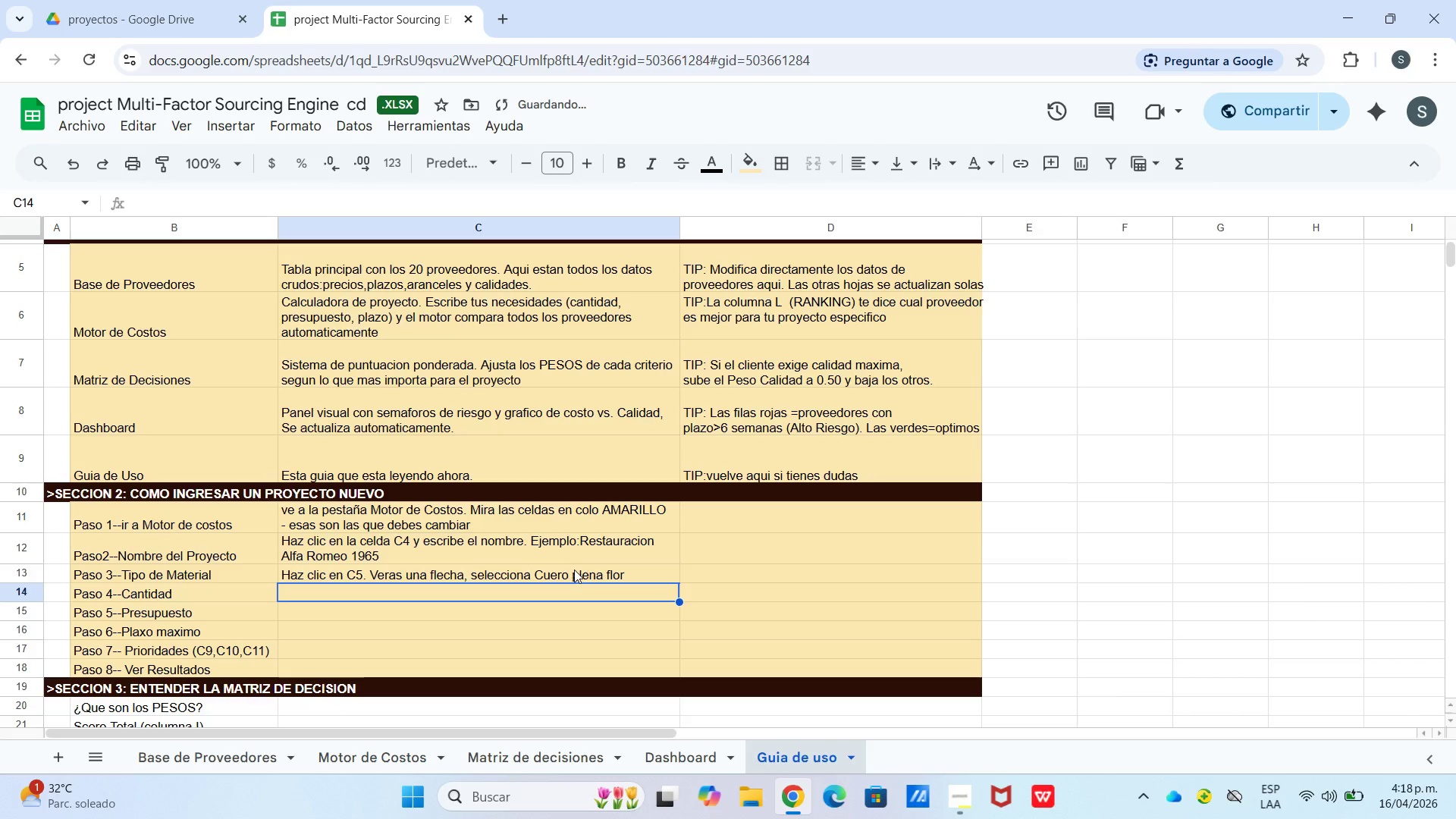 
key(ArrowUp)
 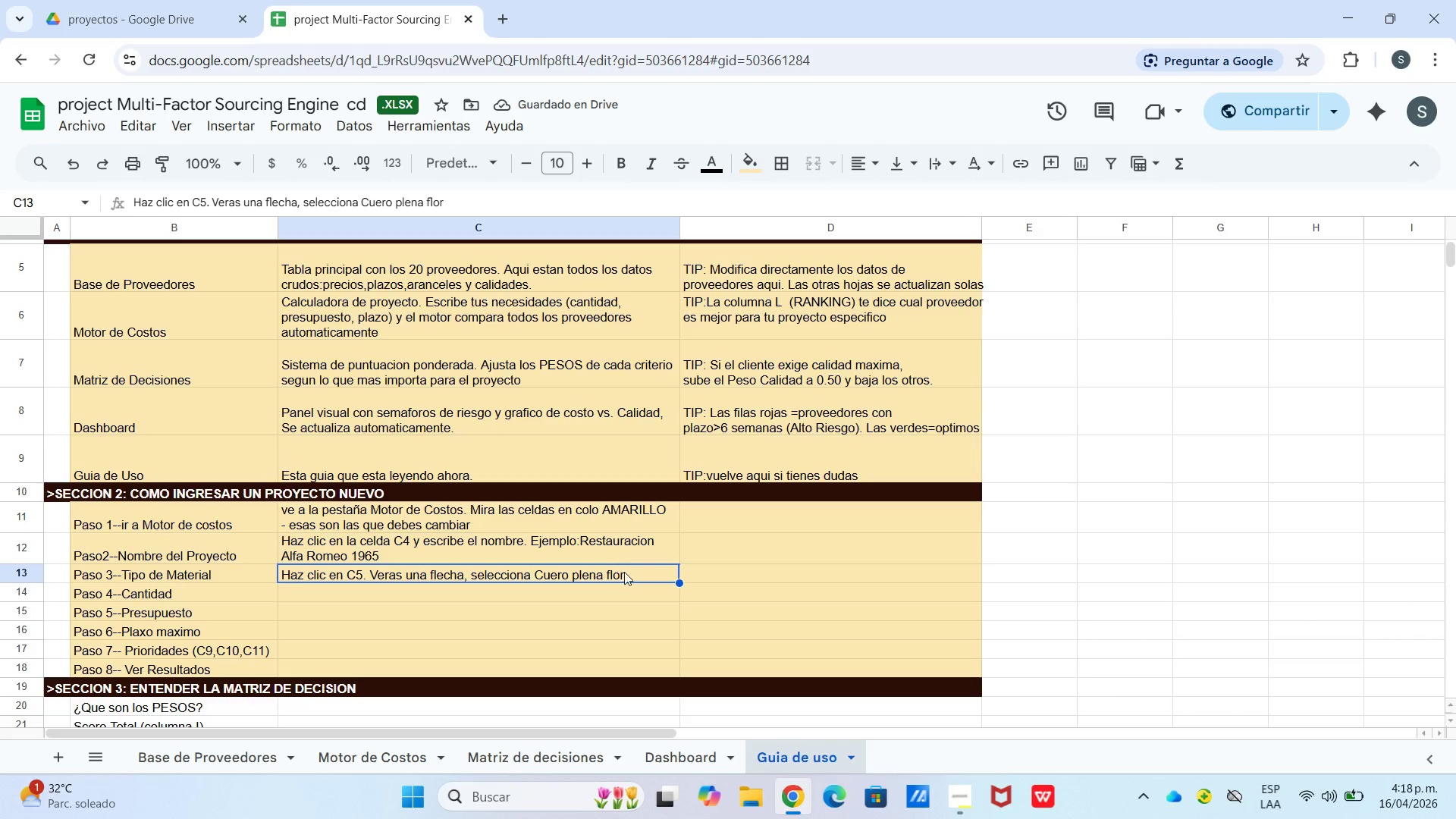 
double_click([625, 573])
 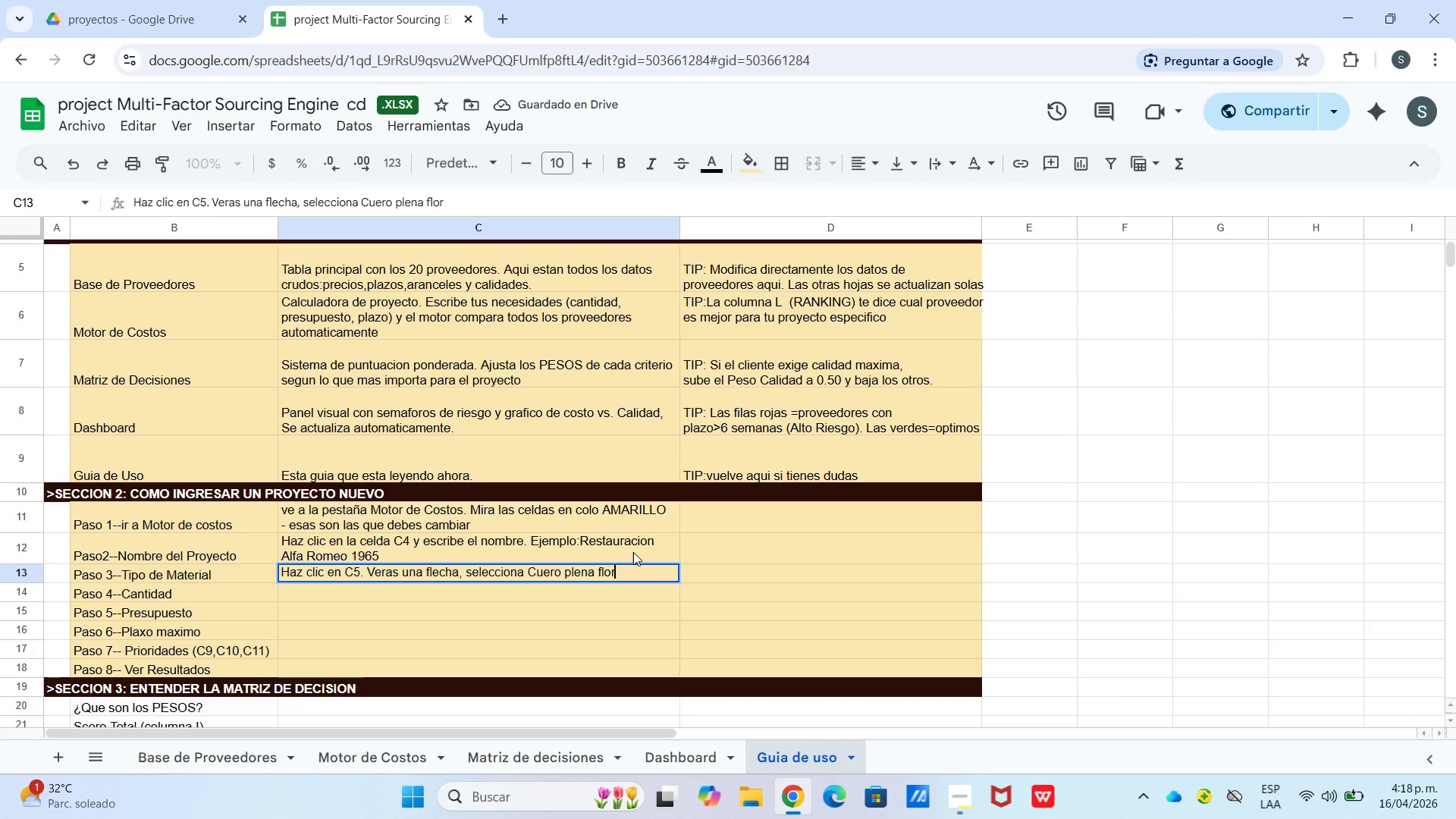 
key(Control+Enter)
 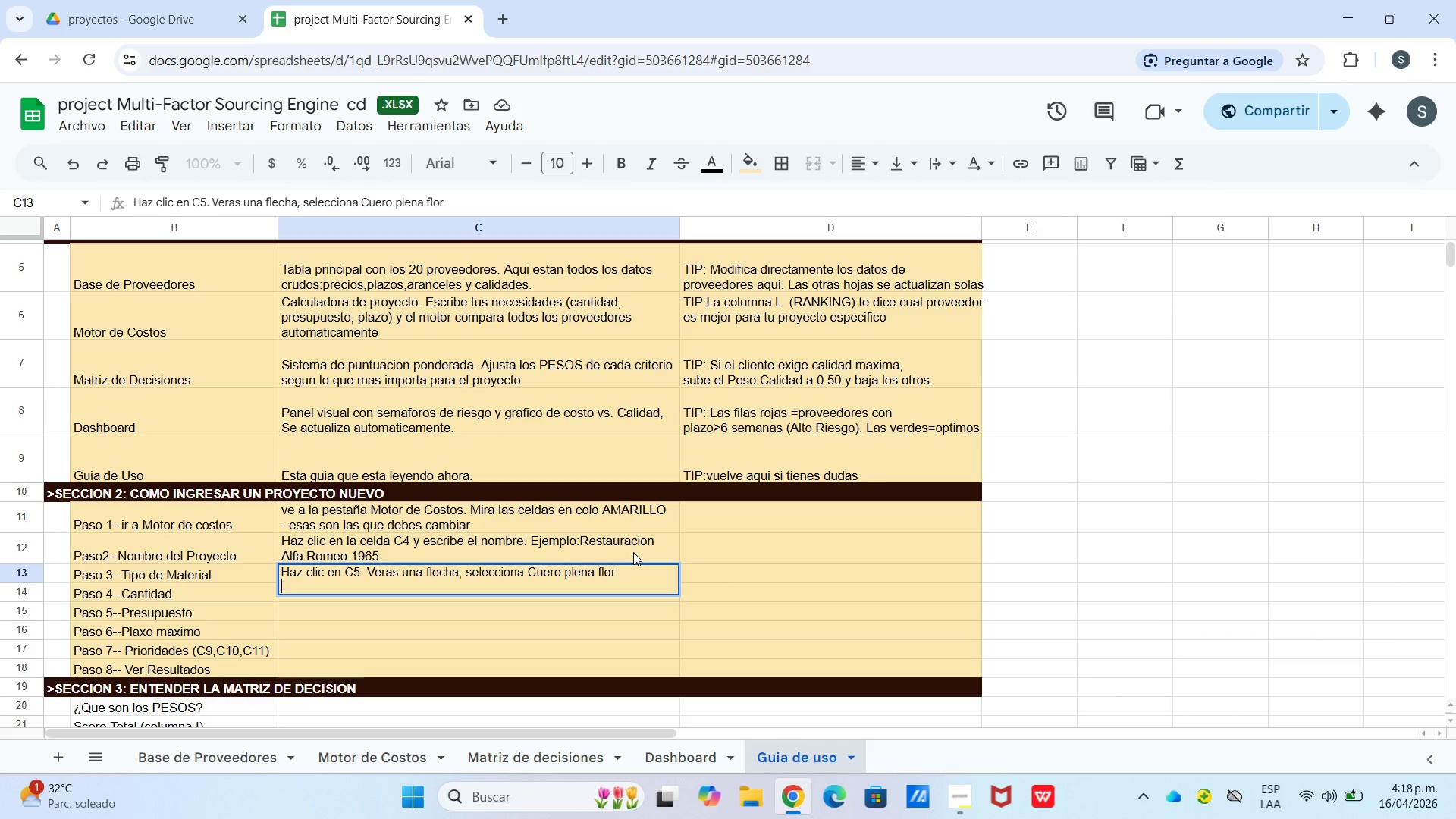 
wait(8.09)
 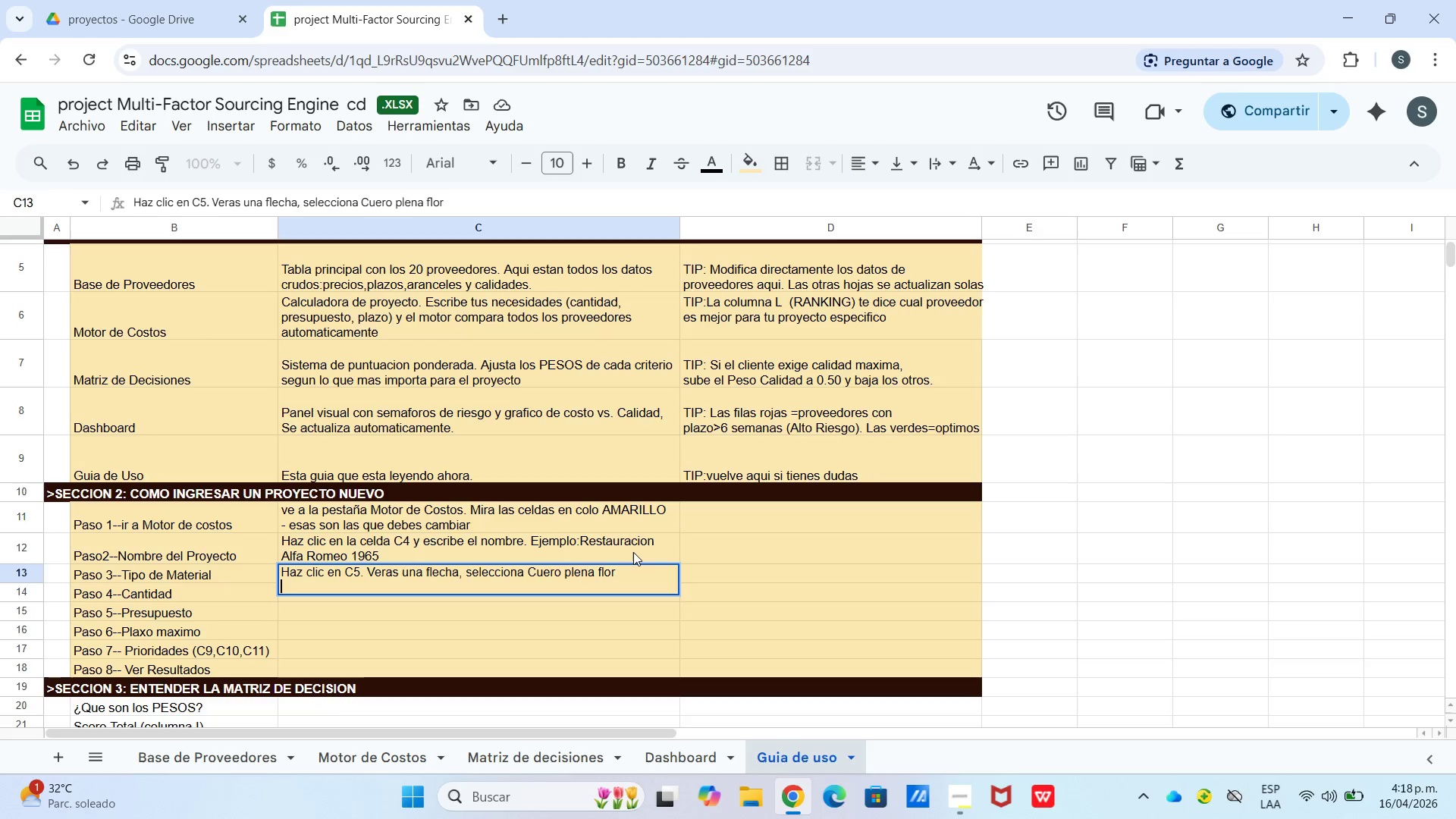 
type(Cuero Aniline,Alcantara etc.)
 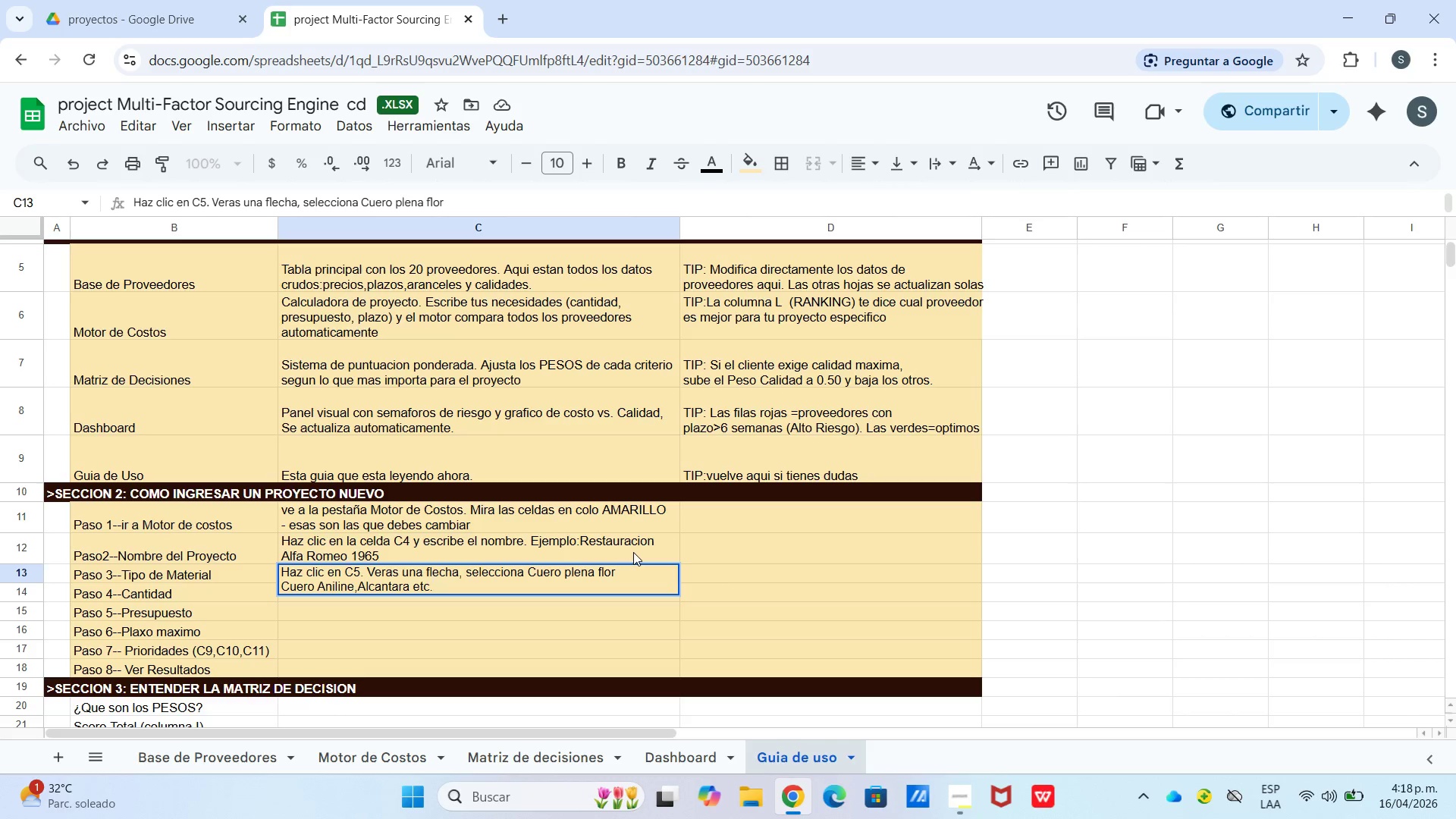 
key(Enter)
 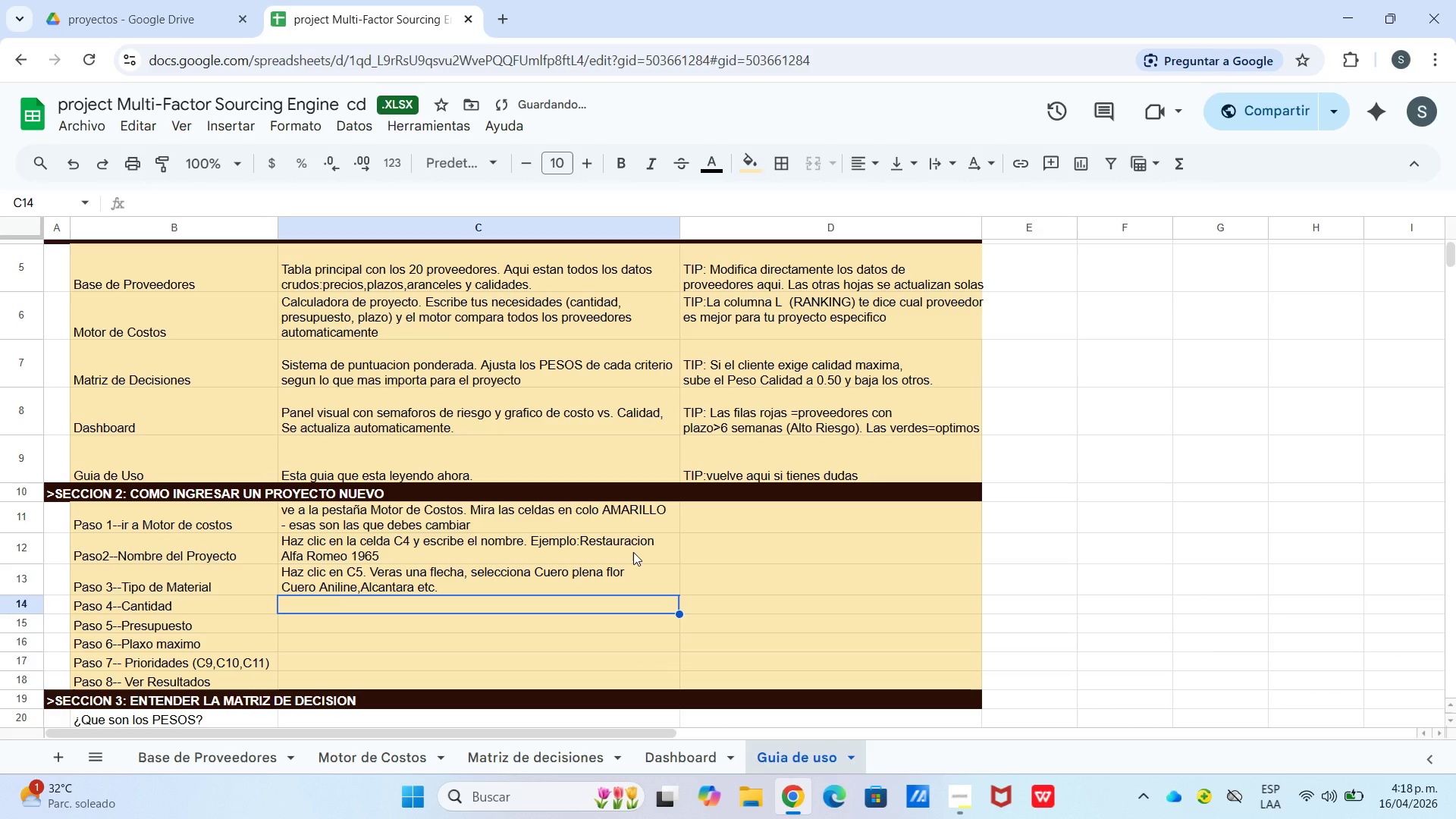 
type(En C6 escribe cuantas unidades necesitas *pies)
 